 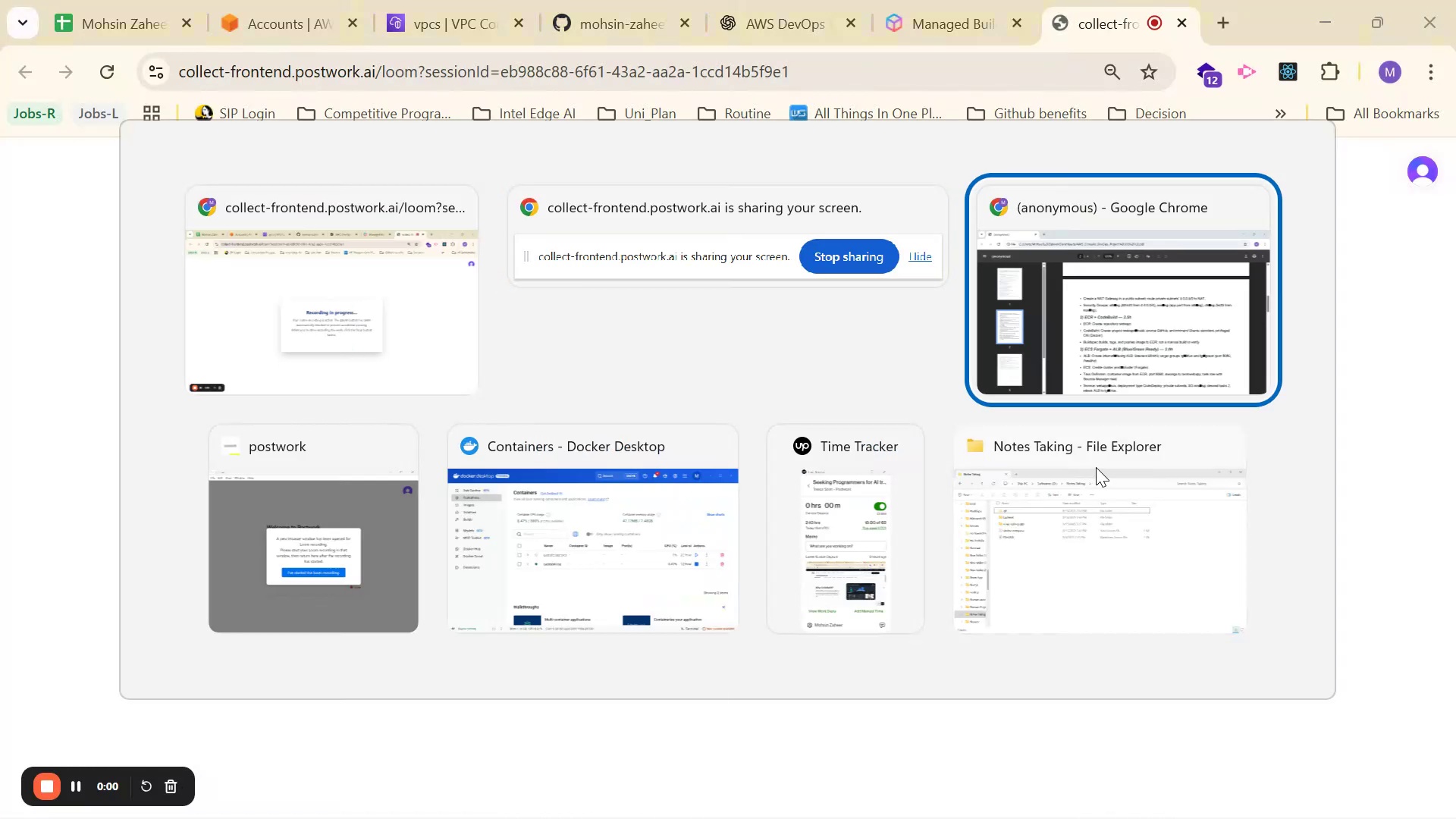 
scroll: coordinate [711, 484], scroll_direction: up, amount: 2.0
 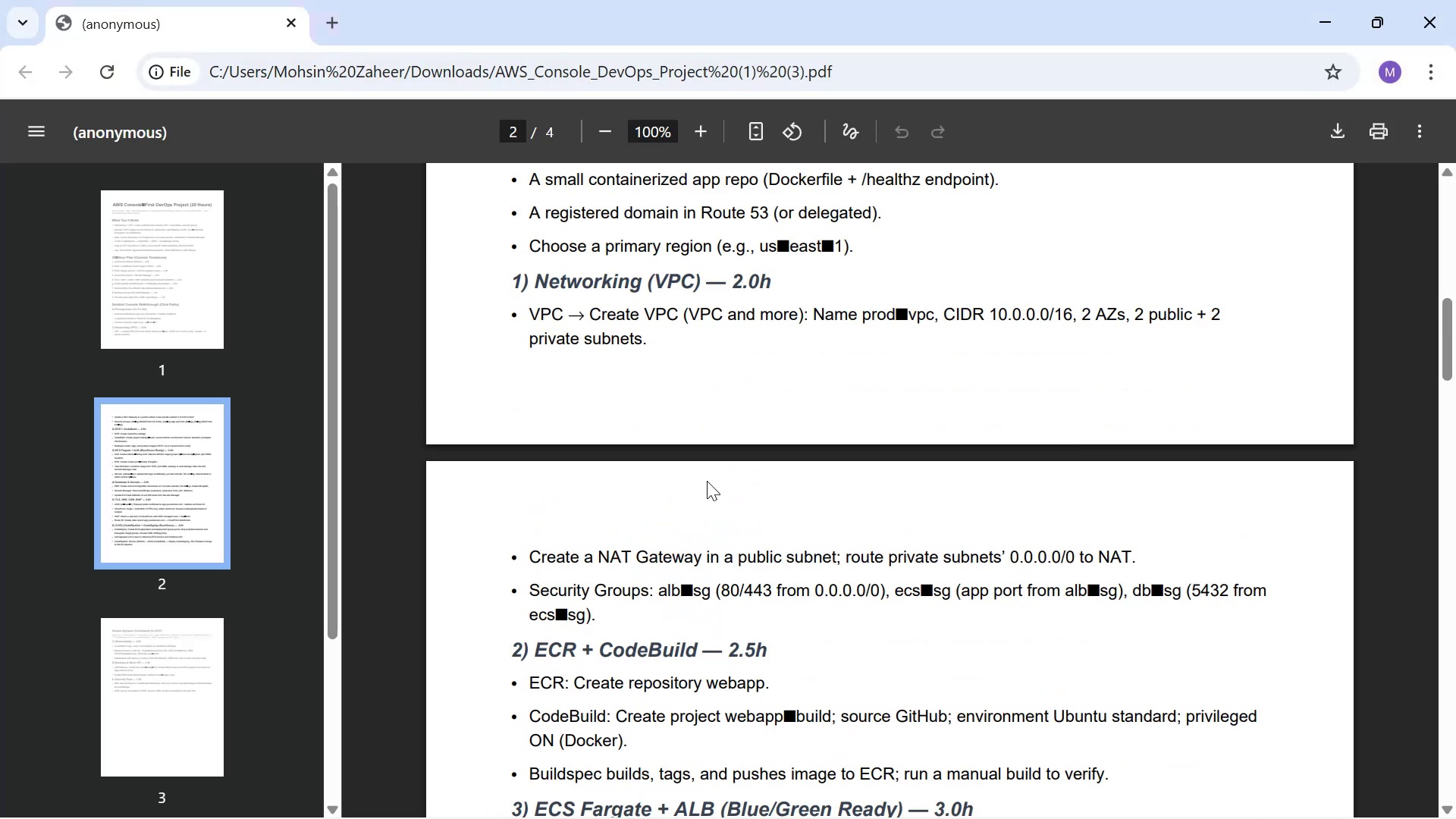 
scroll: coordinate [706, 482], scroll_direction: down, amount: 2.0
 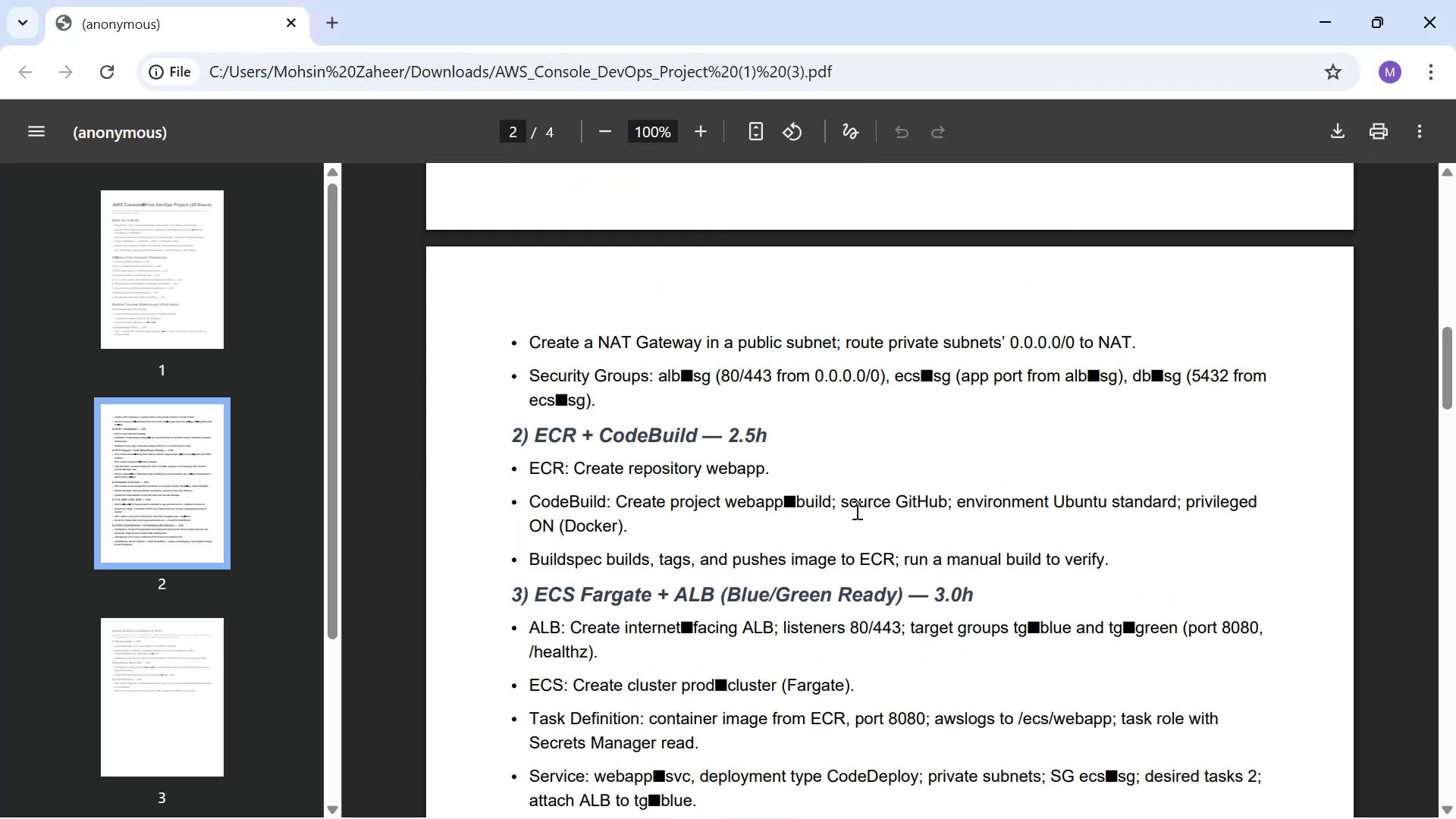 
wait(5.11)
 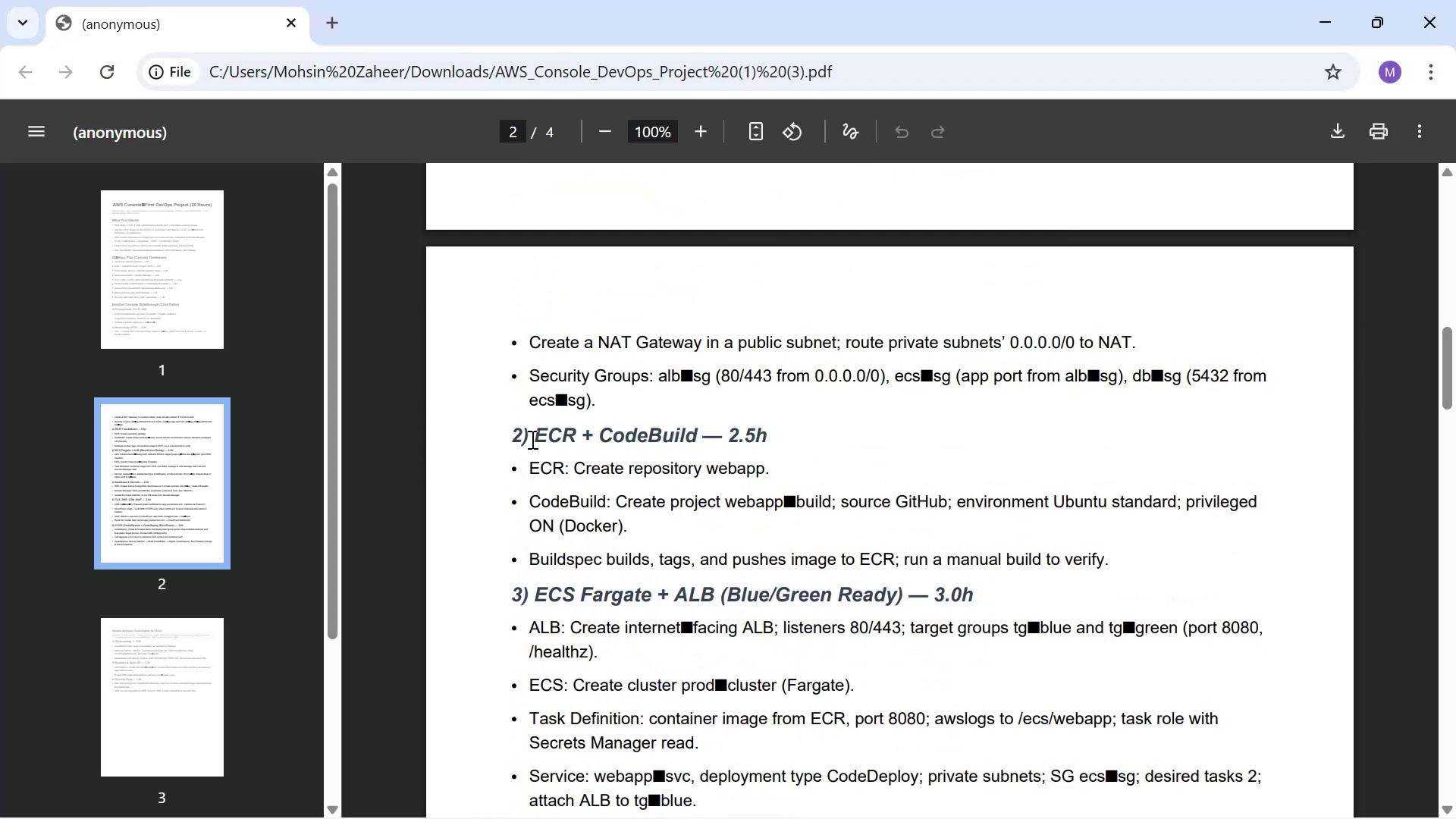 
left_click_drag(start_coordinate=[528, 469], to_coordinate=[560, 463])
 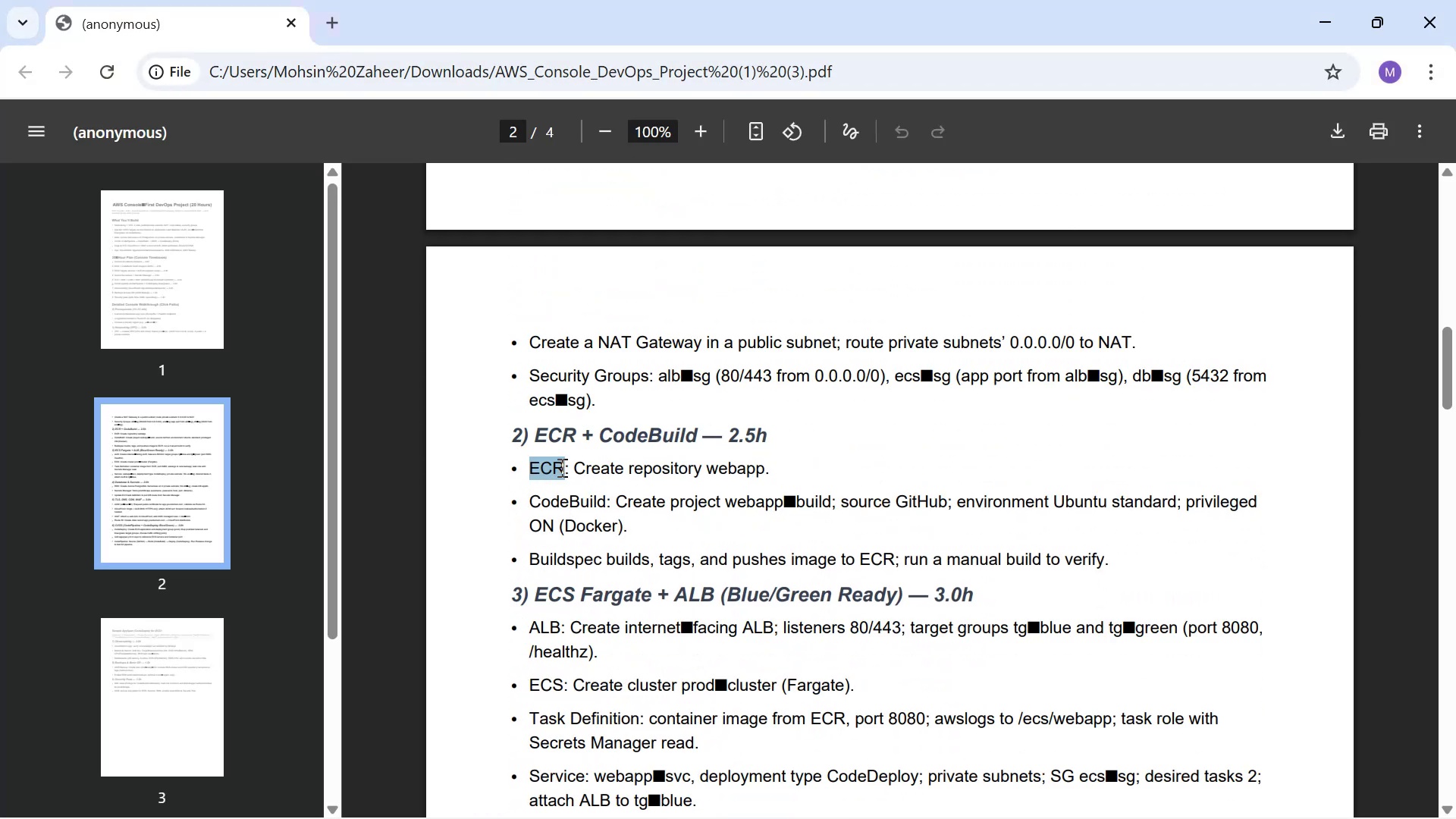 
key(Alt+AltLeft)
 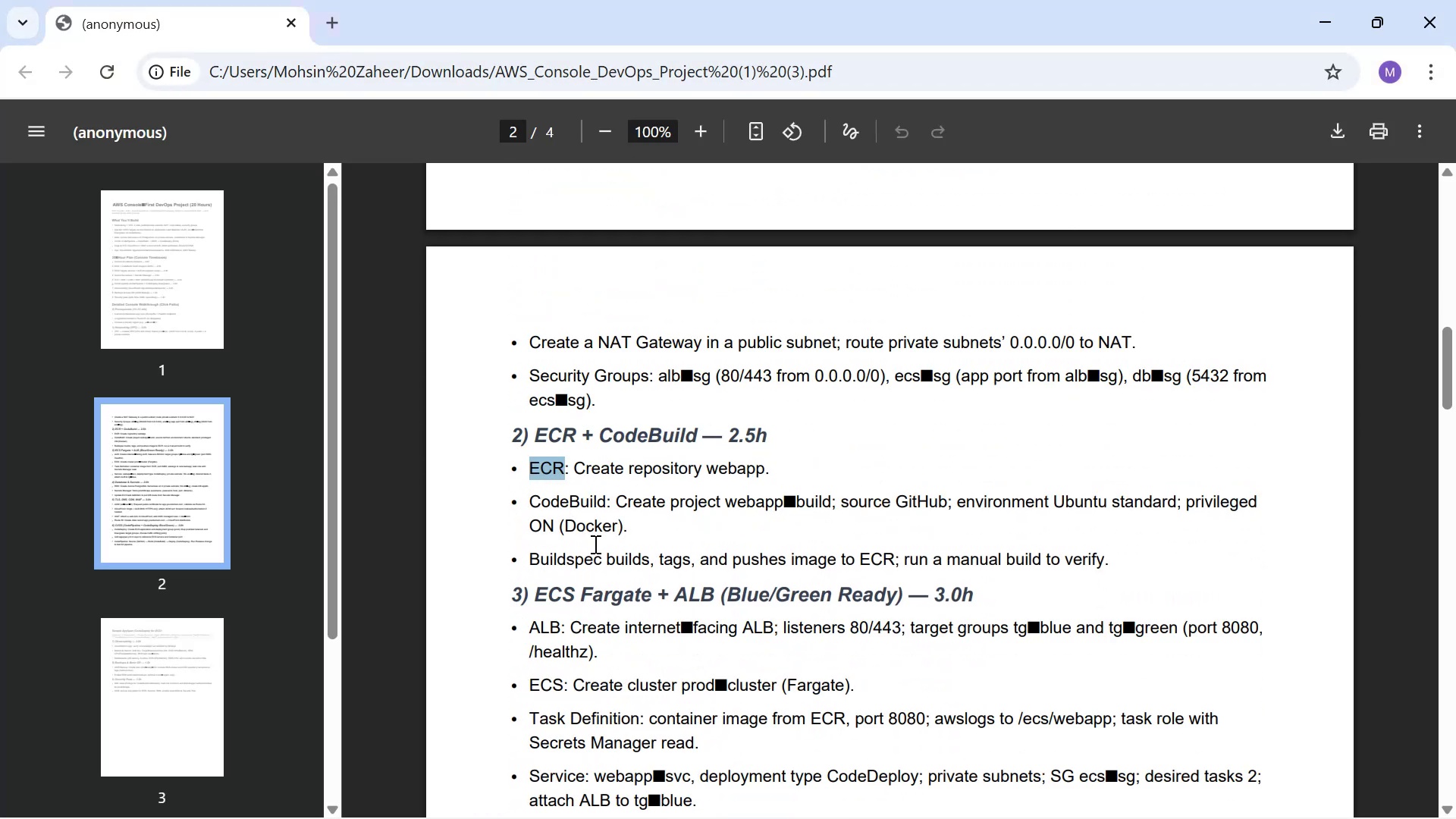 
key(Alt+Tab)
 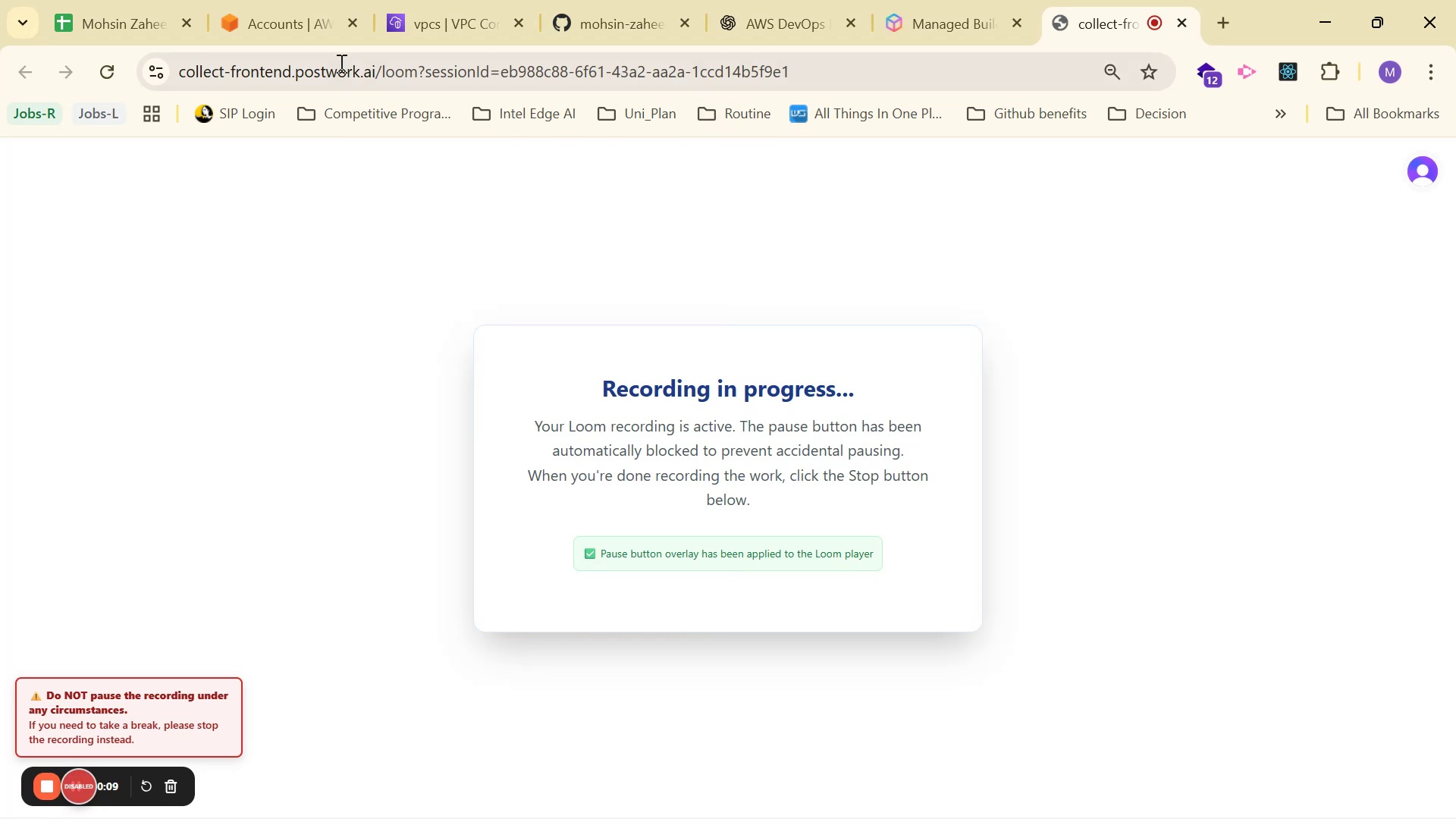 
left_click([478, 2])
 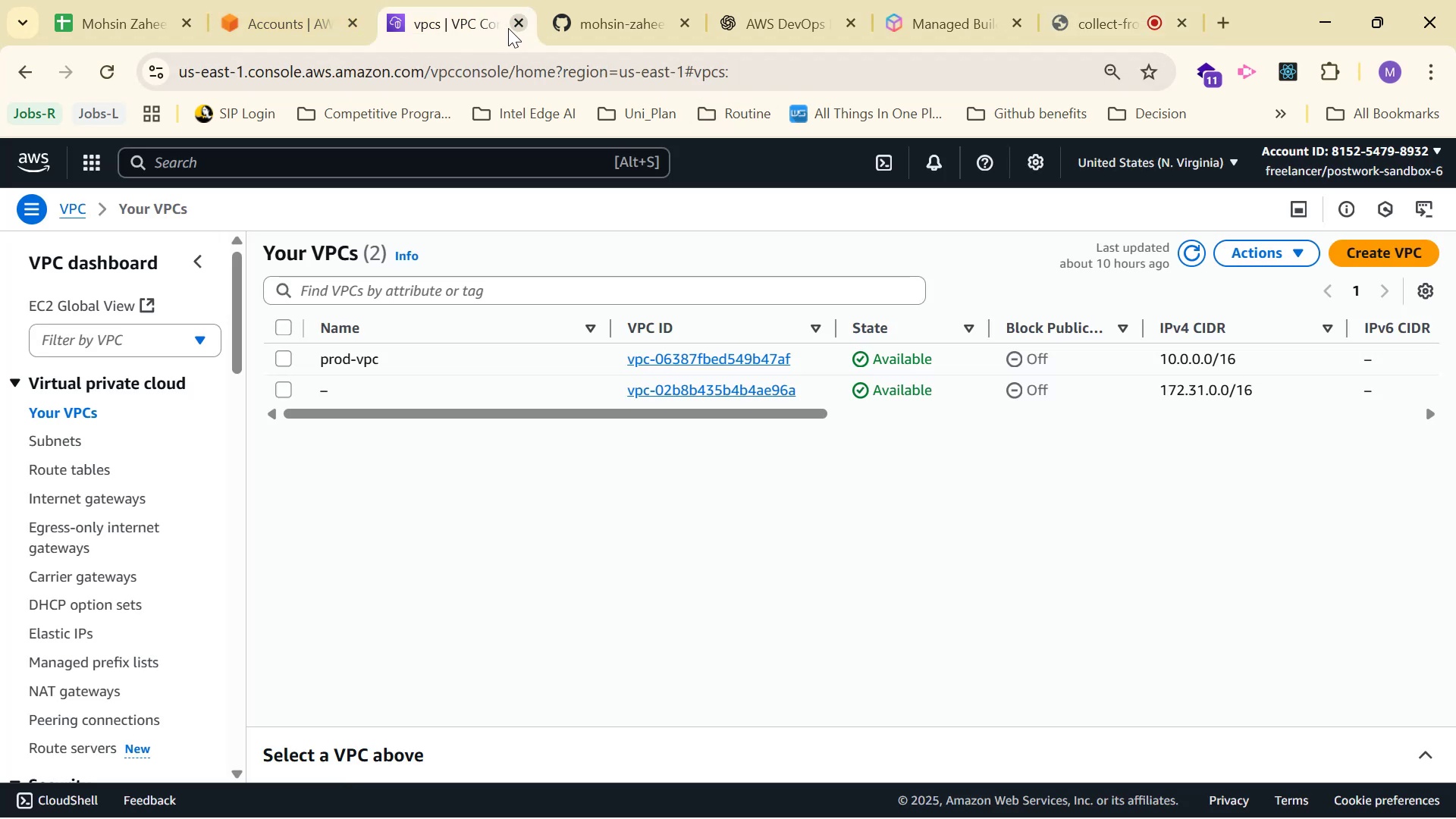 
double_click([511, 25])
 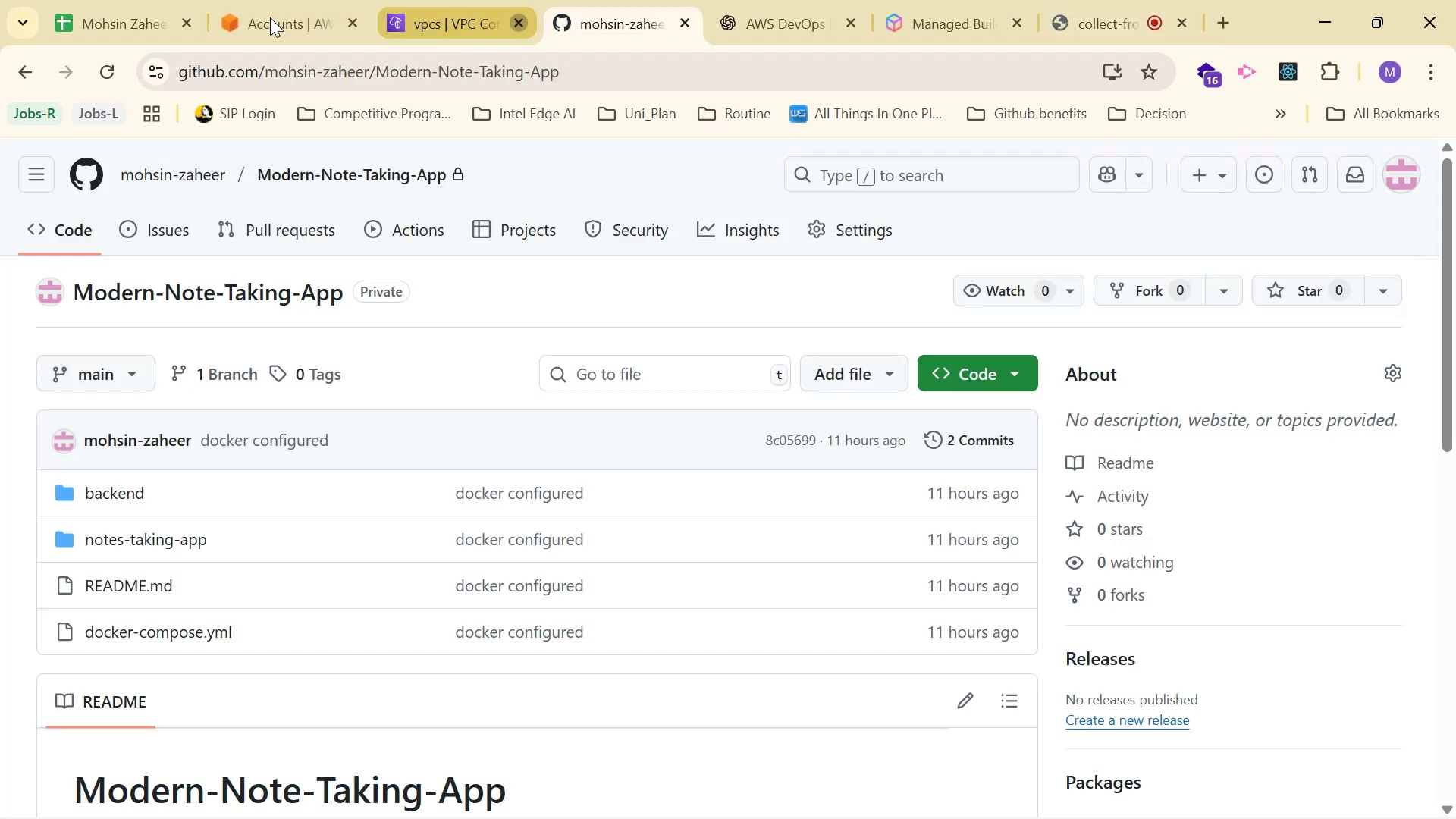 
left_click([268, 16])
 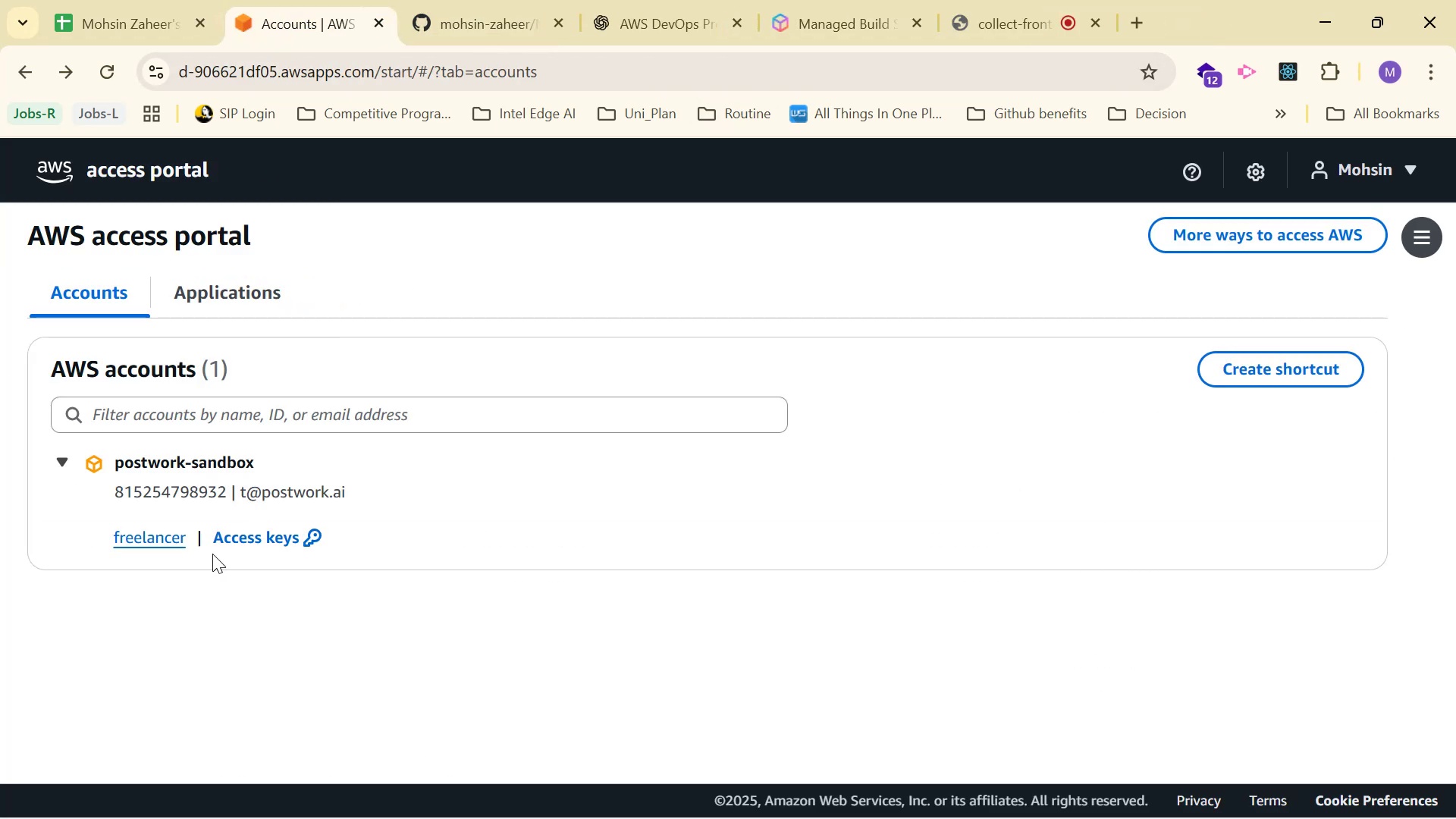 
left_click([155, 541])
 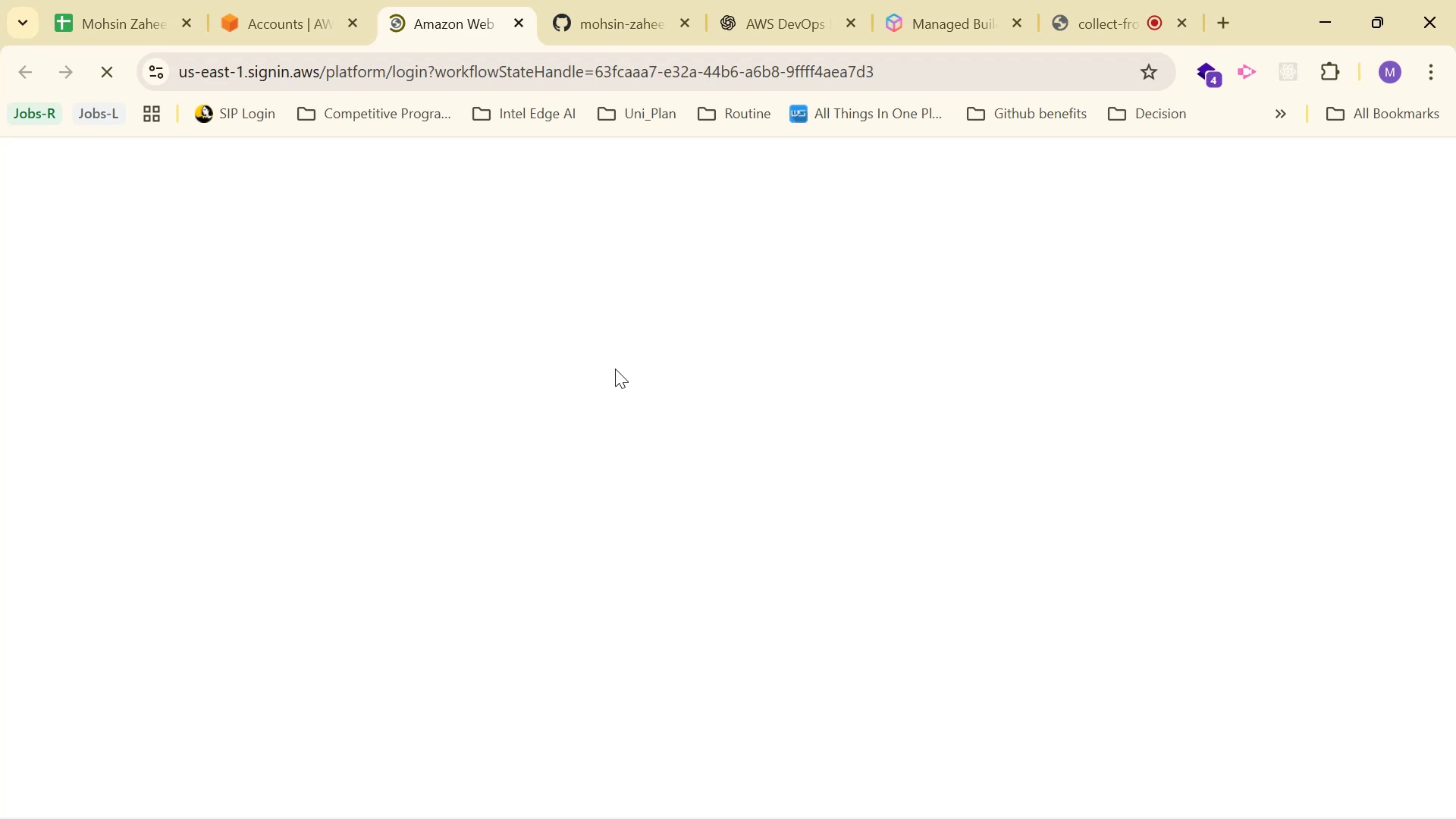 
wait(16.71)
 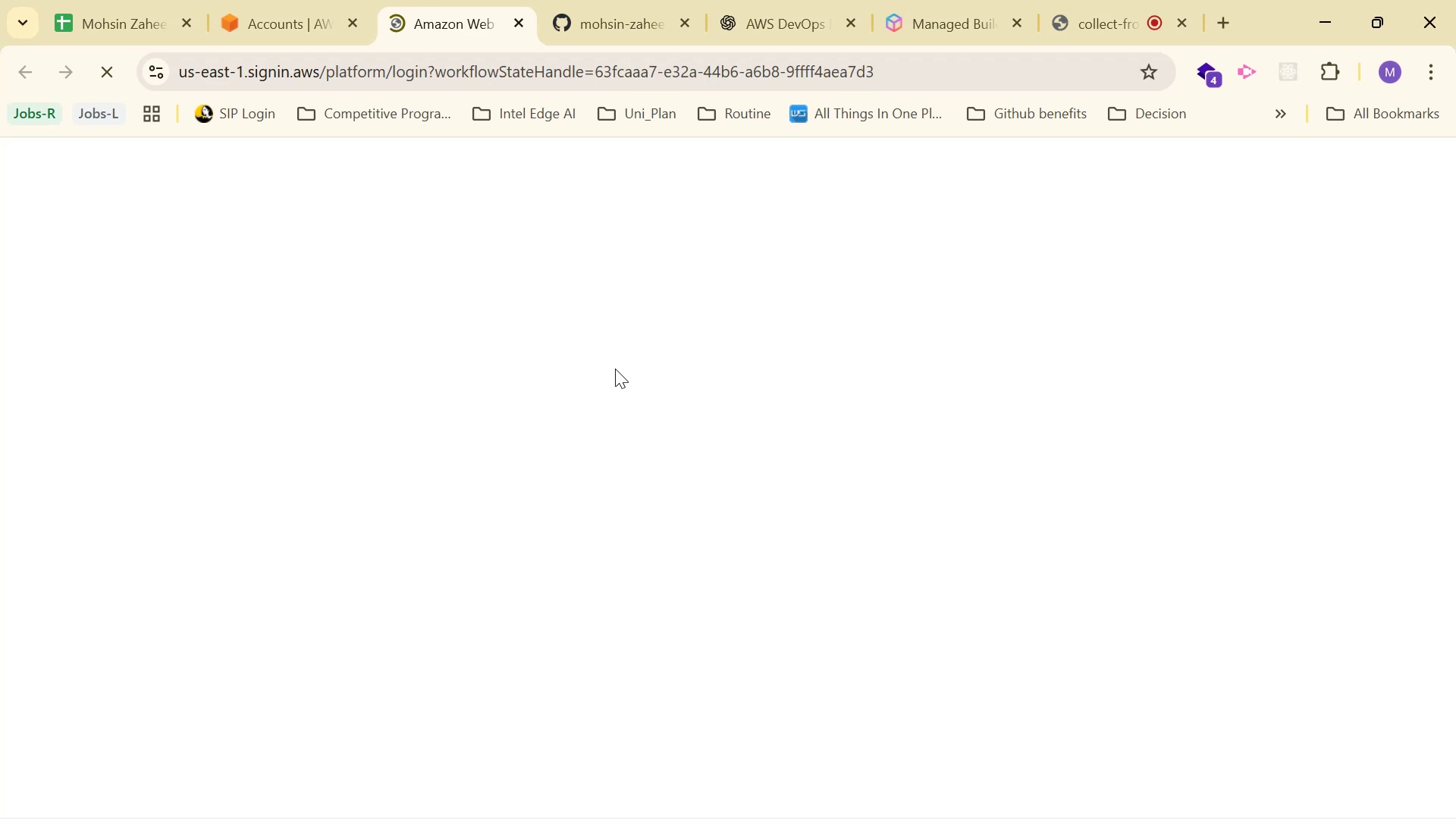 
type(l)
key(Backspace)
type(op)
key(Backspace)
key(Backspace)
type(postwork-sanbox-6)
 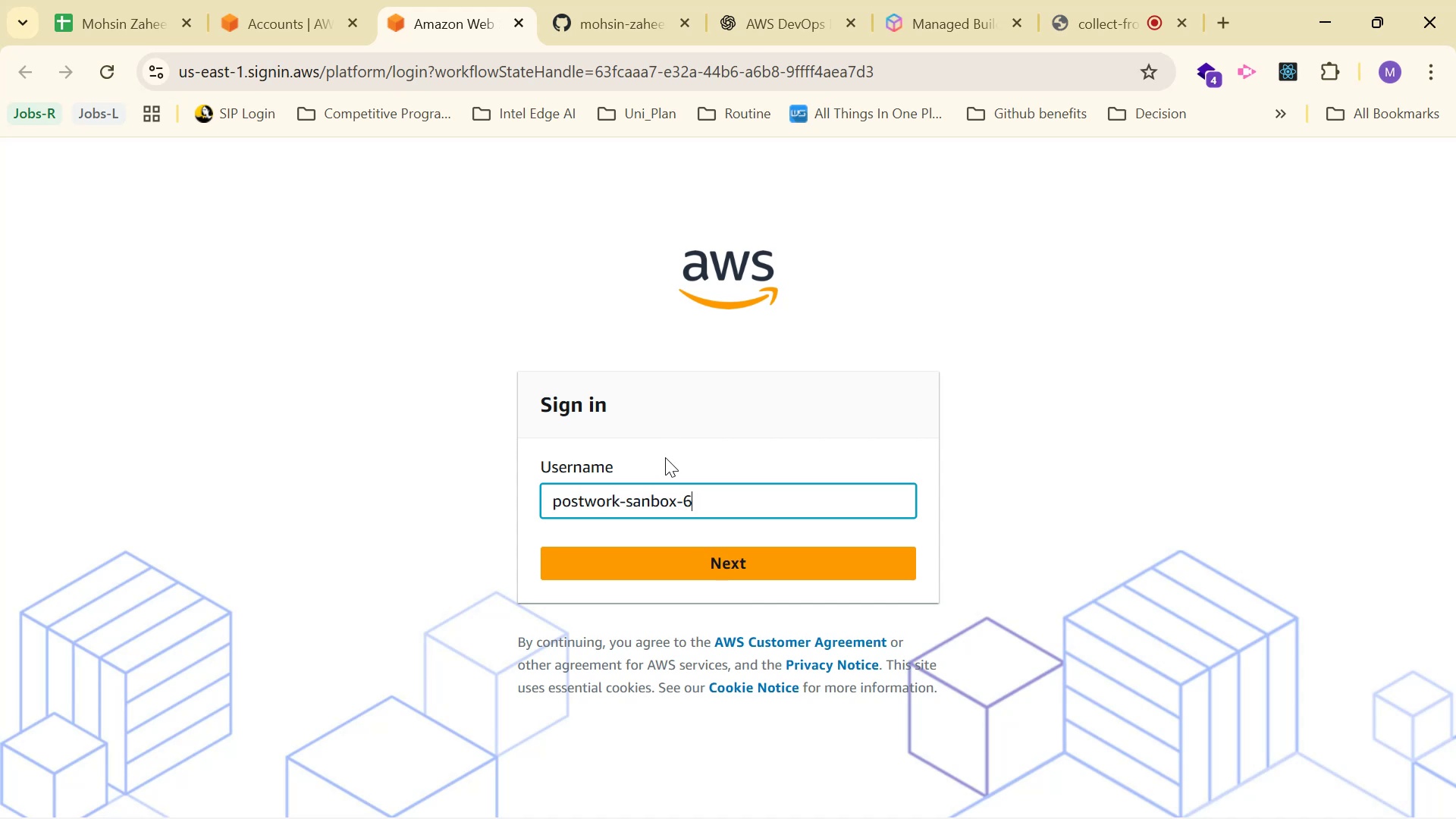 
key(Enter)
 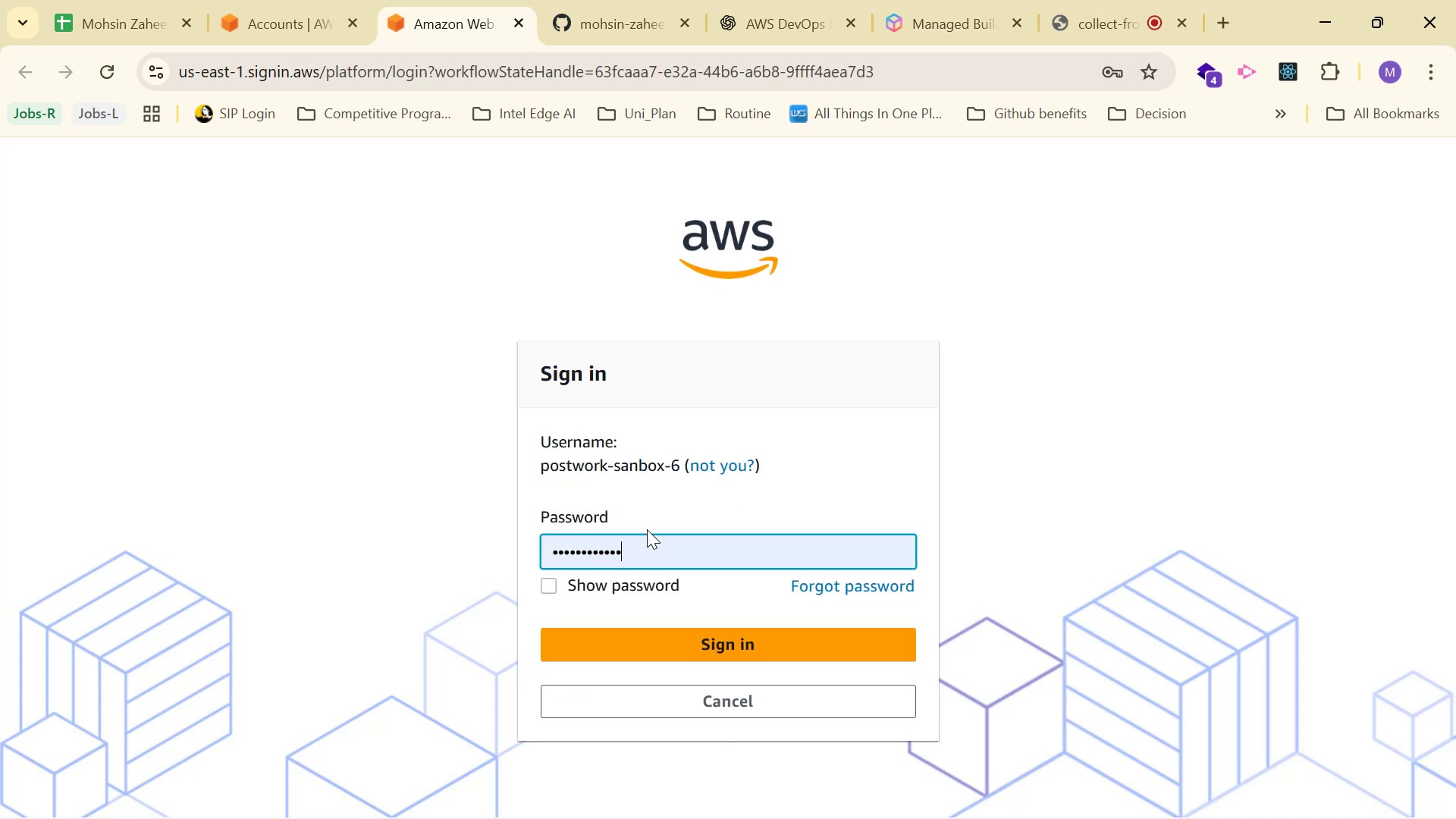 
left_click([625, 642])
 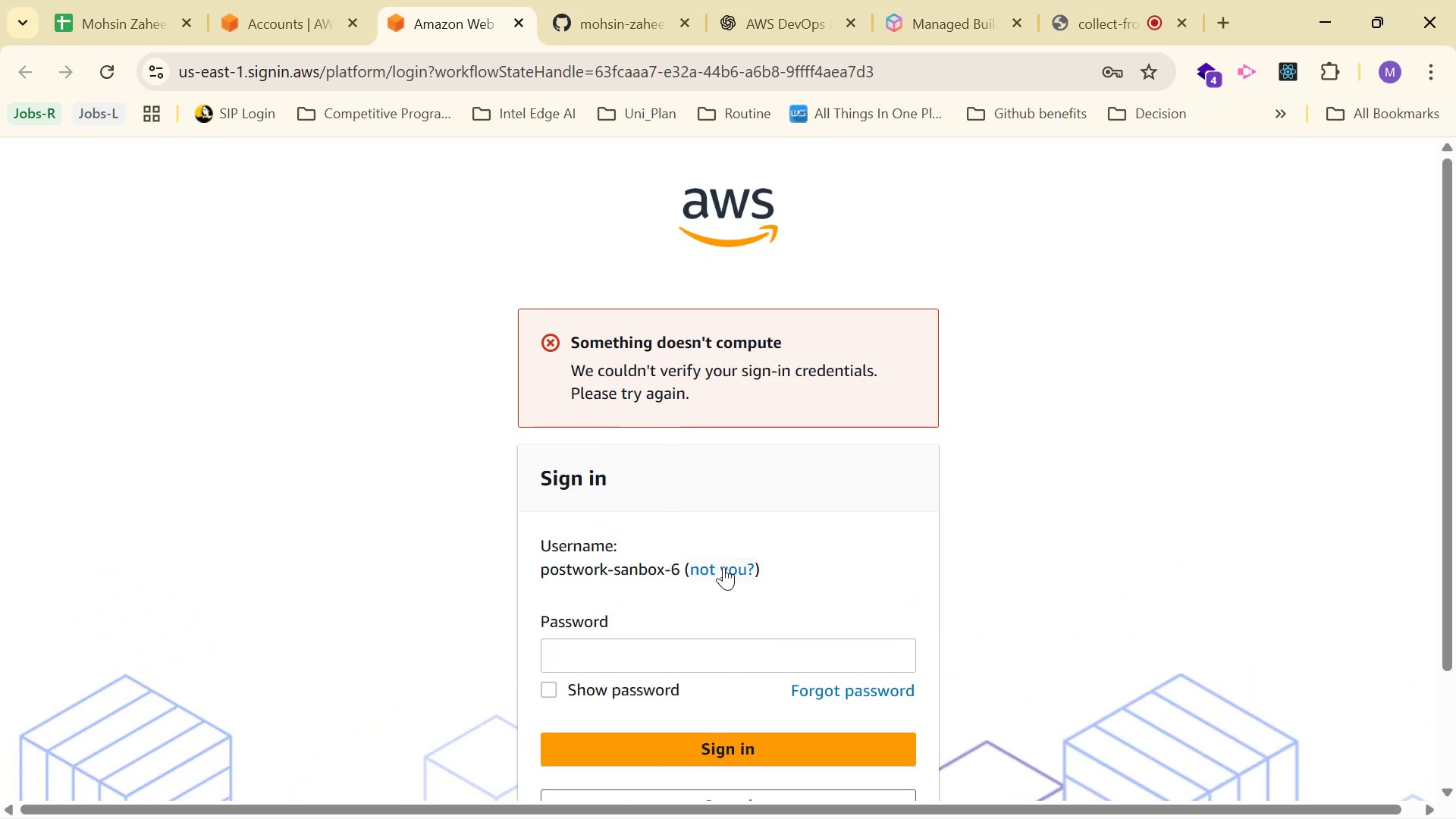 
wait(5.41)
 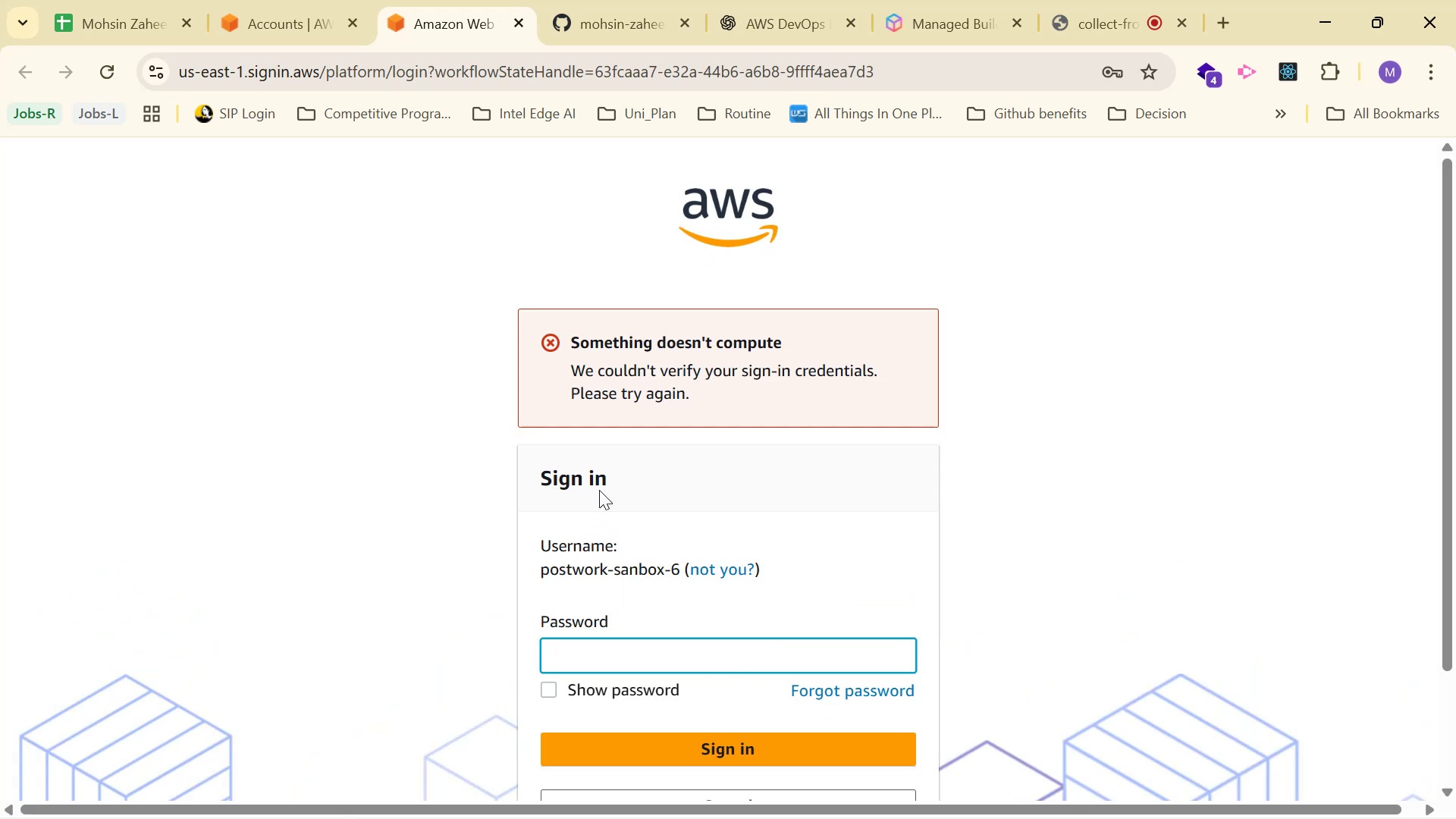 
type(postwork )
key(Backspace)
type(-sandbox-6)
 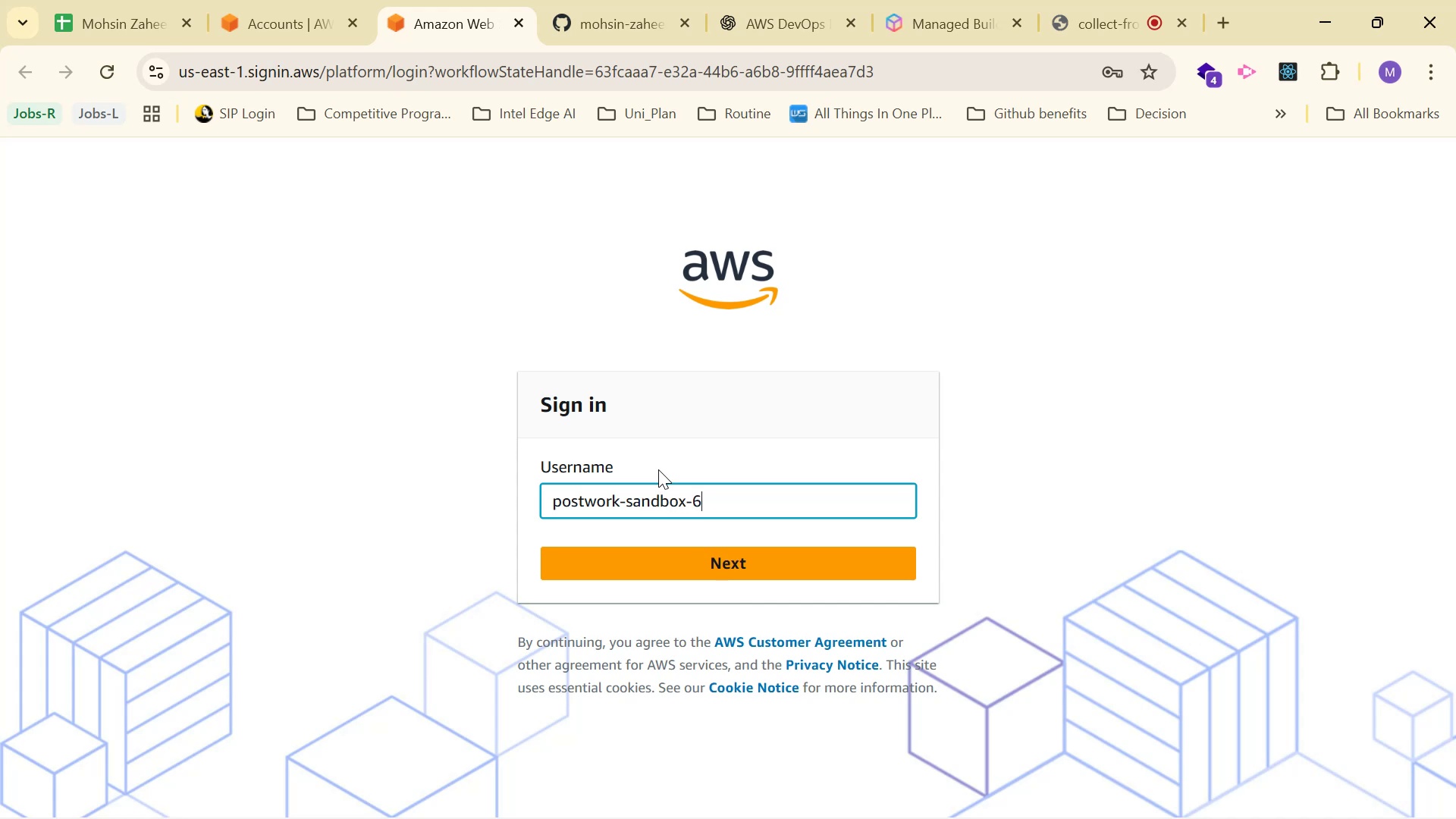 
key(Enter)
 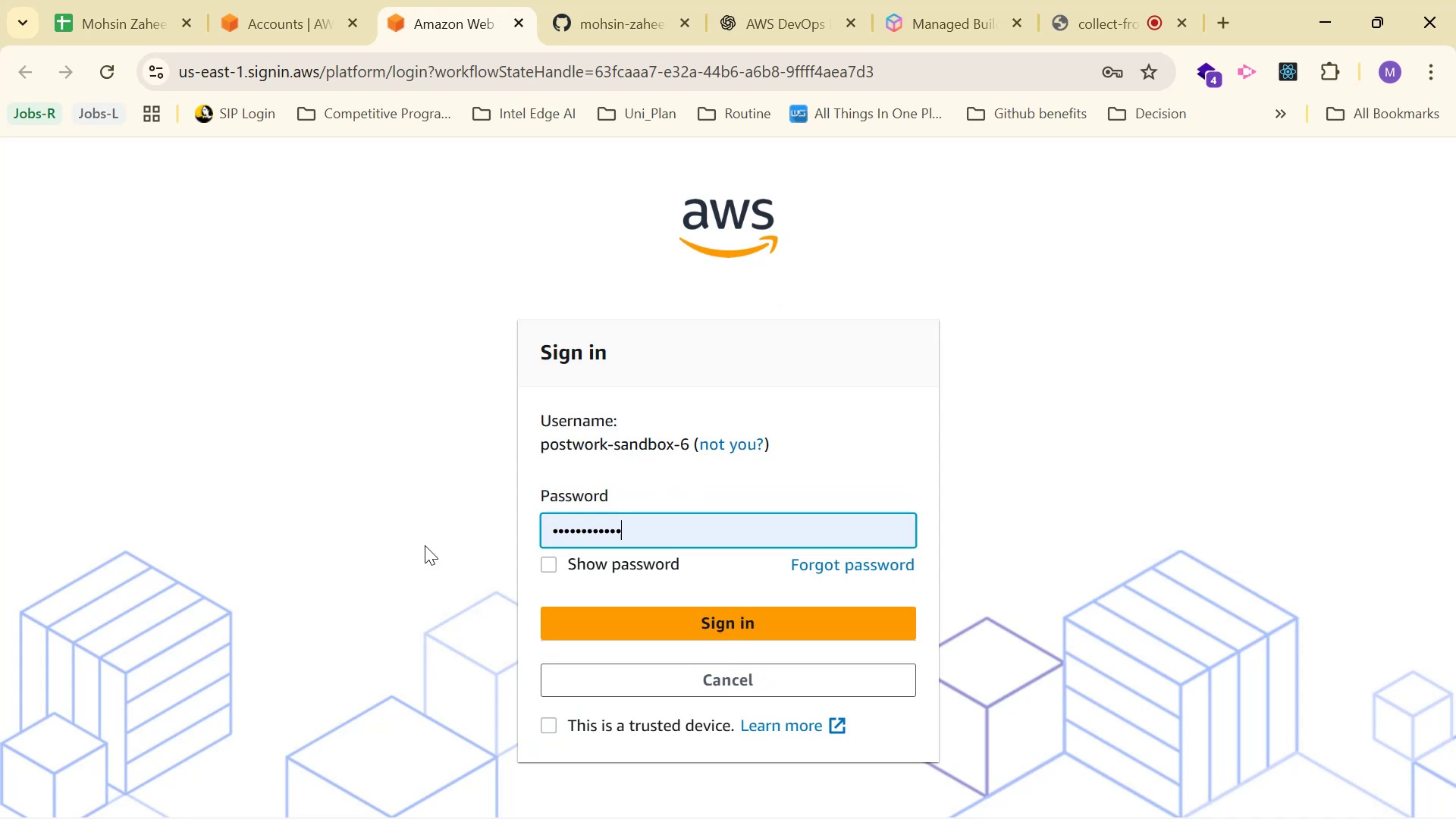 
left_click([565, 620])
 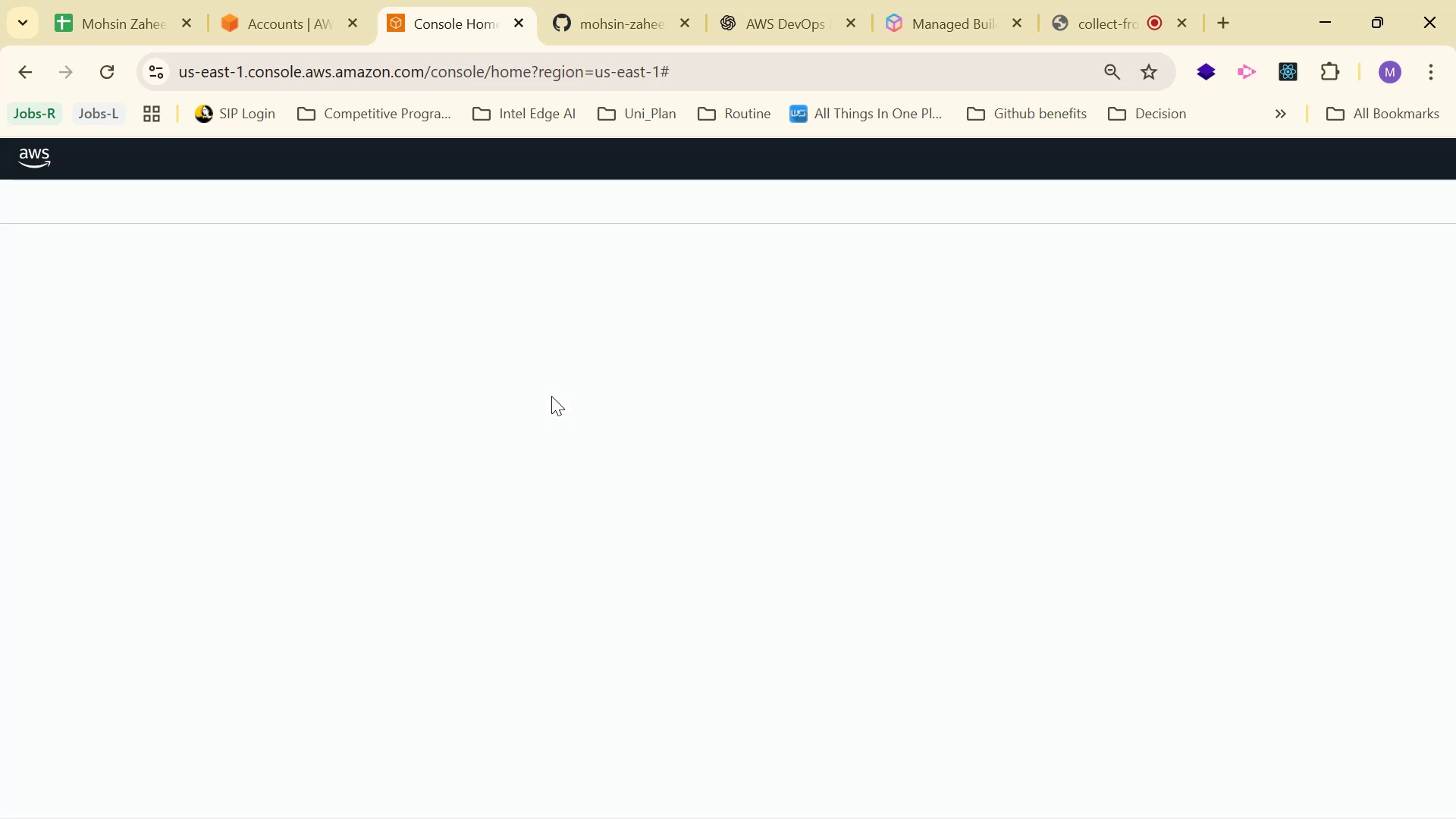 
wait(28.96)
 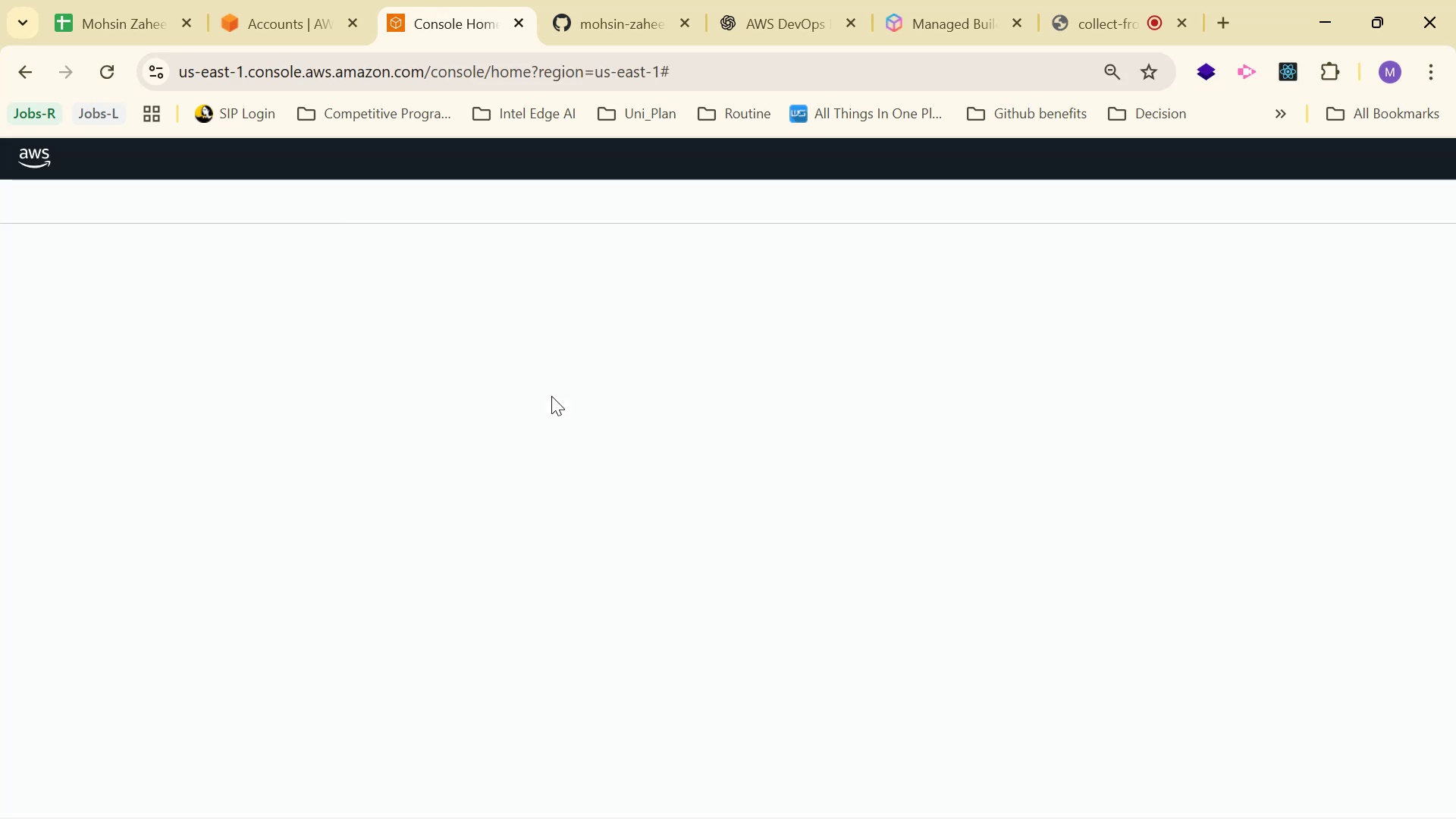 
left_click([349, 163])
 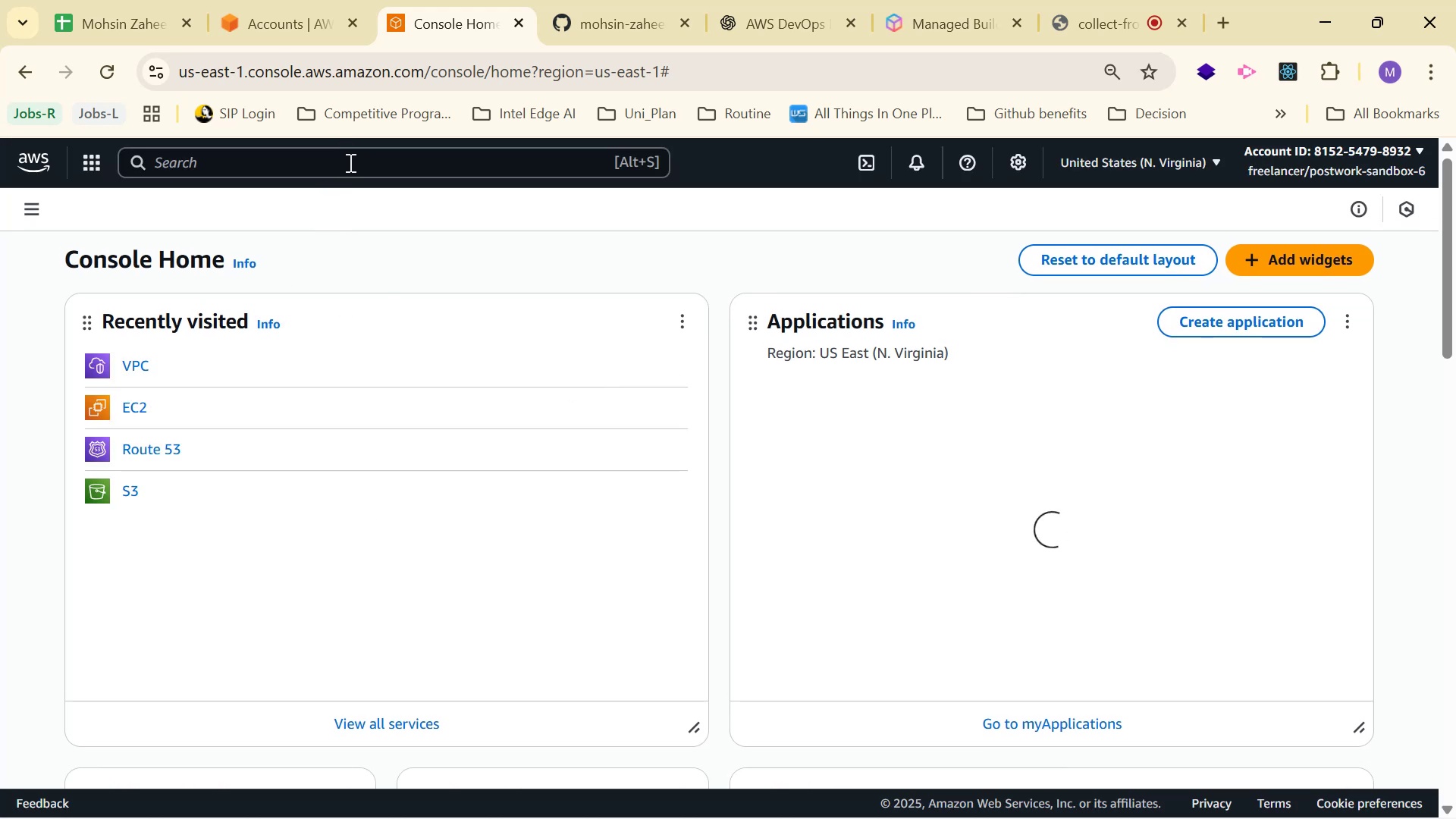 
type(ECR)
 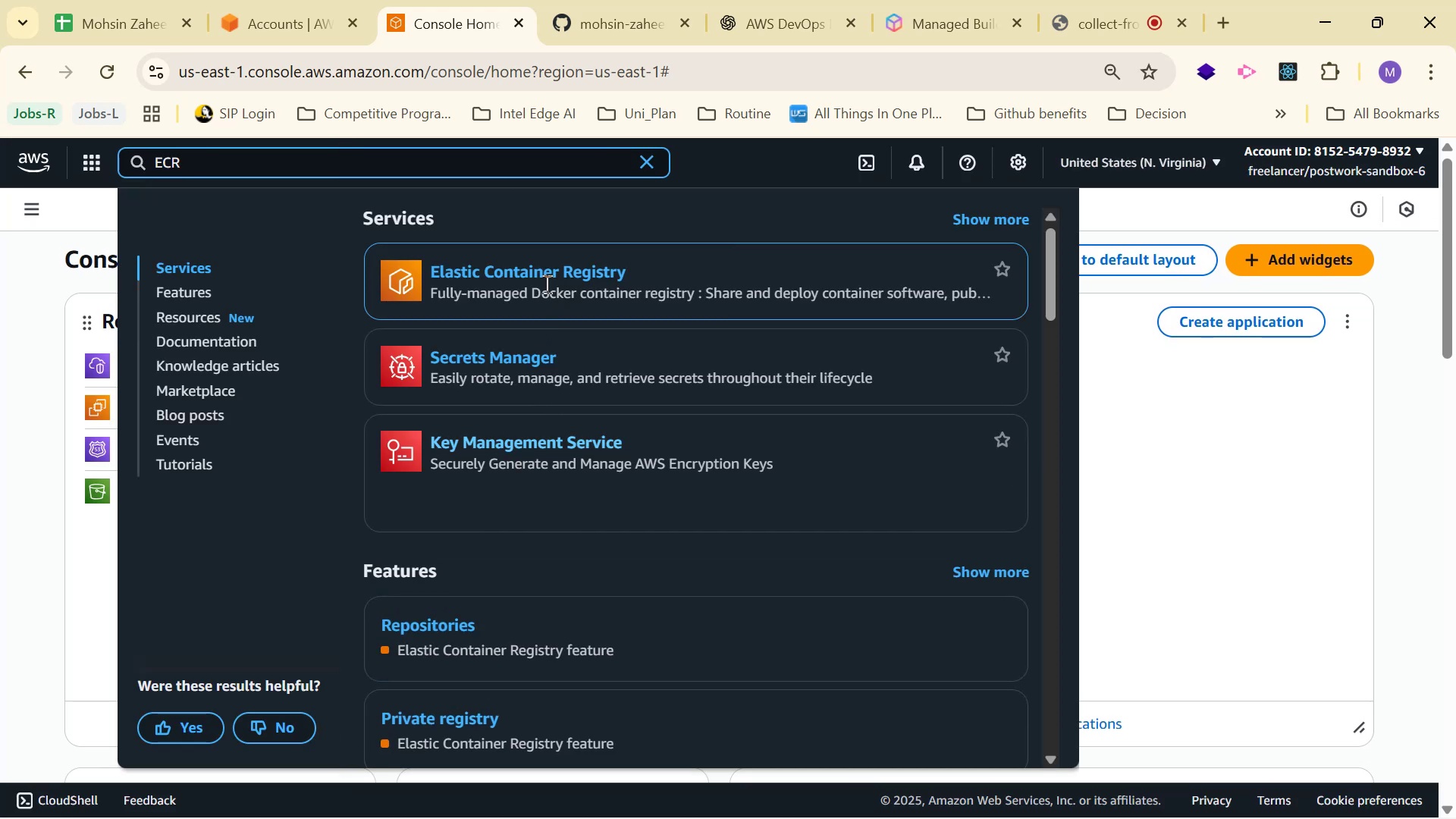 
left_click([485, 281])
 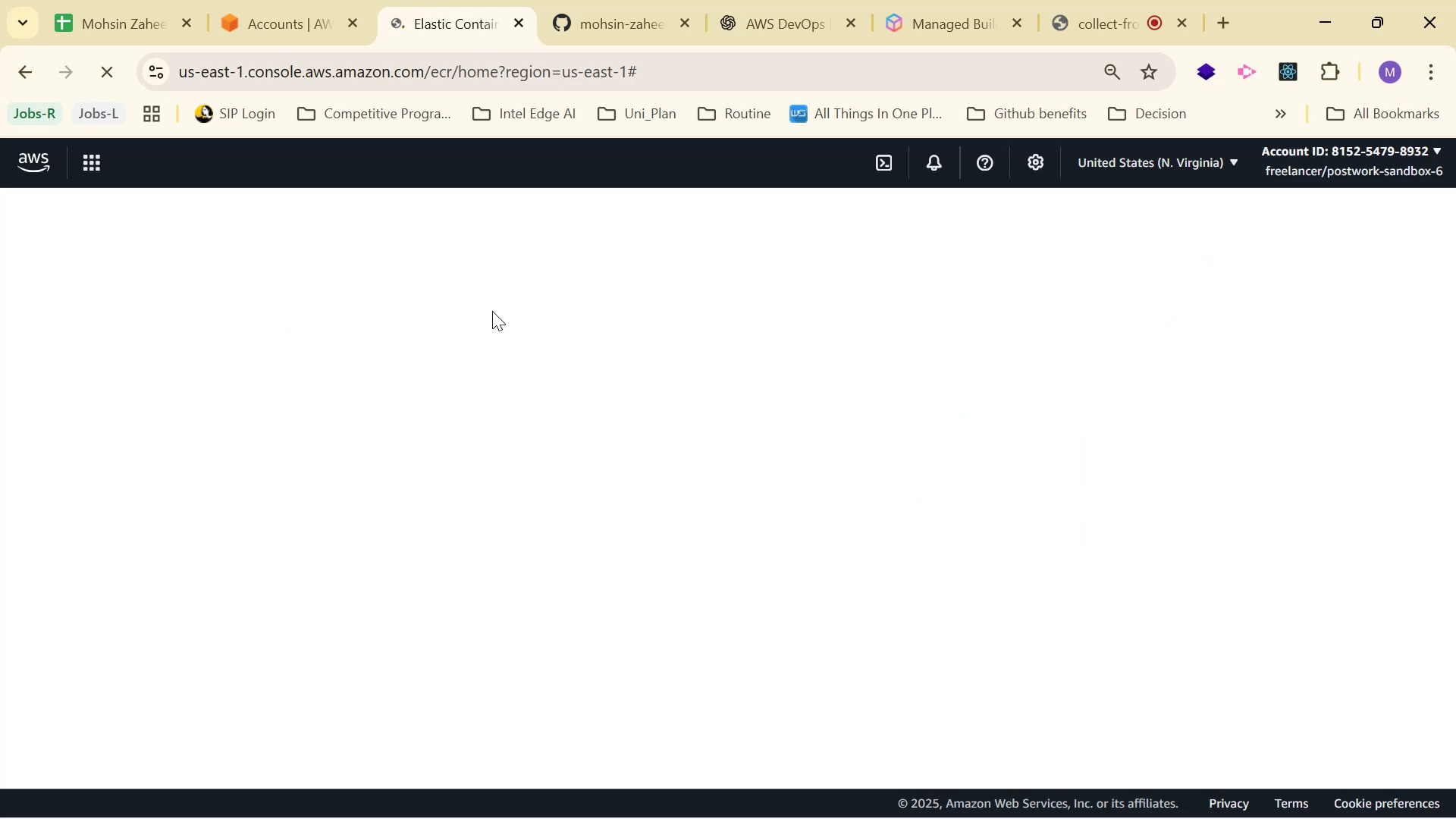 
wait(7.39)
 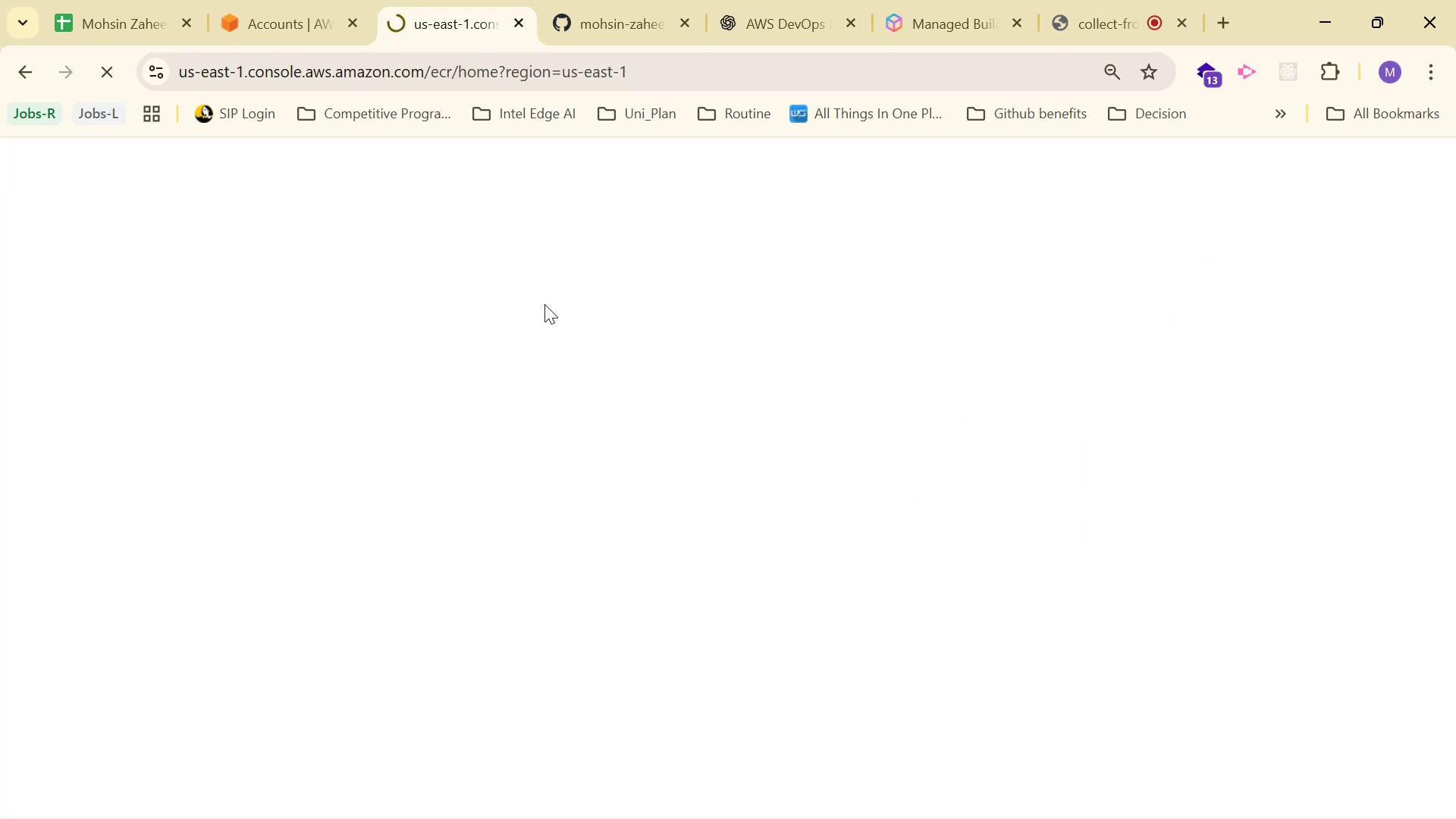 
left_click([789, 0])
 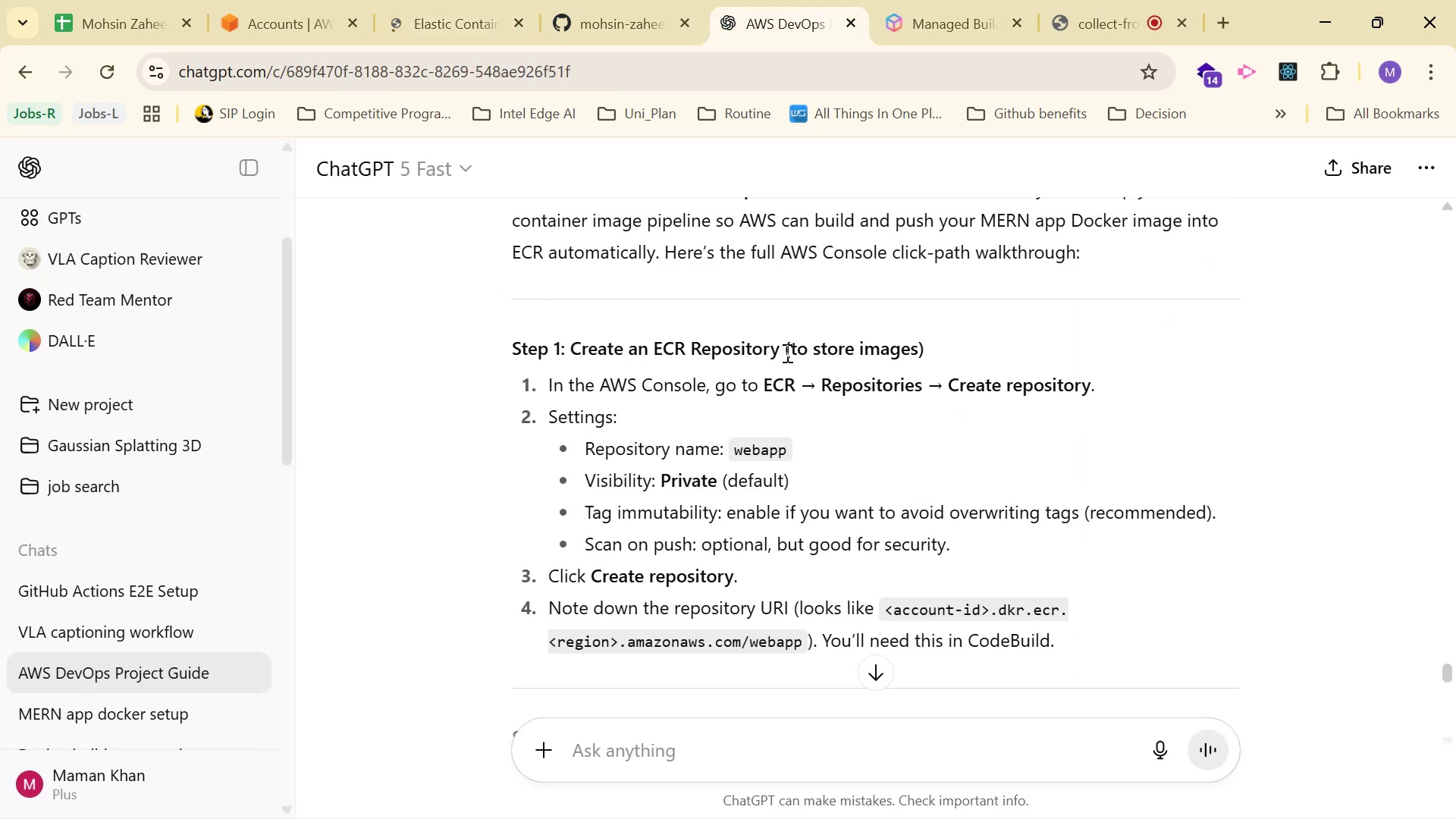 
scroll: coordinate [782, 345], scroll_direction: up, amount: 1.0
 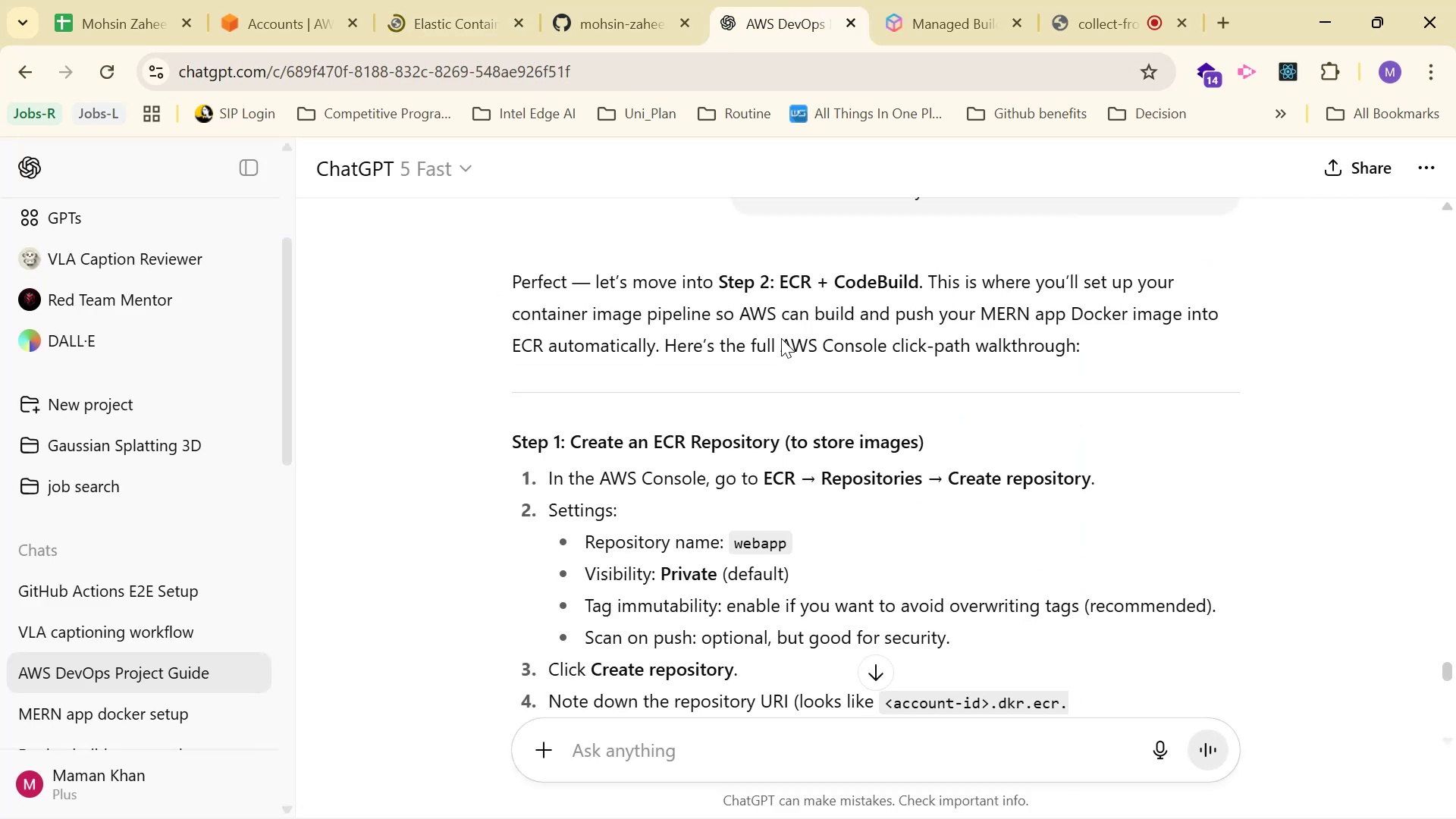 
scroll: coordinate [843, 340], scroll_direction: down, amount: 2.0
 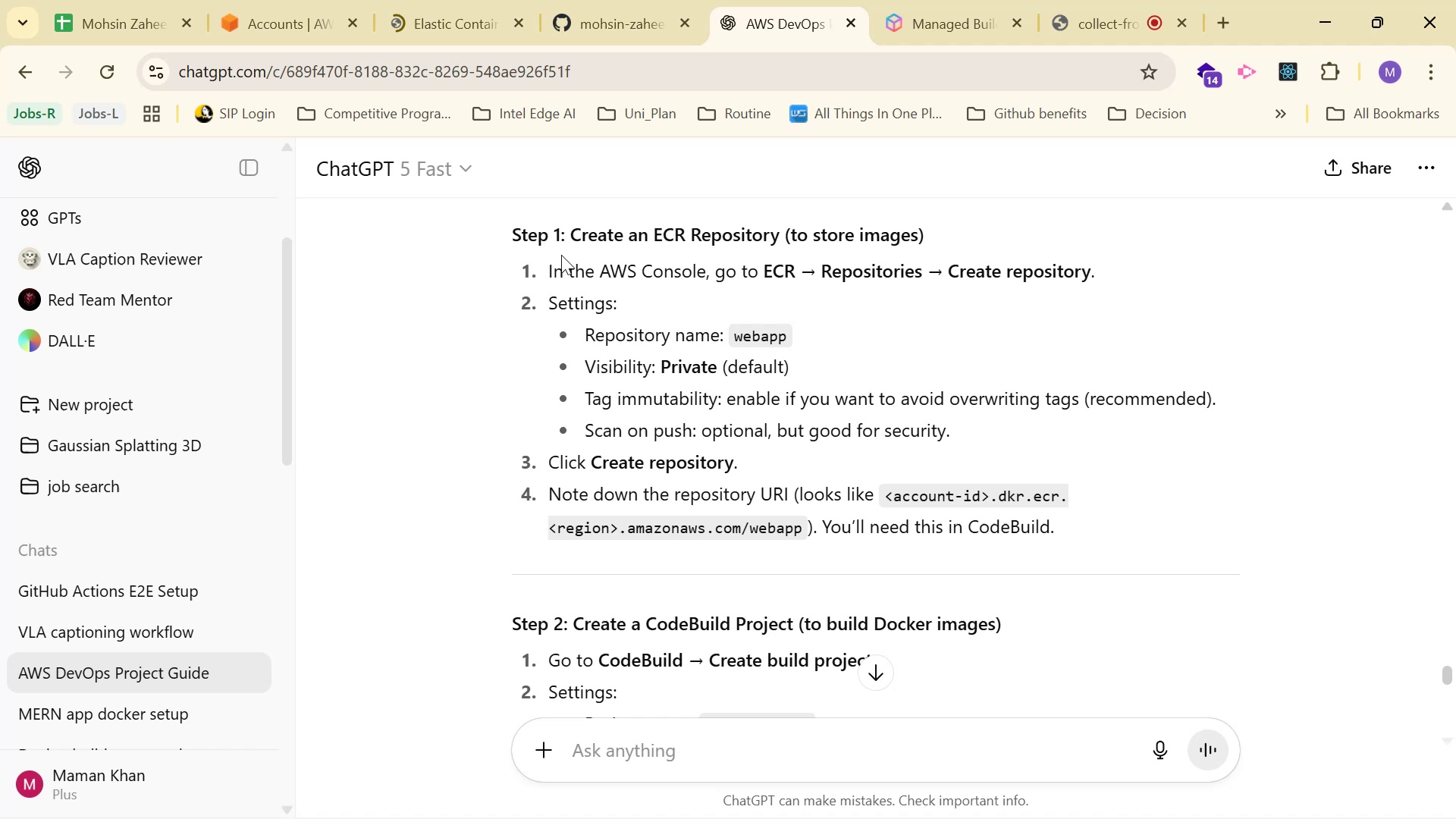 
left_click_drag(start_coordinate=[488, 228], to_coordinate=[1002, 249])
 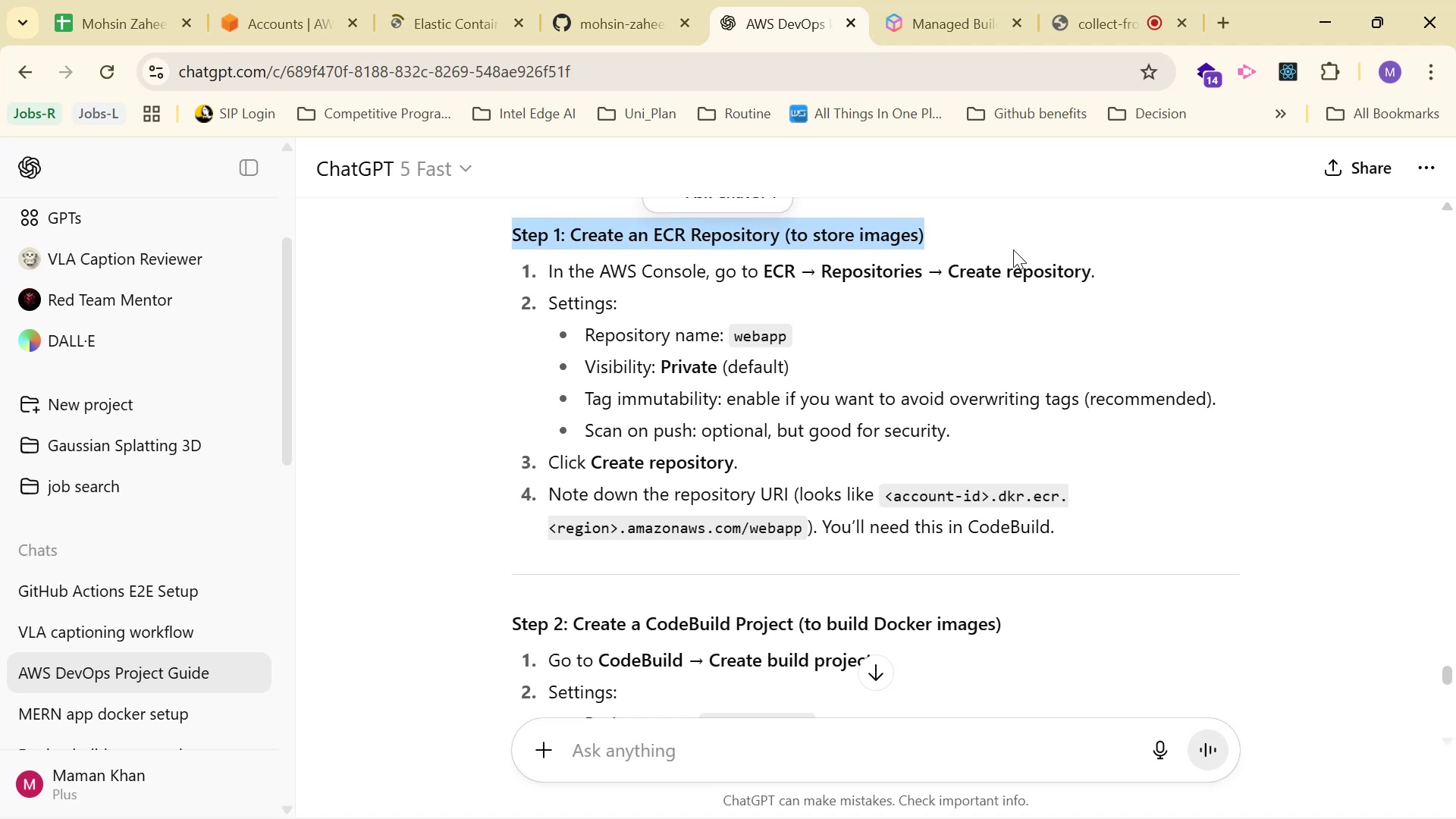 
left_click([1065, 224])
 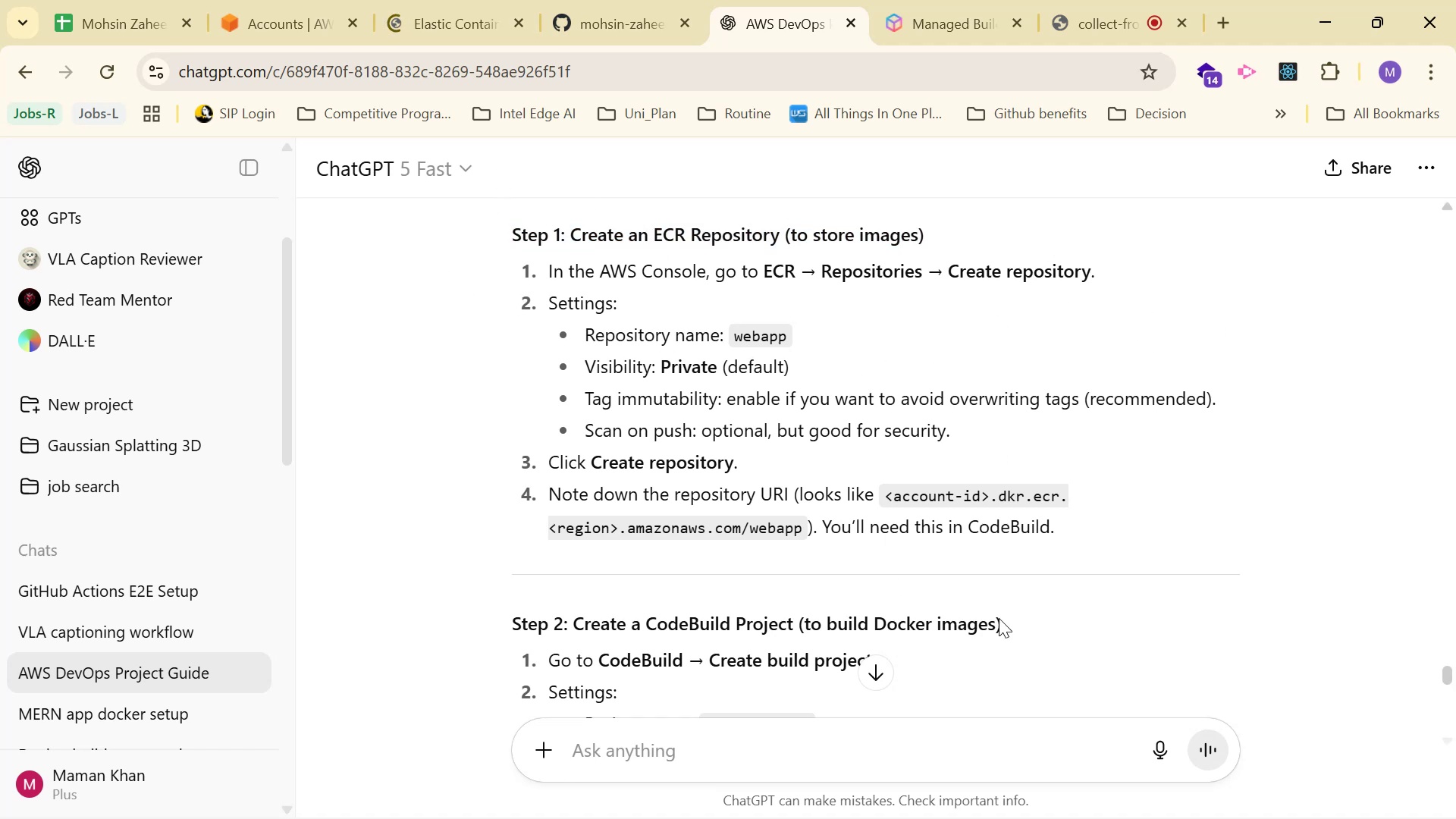 
wait(6.09)
 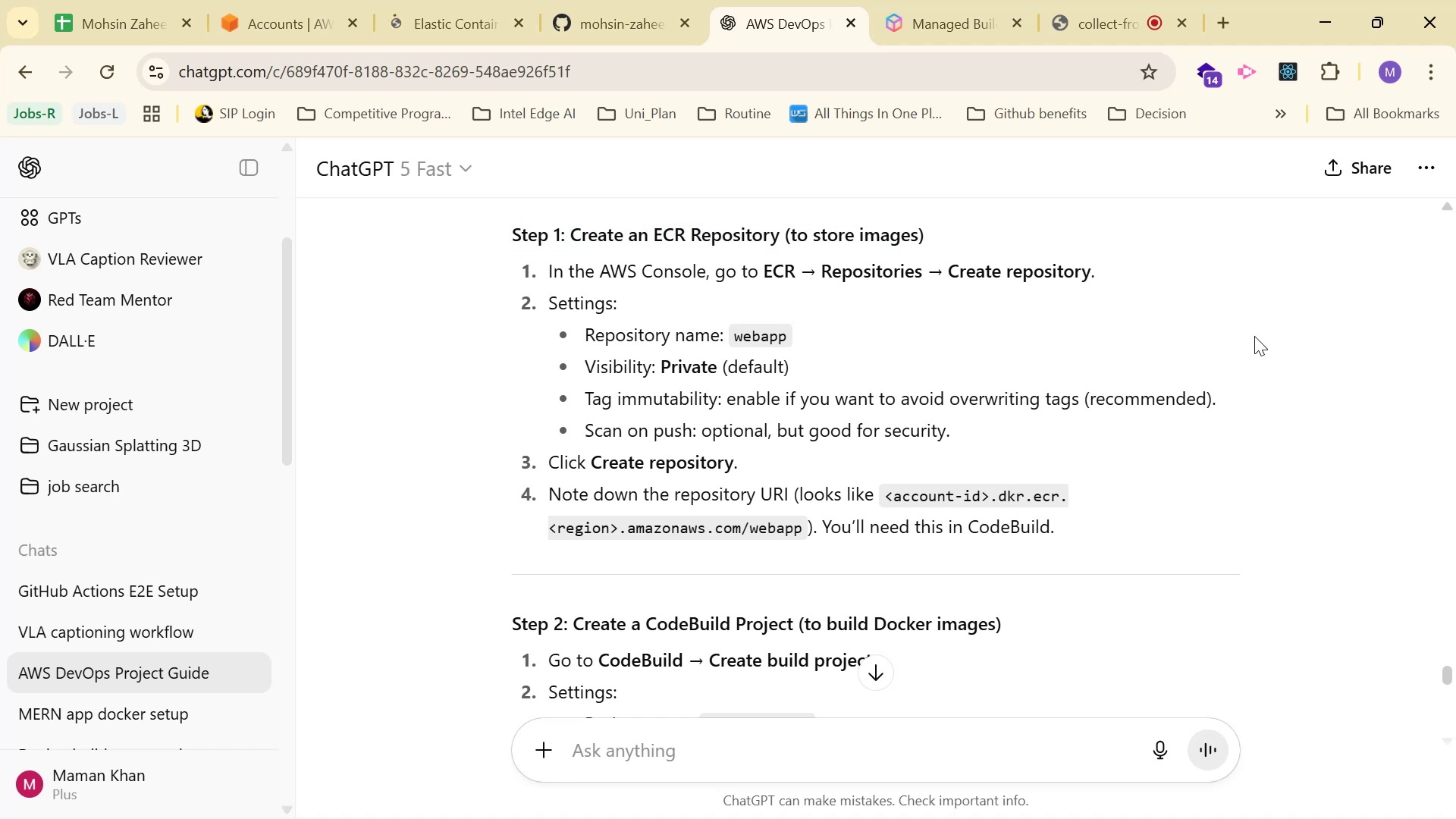 
left_click([451, 0])
 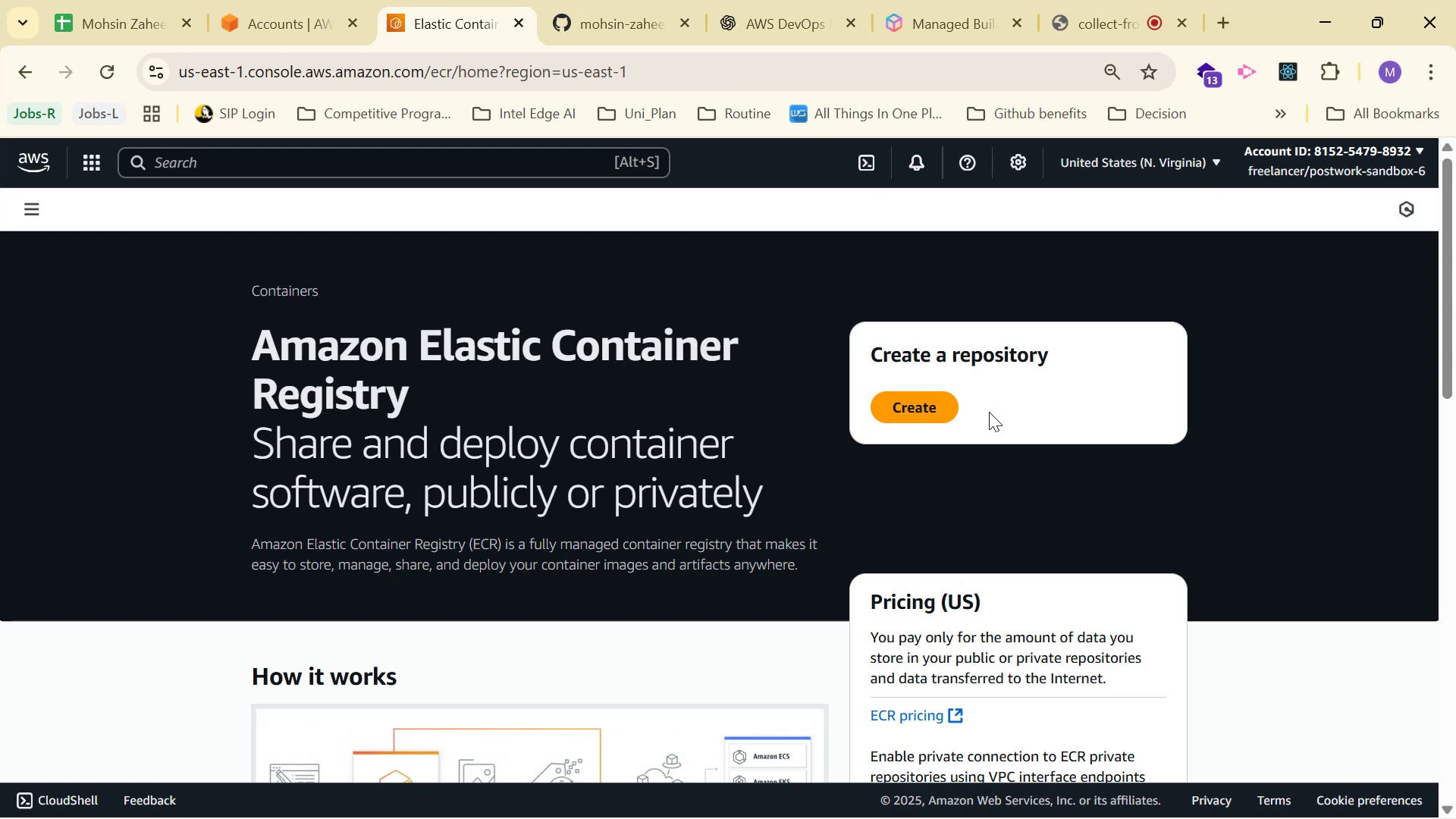 
wait(5.6)
 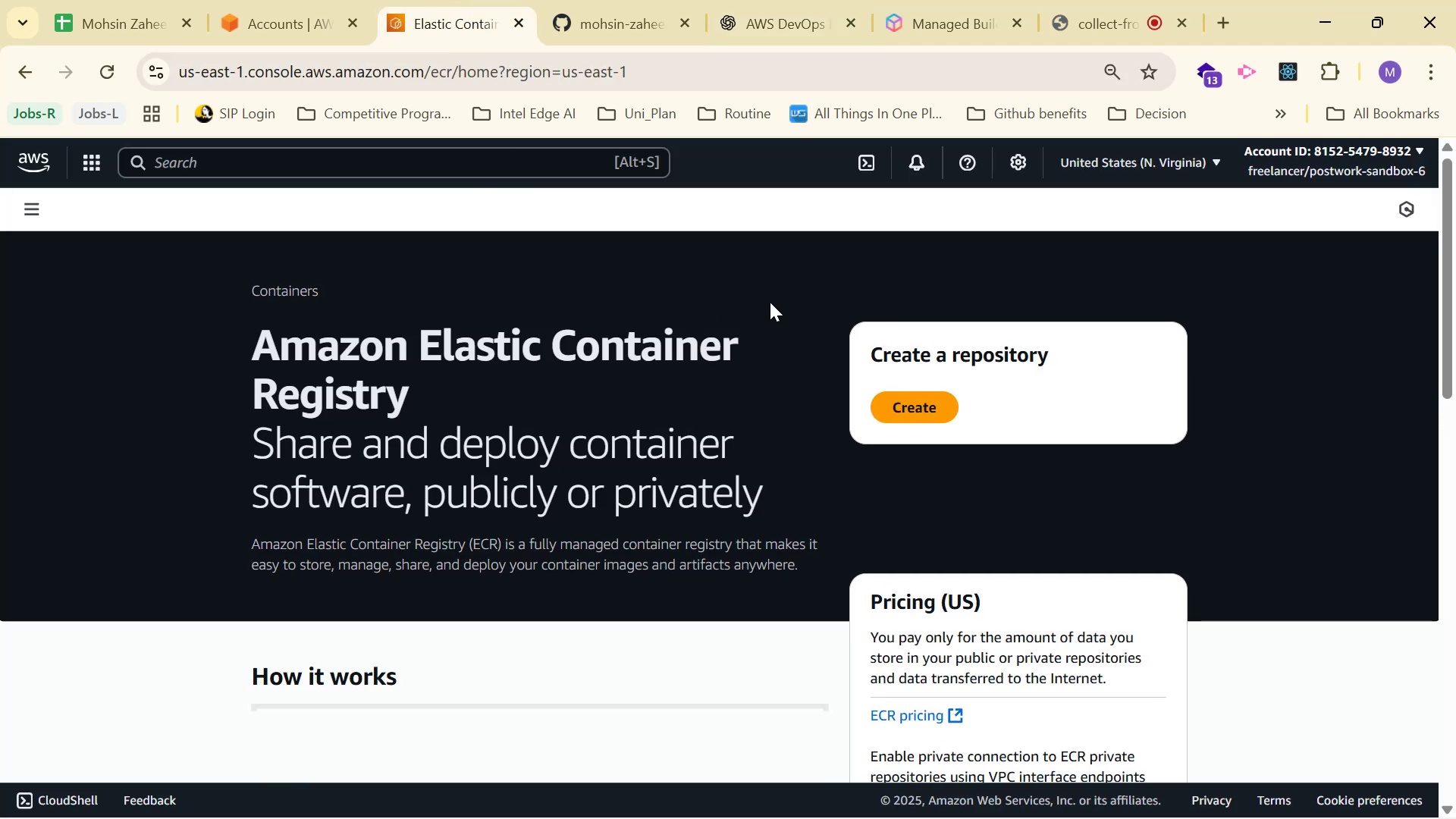 
left_click([902, 409])
 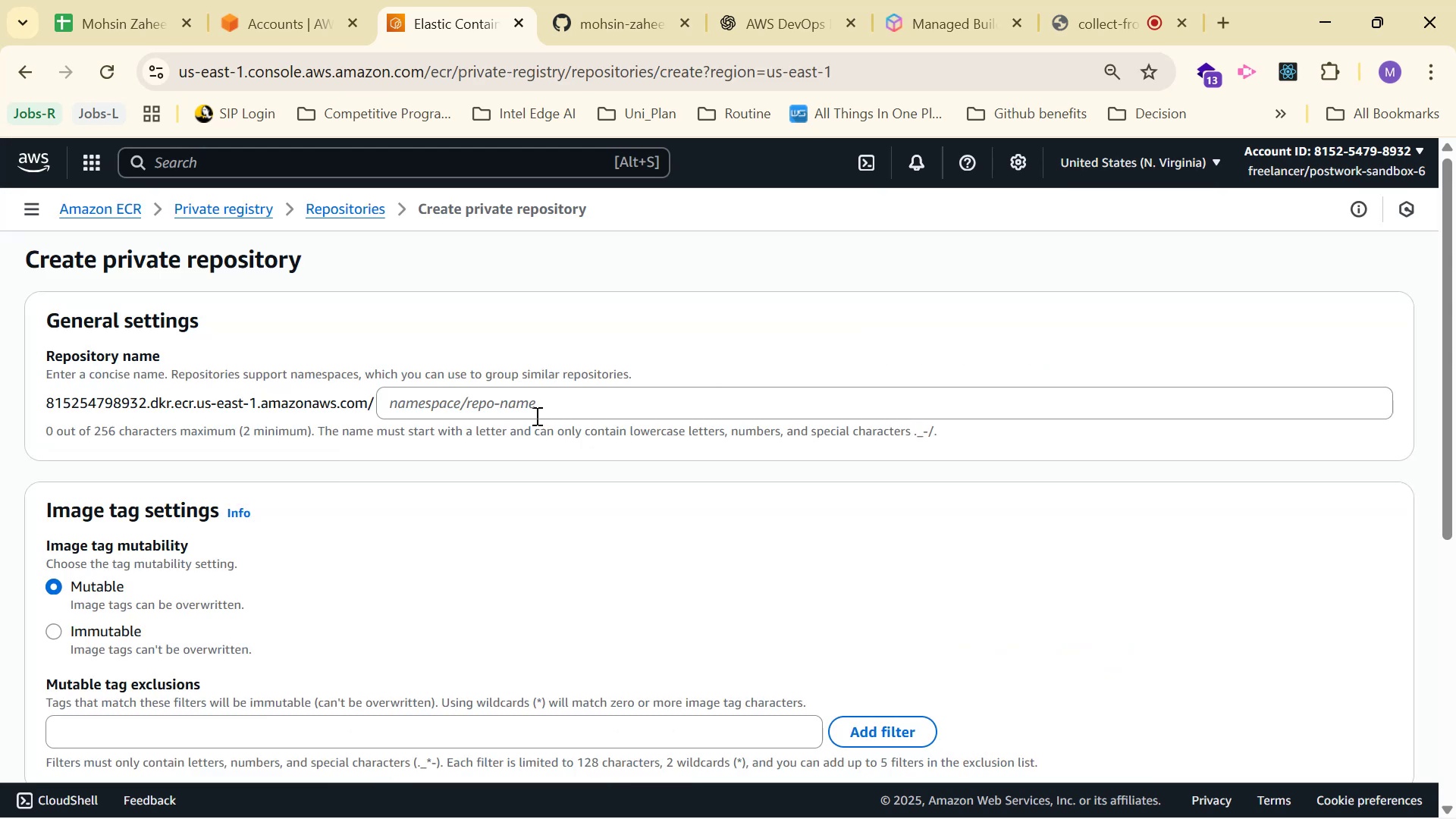 
wait(8.25)
 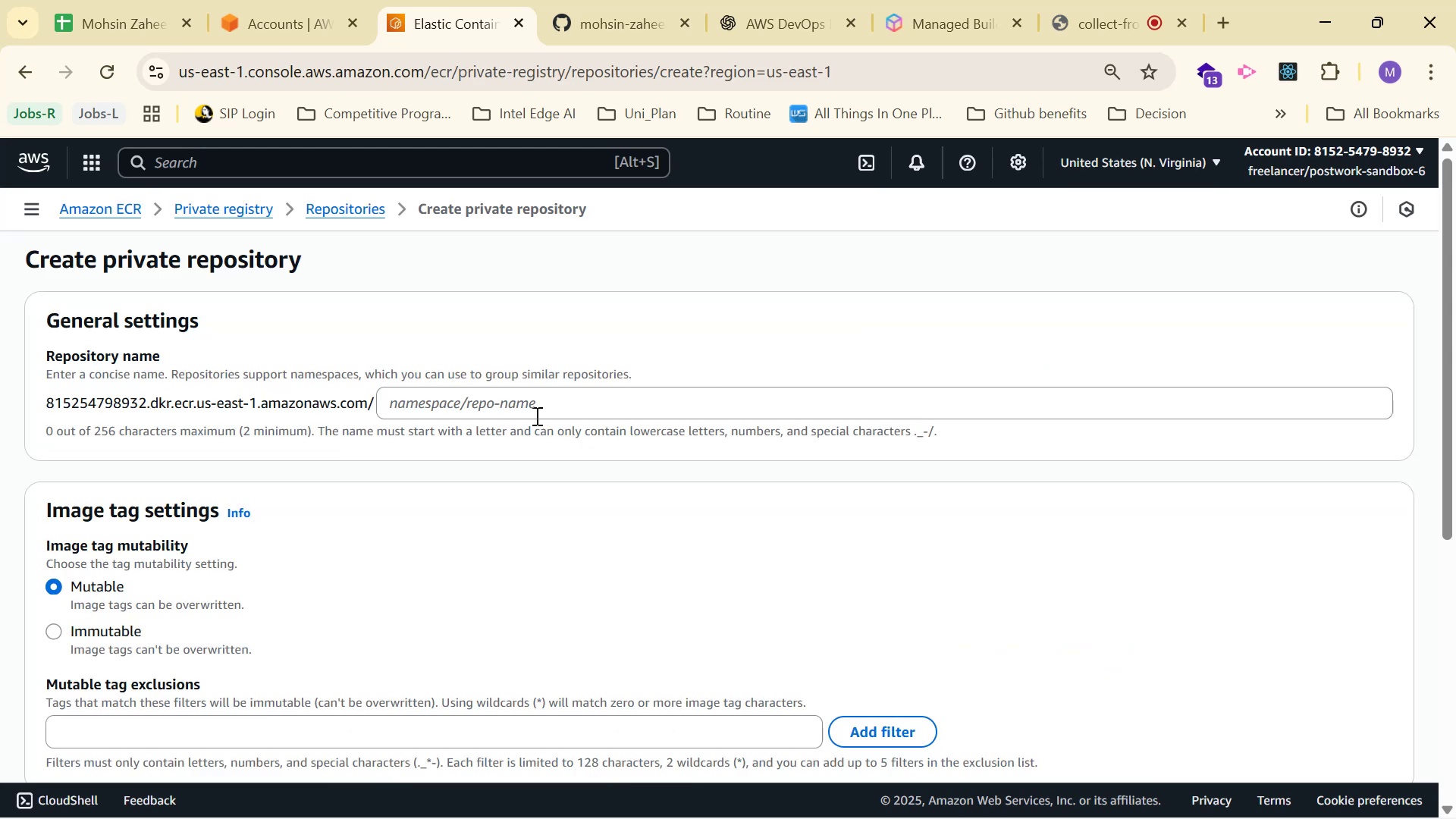 
key(Alt+Tab)
 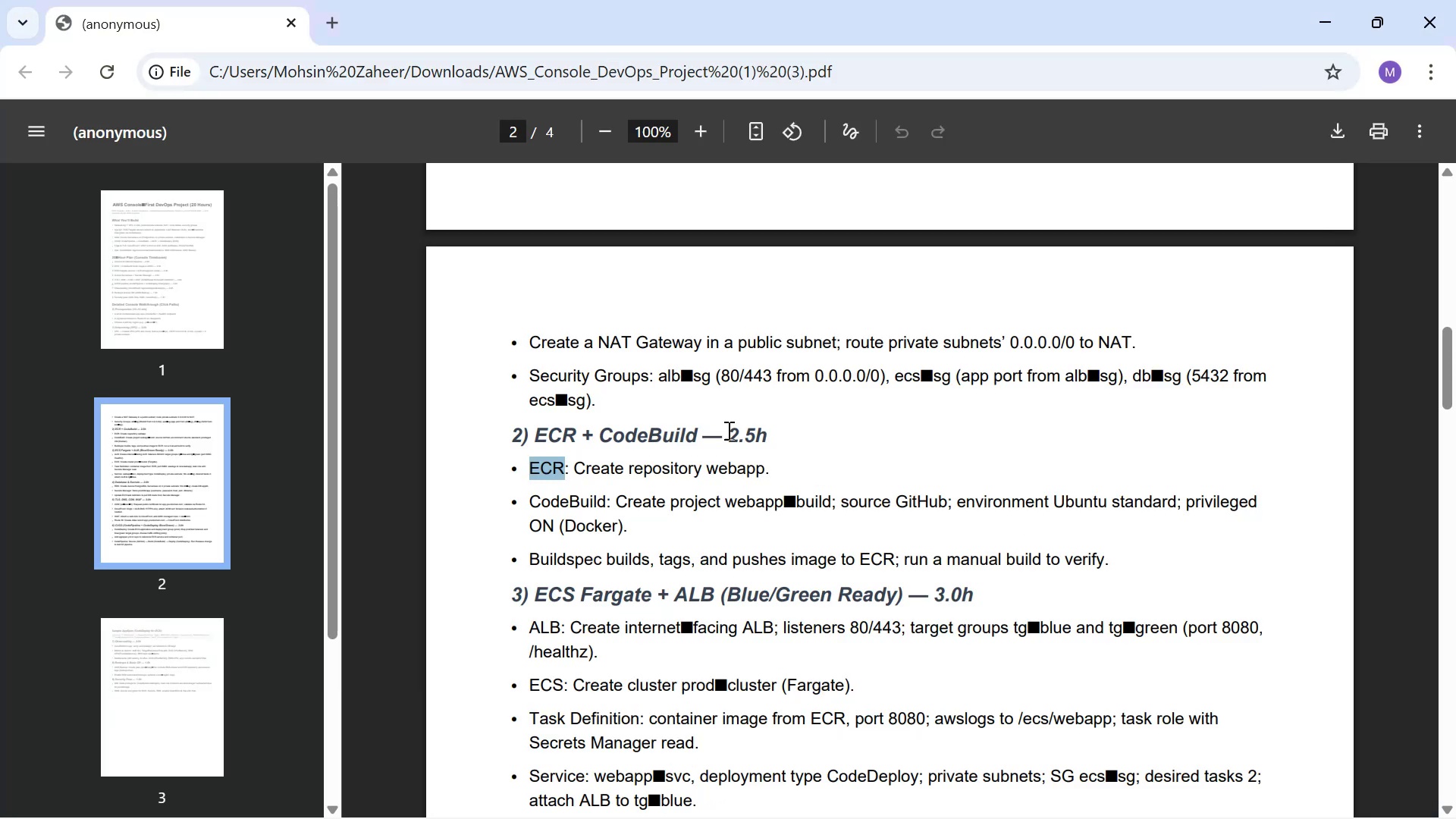 
left_click_drag(start_coordinate=[706, 466], to_coordinate=[760, 469])
 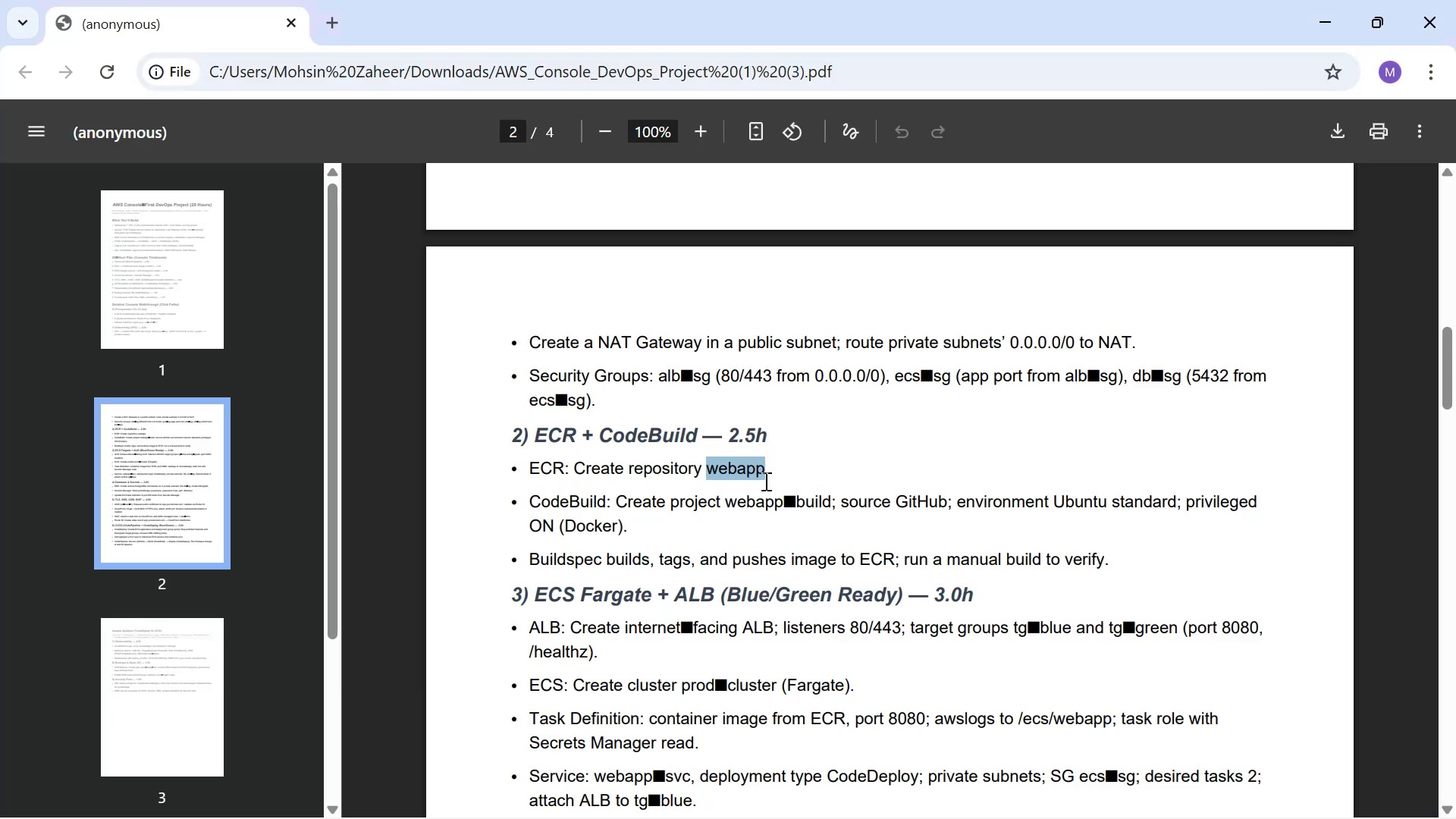 
key(Control+C)
 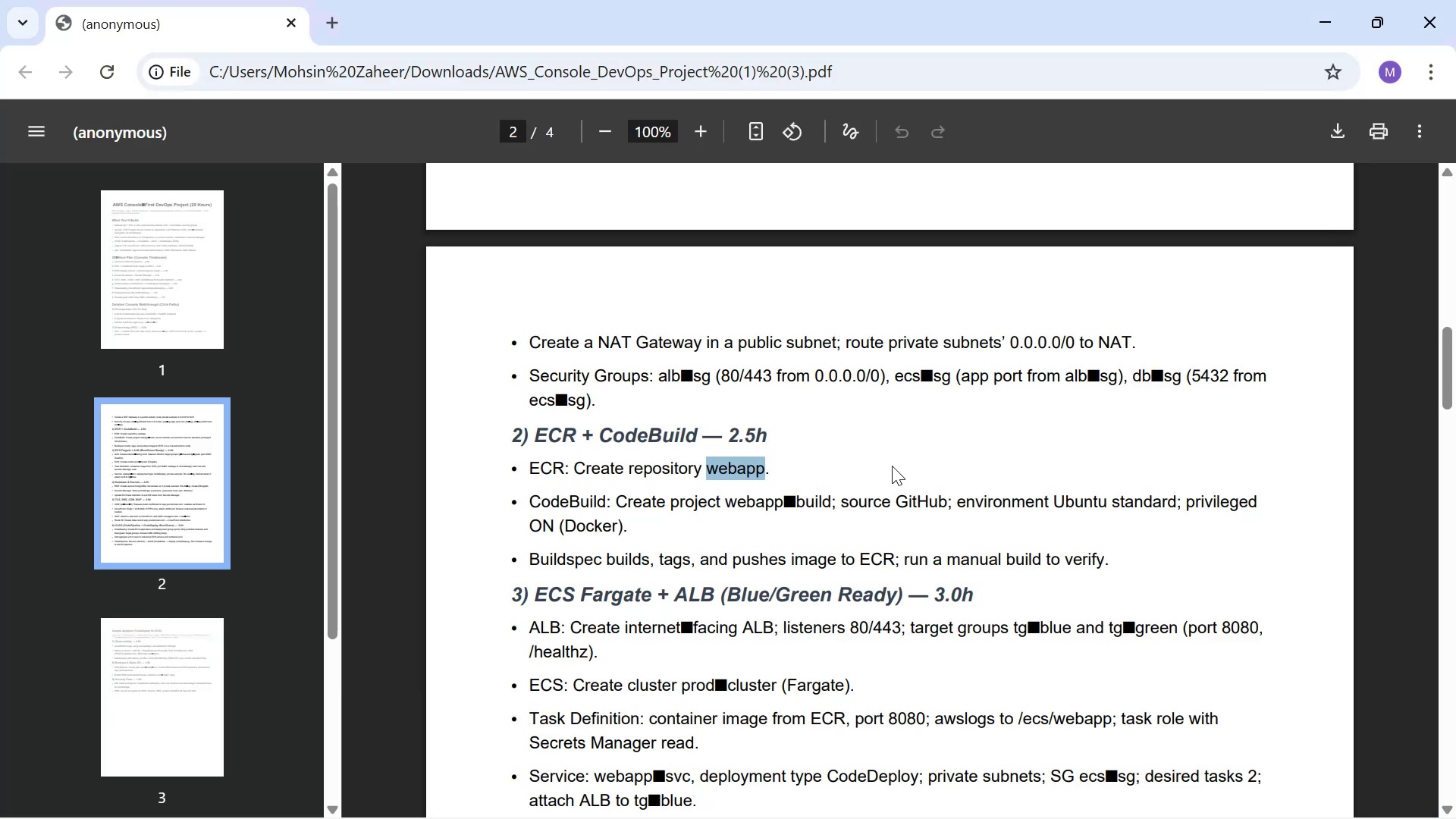 
key(Control+C)
 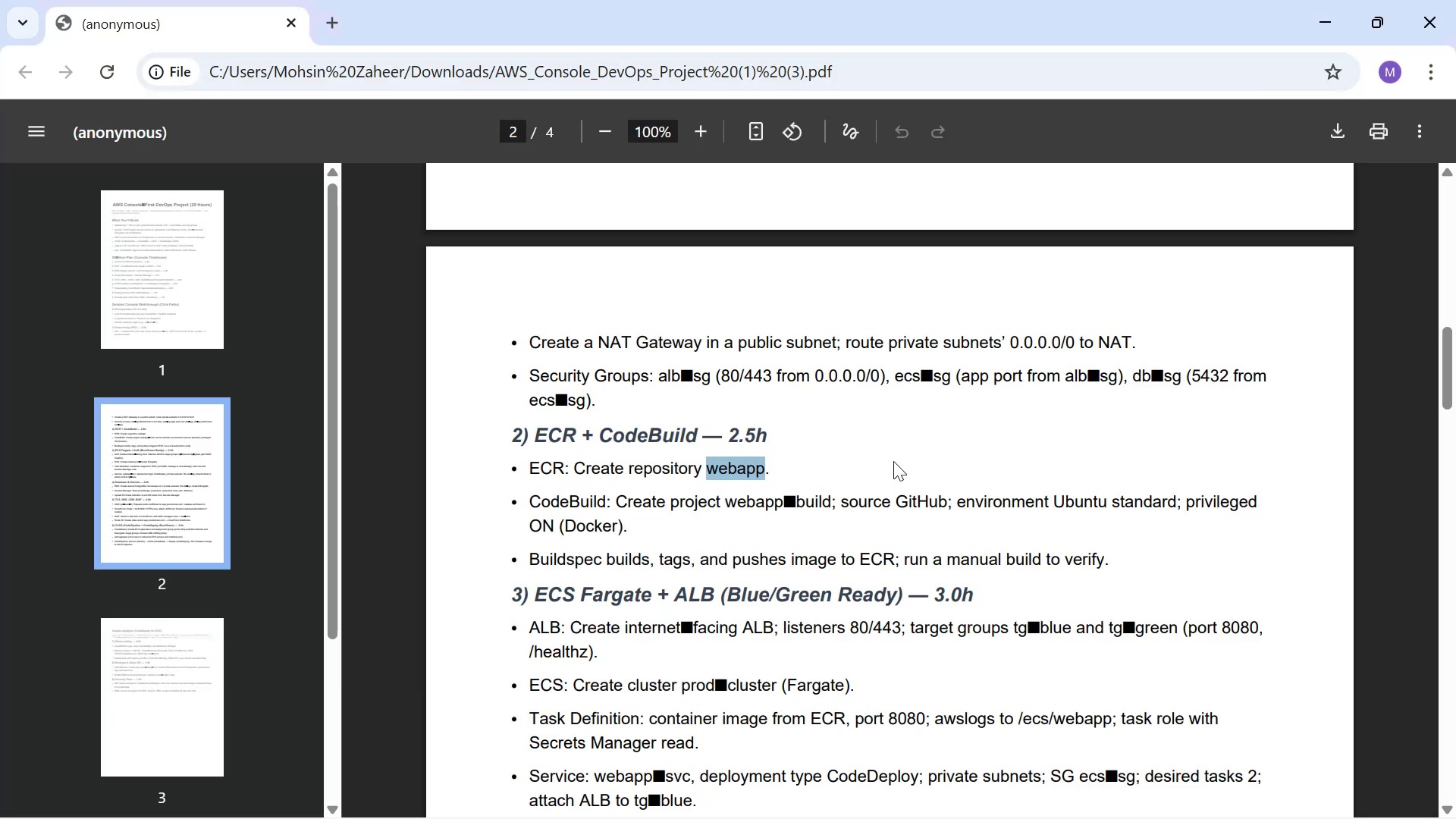 
key(Alt+AltLeft)
 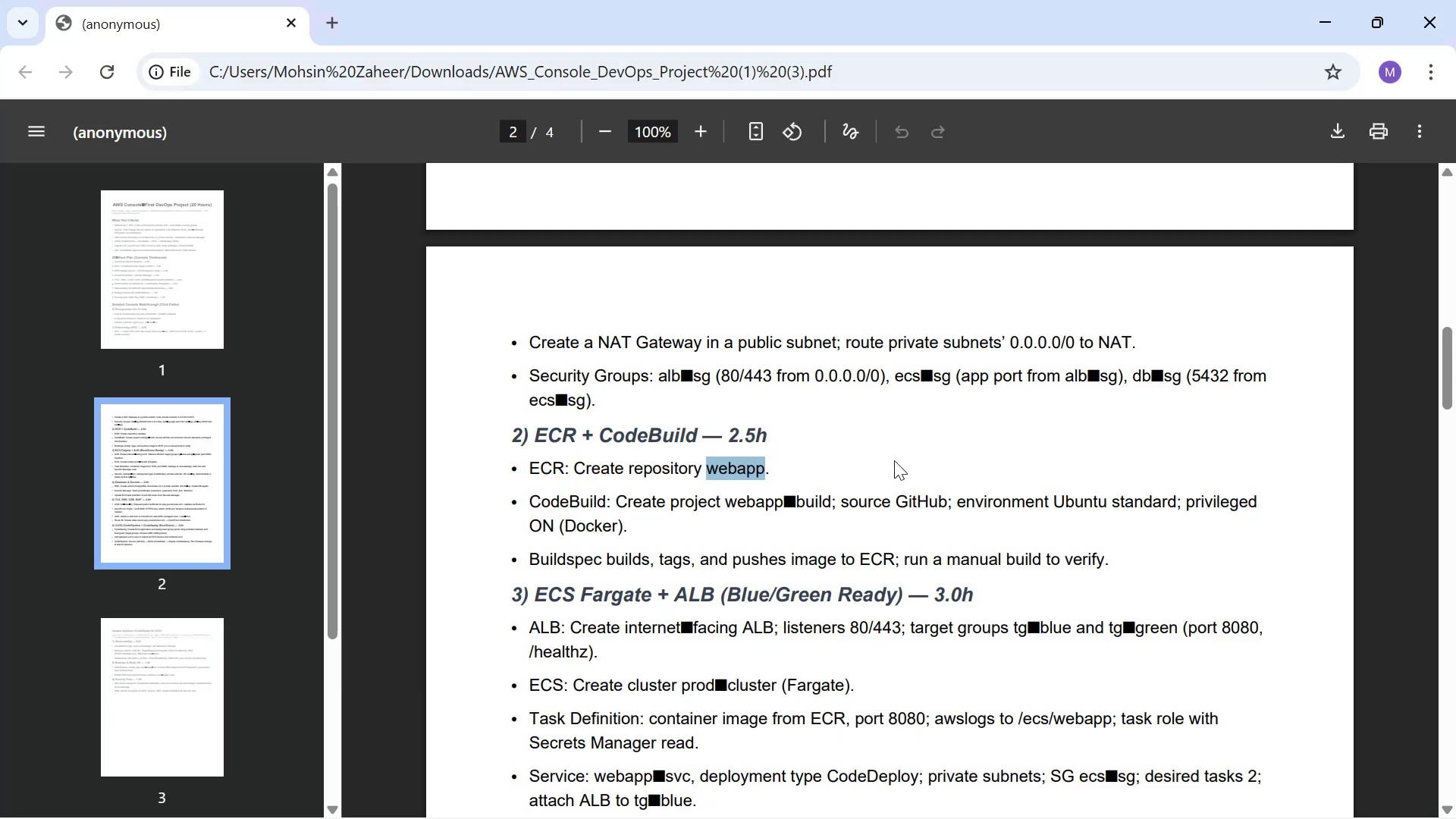 
key(Alt+Tab)
 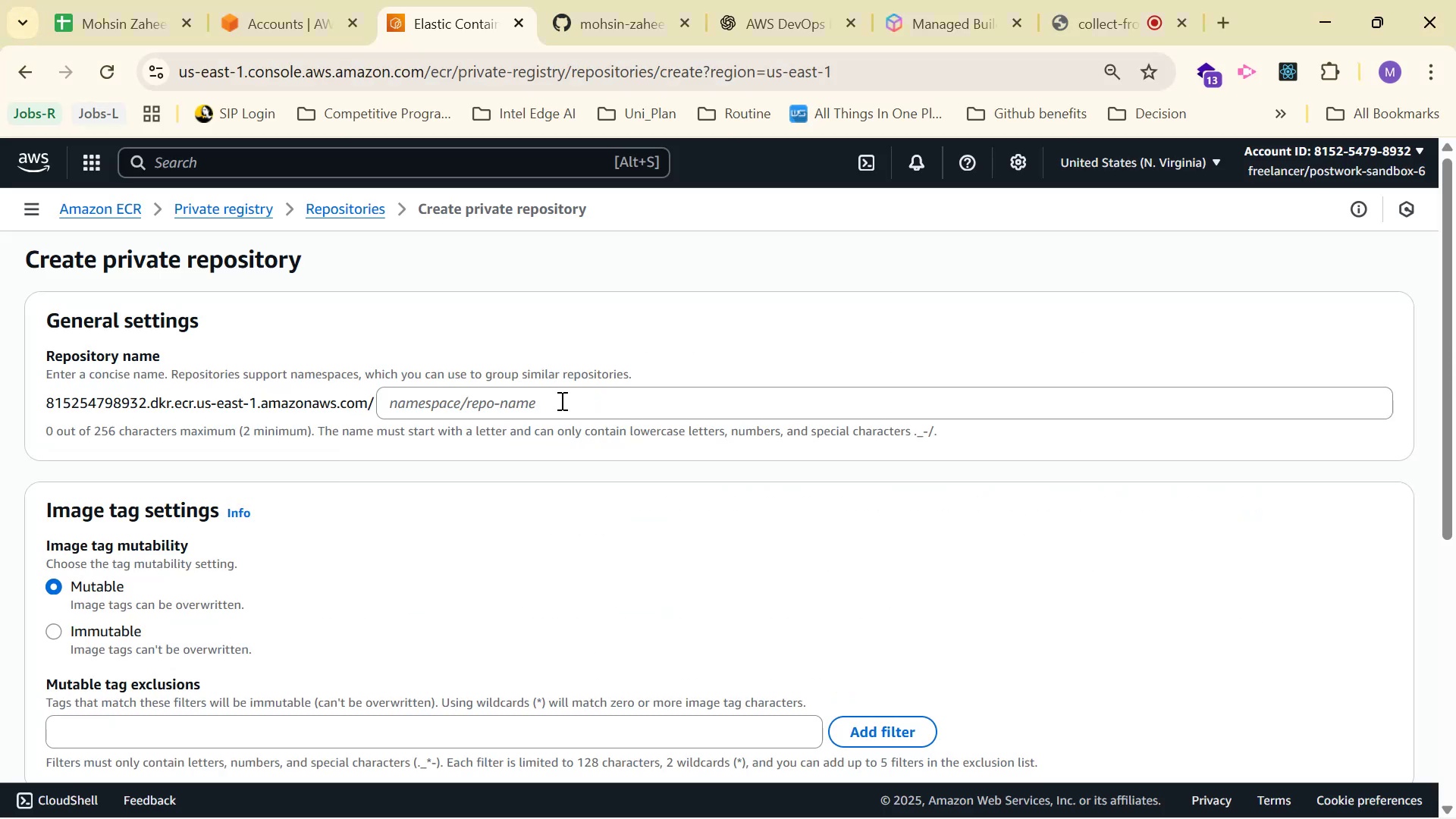 
left_click([558, 400])
 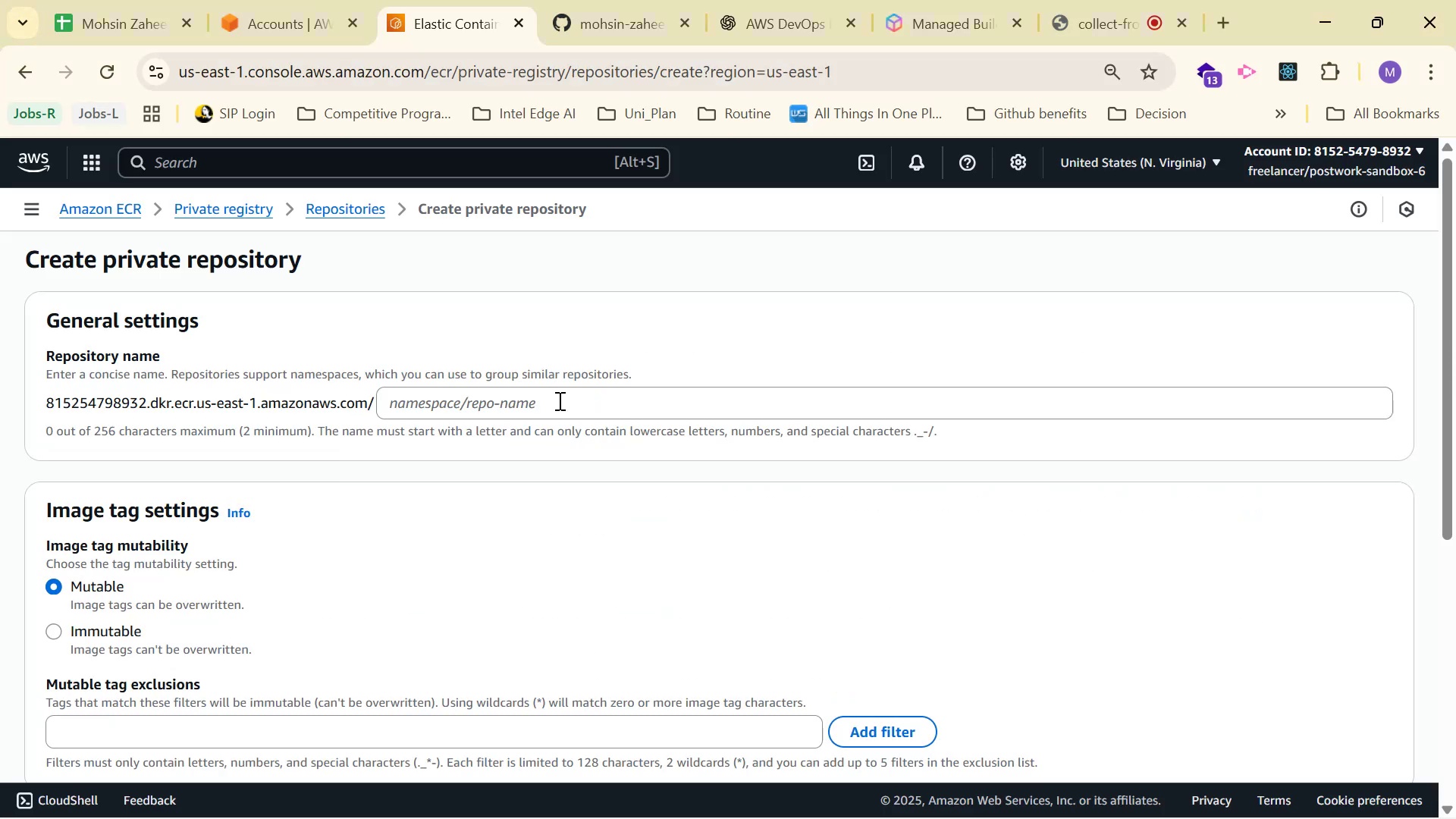 
key(Control+V)
 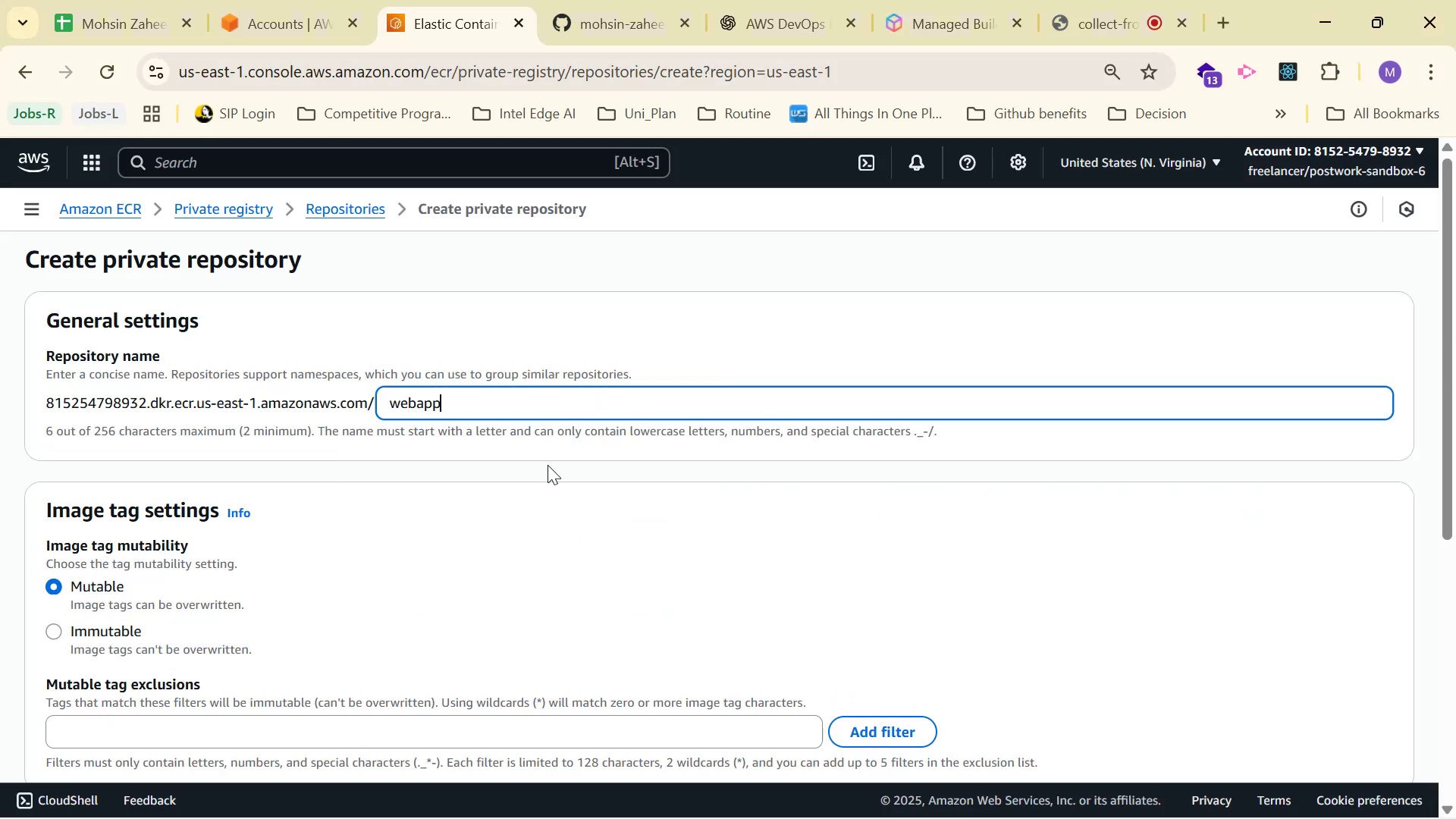 
left_click([551, 507])
 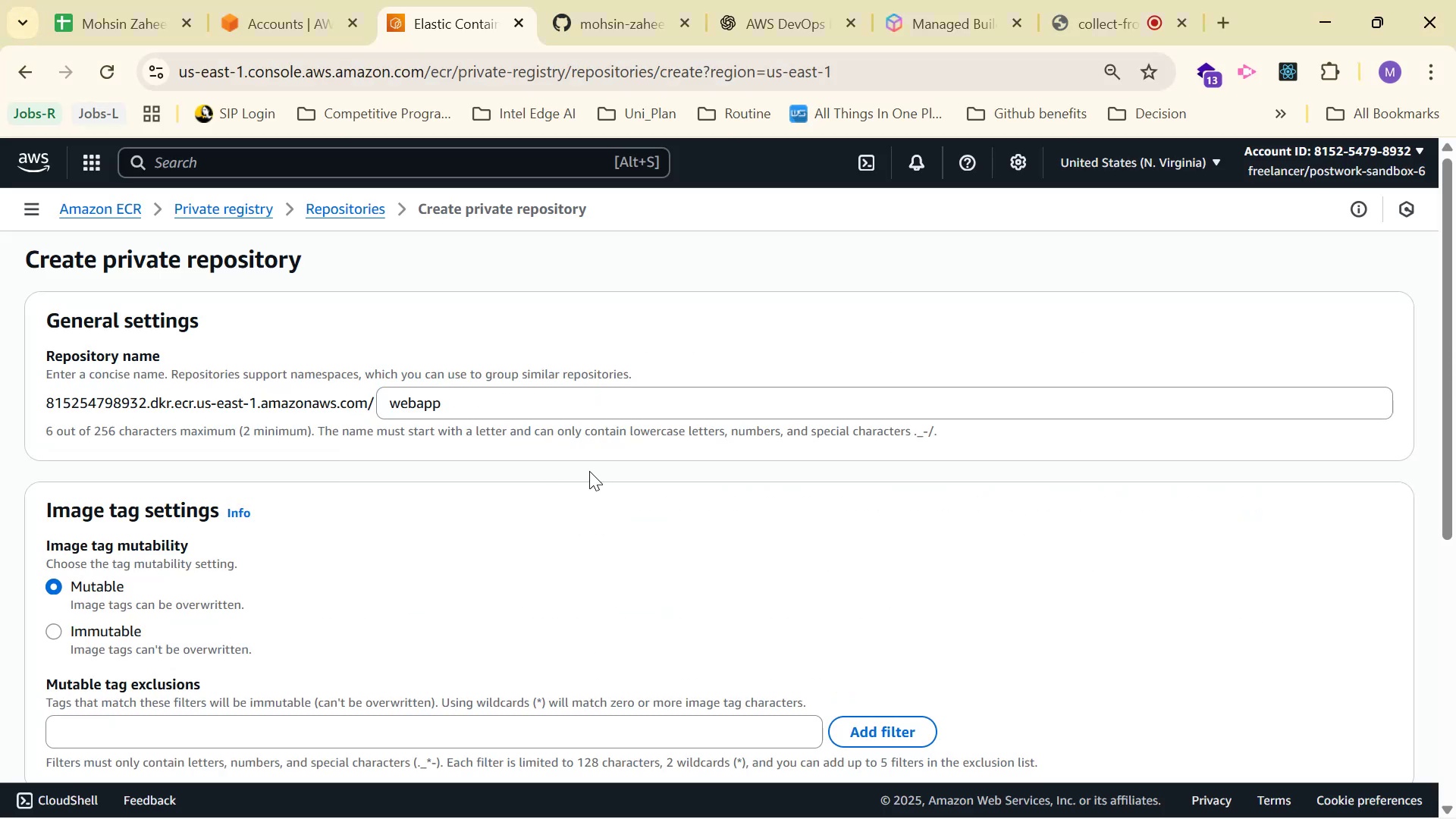 
scroll: coordinate [677, 438], scroll_direction: down, amount: 1.0
 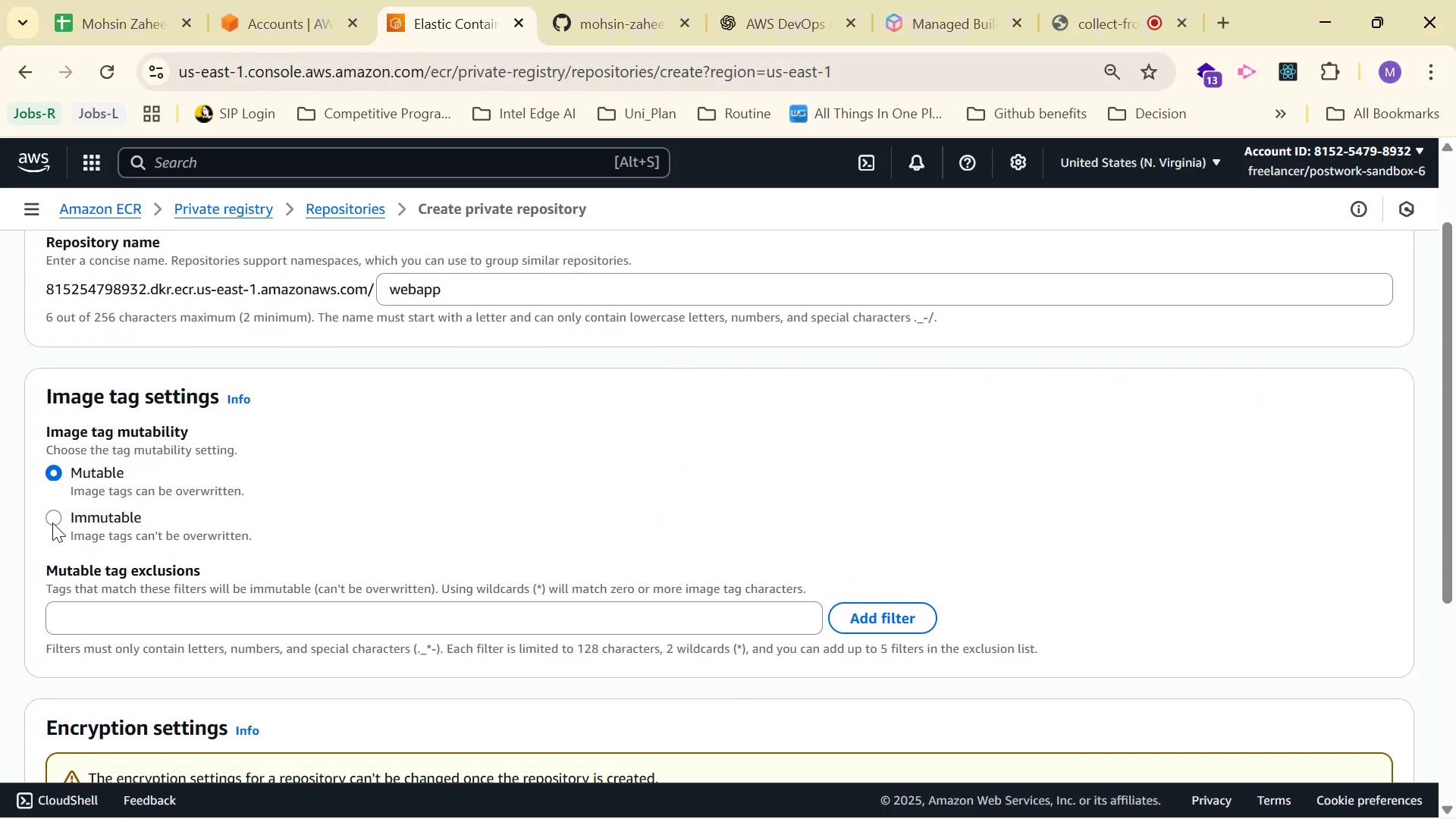 
left_click([61, 519])
 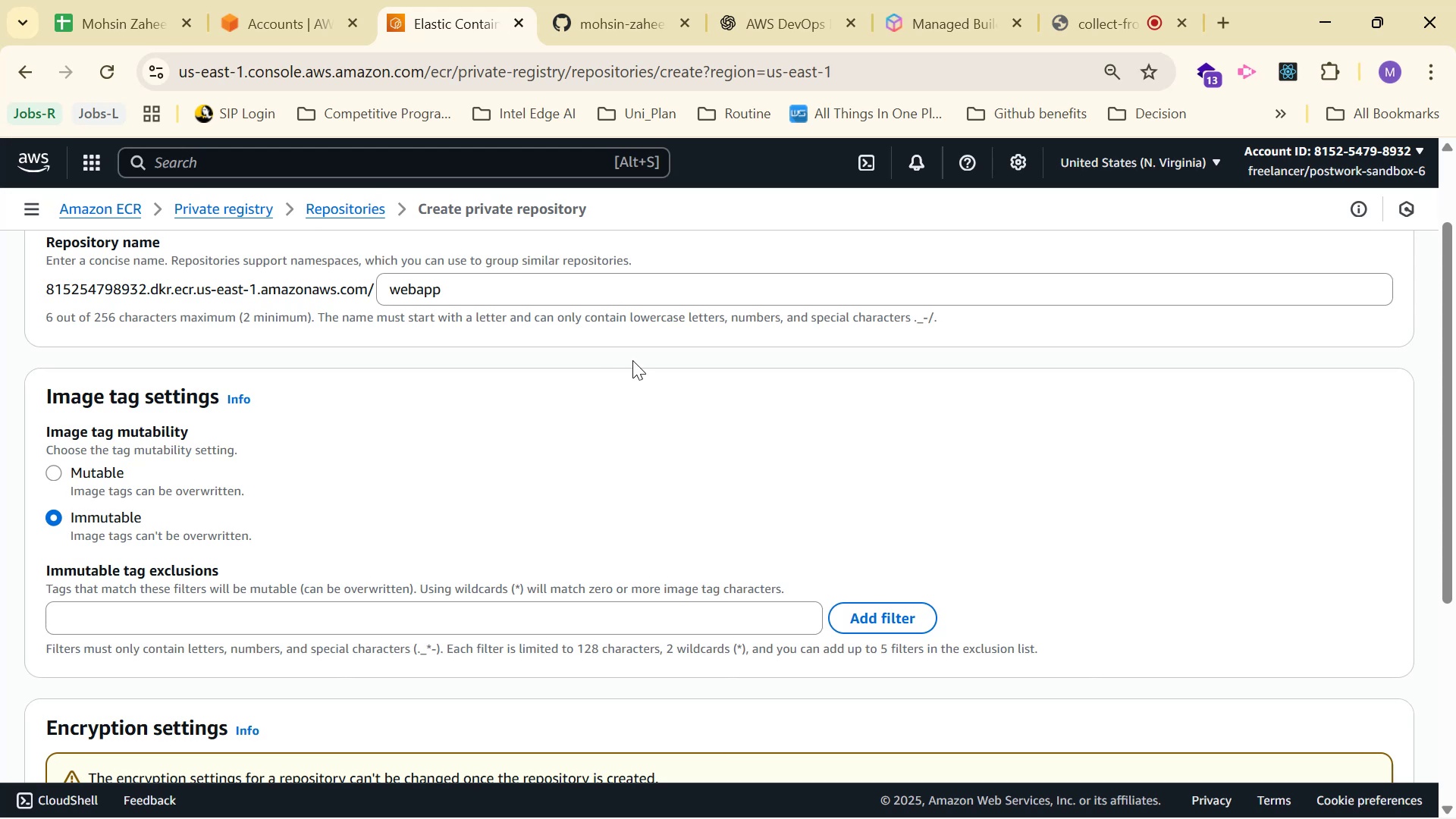 
scroll: coordinate [632, 360], scroll_direction: down, amount: 1.0
 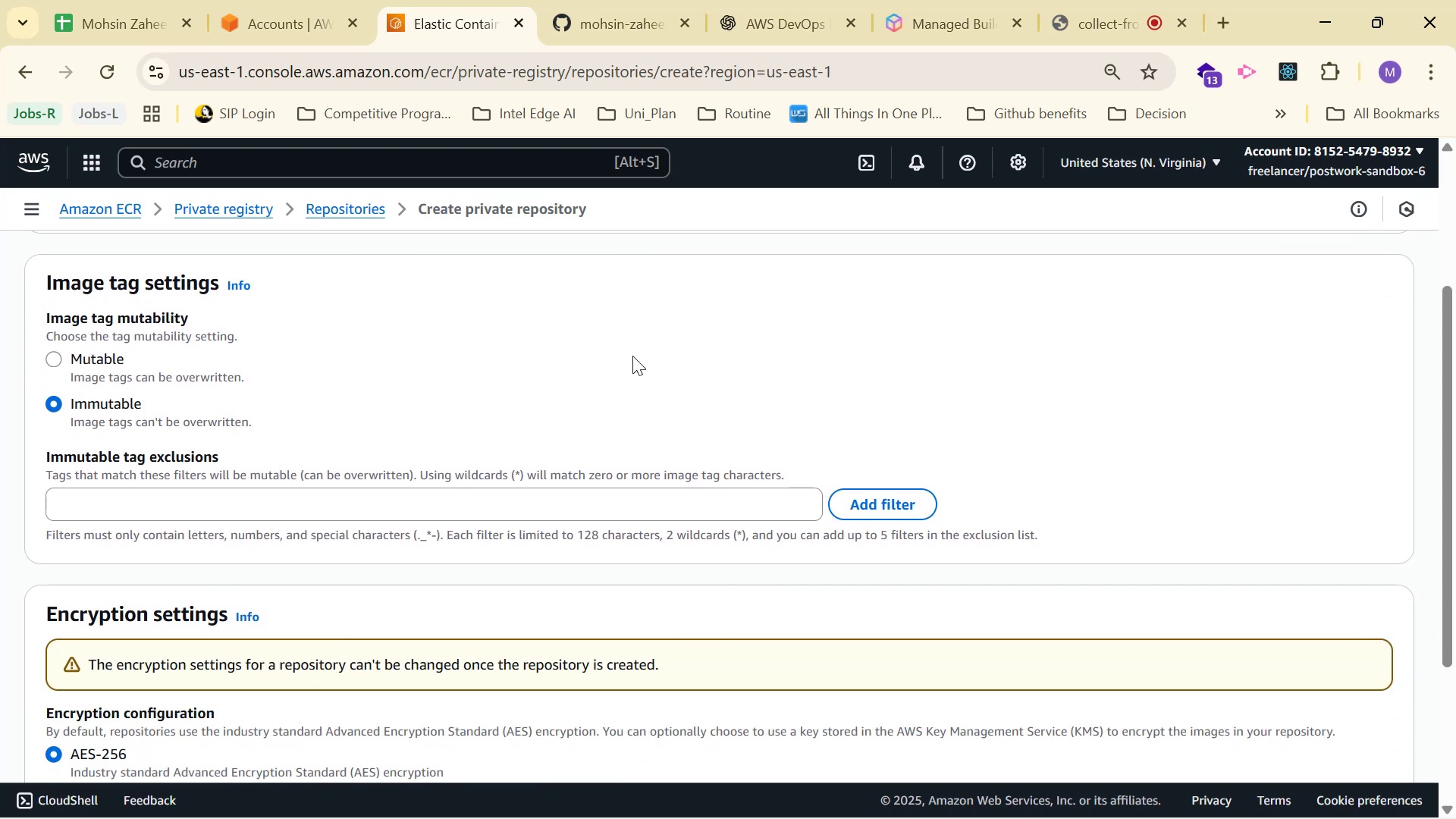 
left_click([597, 18])
 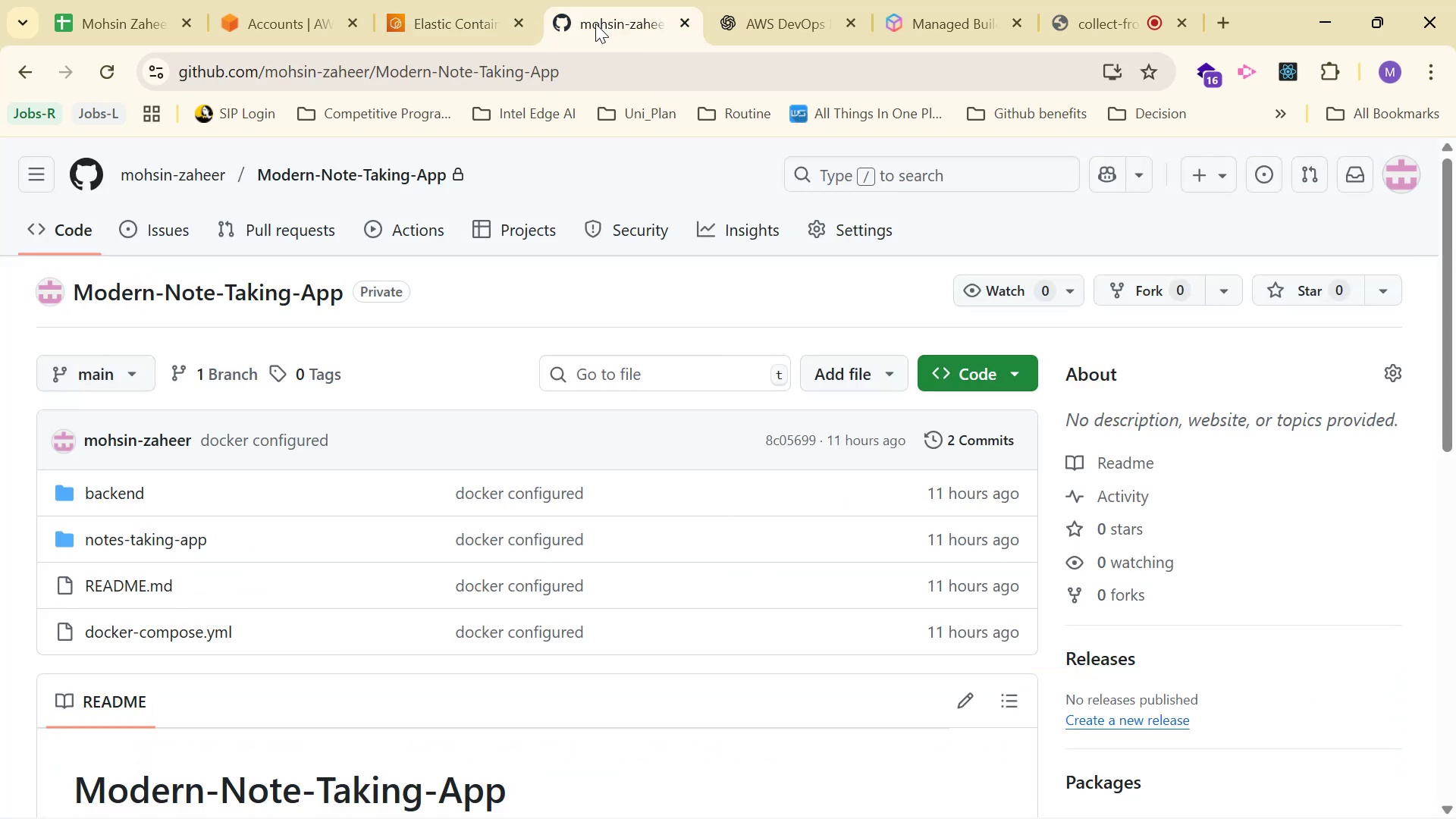 
left_click([756, 0])
 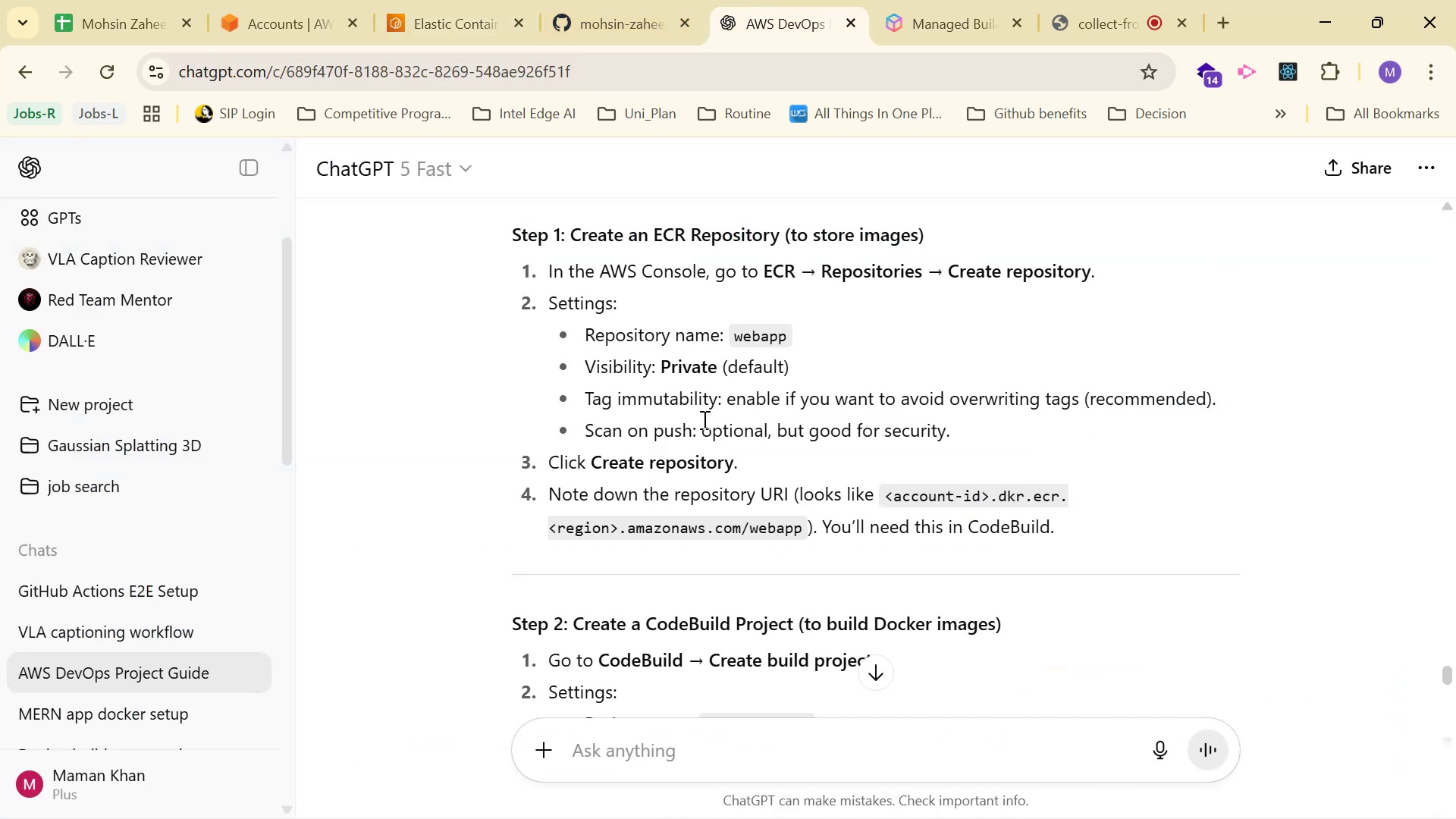 
left_click_drag(start_coordinate=[579, 399], to_coordinate=[1226, 397])
 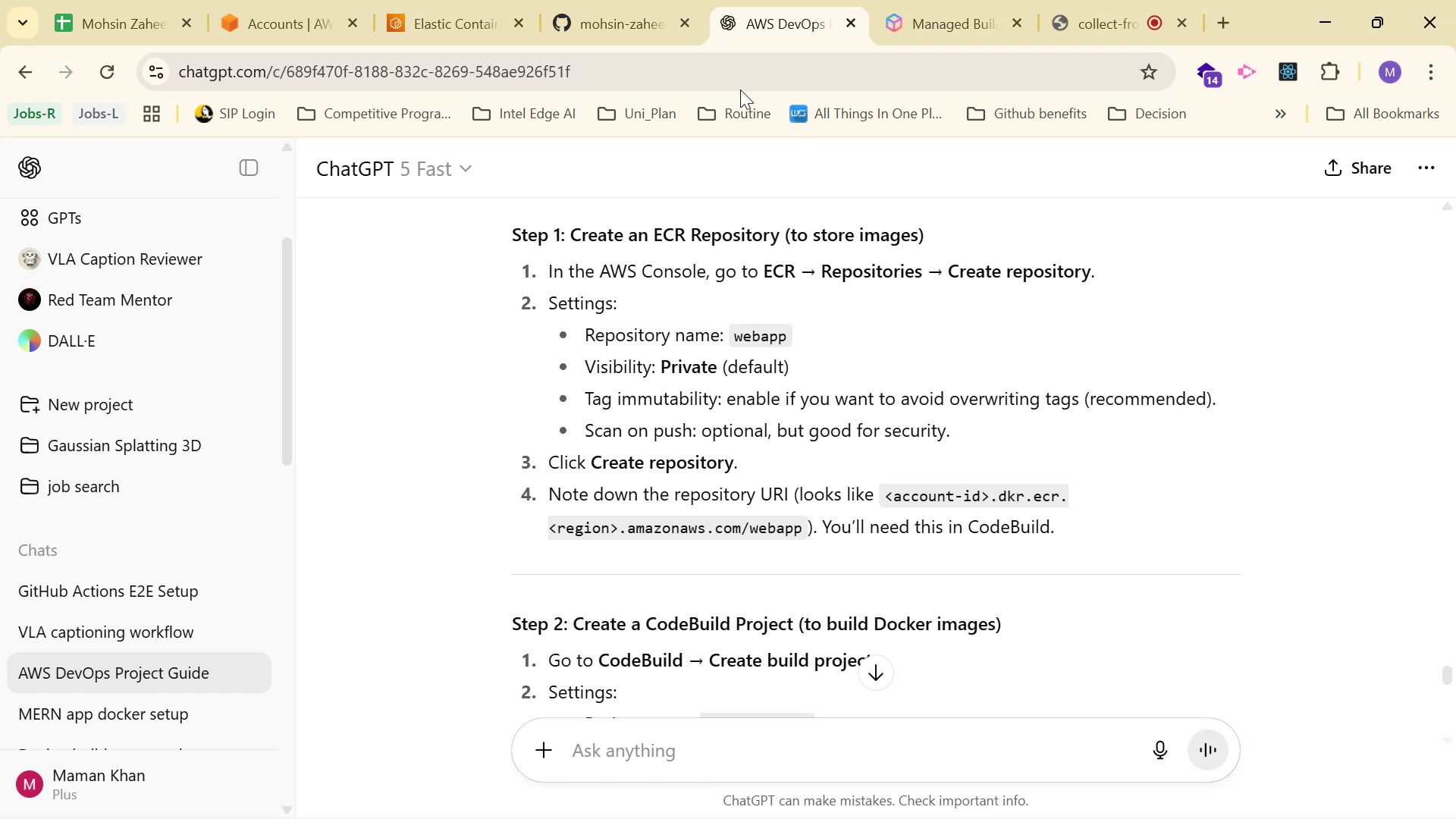 
left_click([420, 10])
 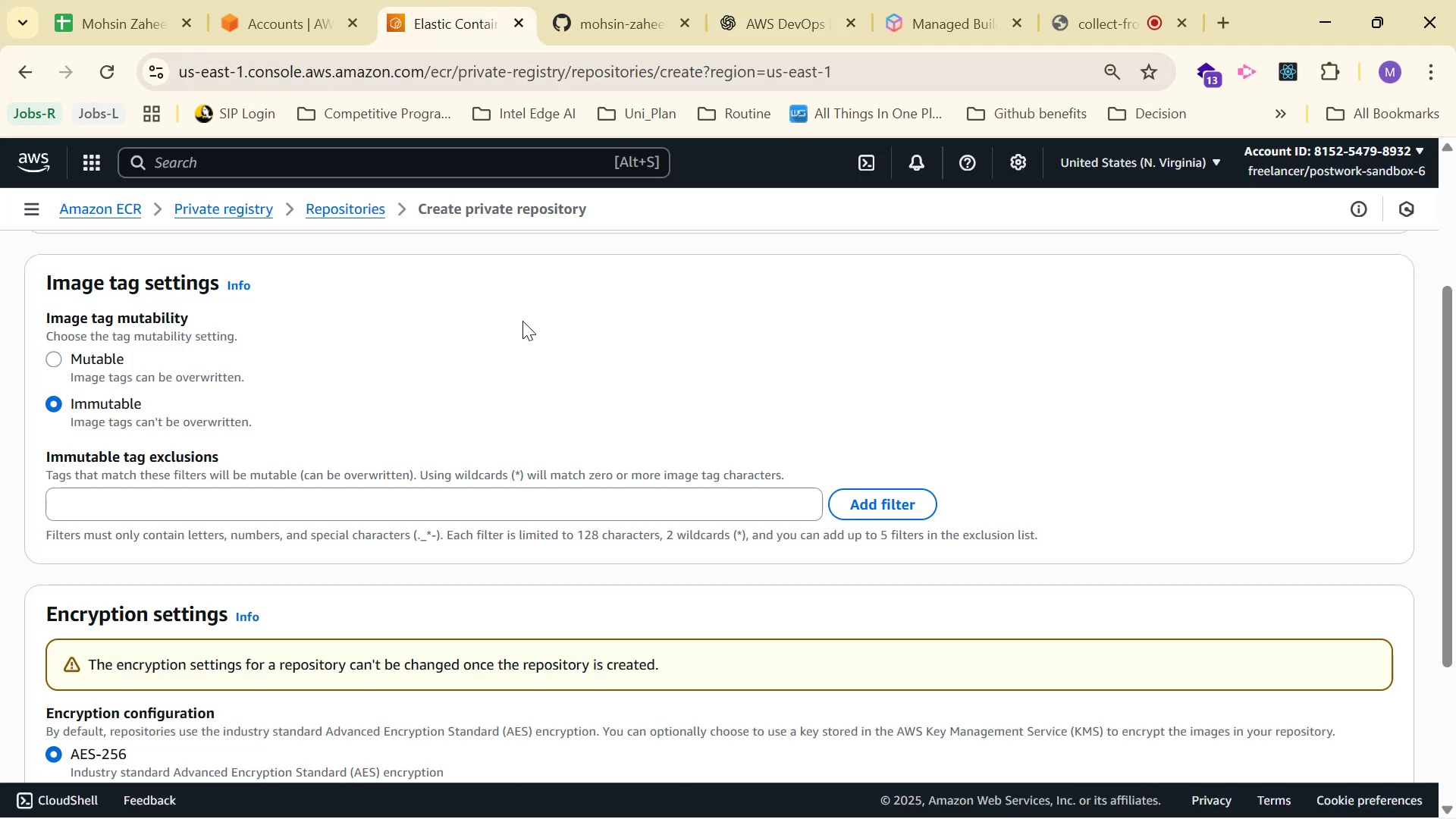 
scroll: coordinate [520, 328], scroll_direction: down, amount: 2.0
 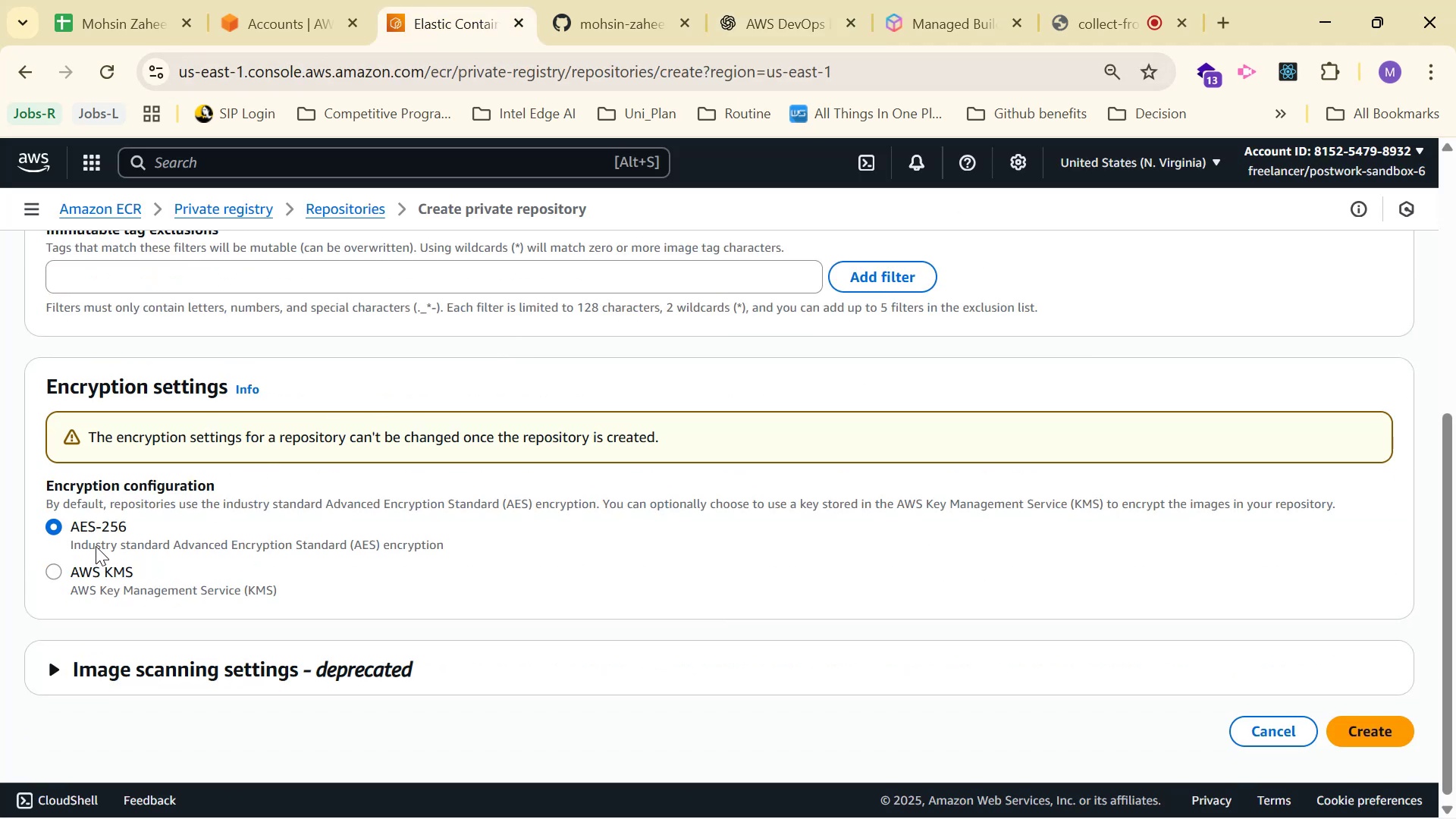 
scroll: coordinate [204, 464], scroll_direction: up, amount: 2.0
 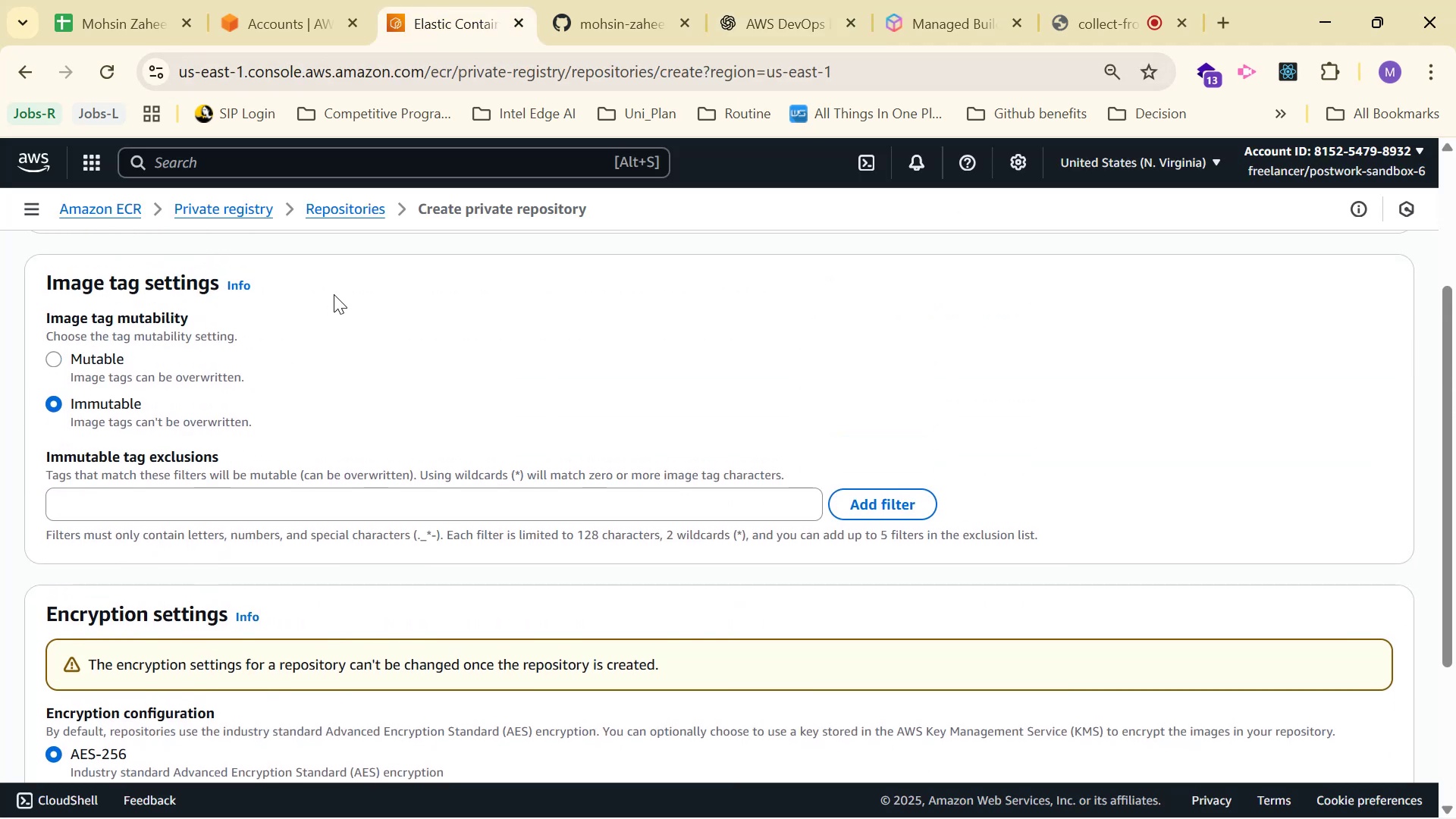 
scroll: coordinate [338, 278], scroll_direction: down, amount: 2.0
 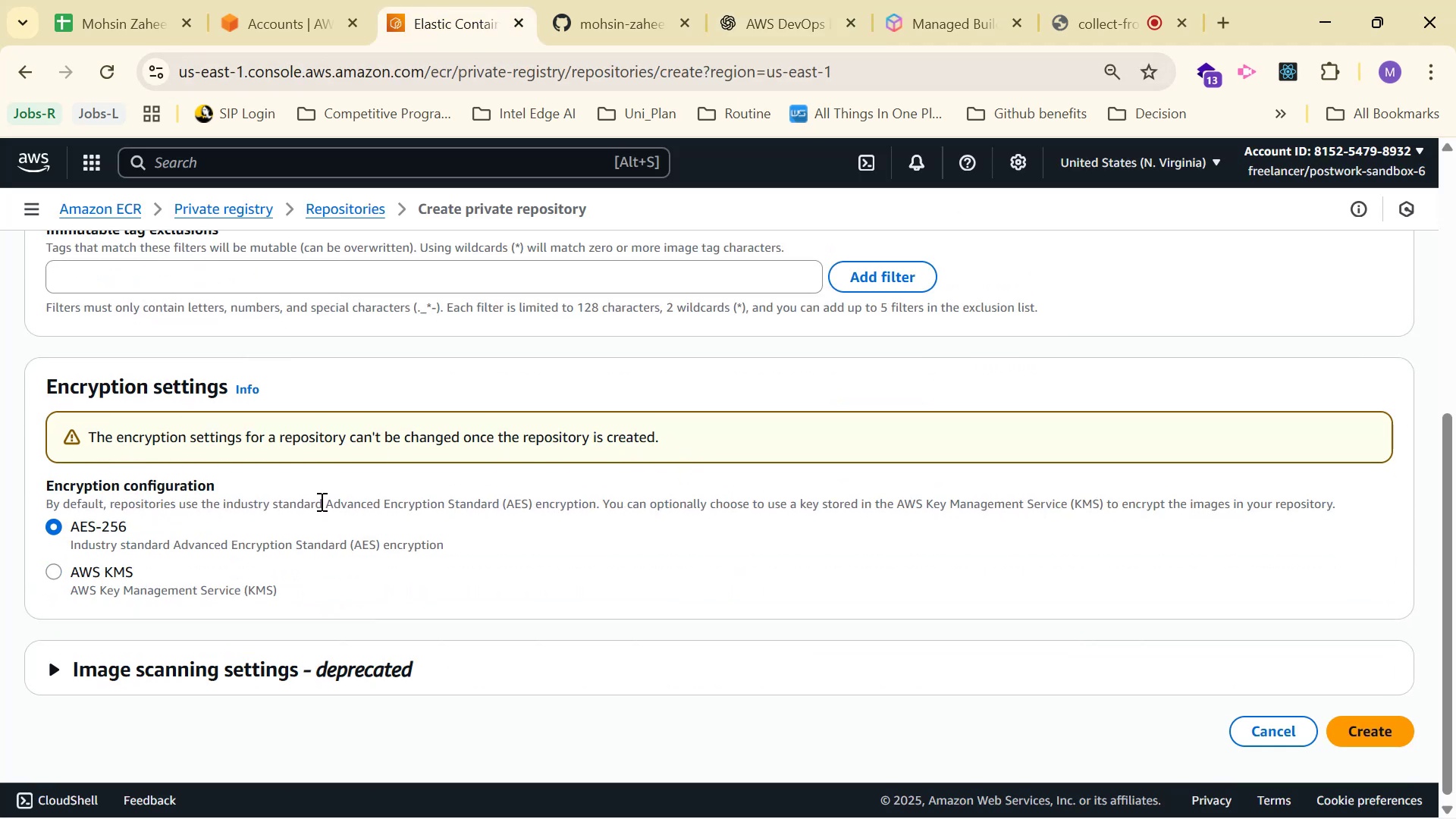 
wait(5.34)
 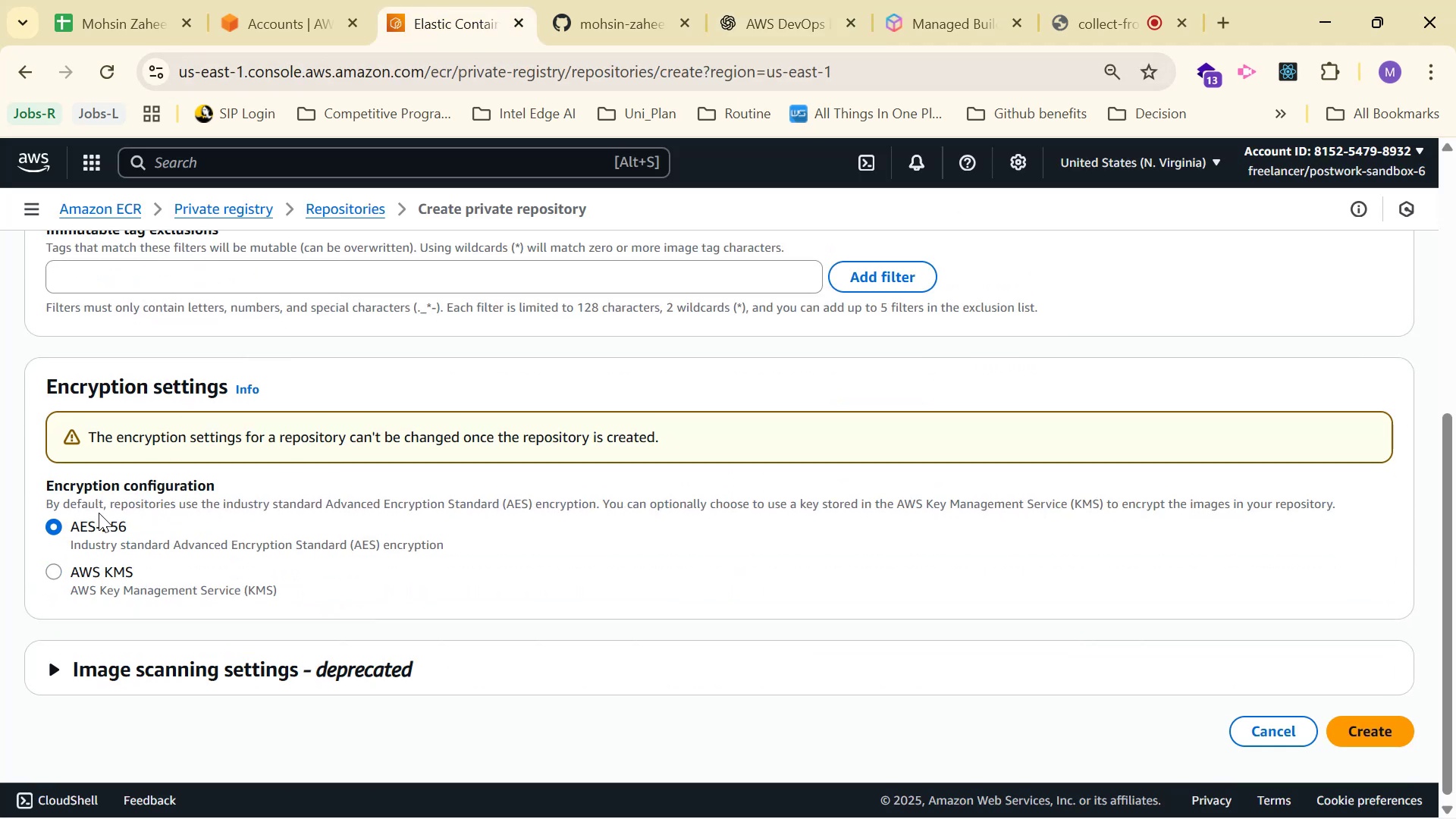 
left_click_drag(start_coordinate=[322, 598], to_coordinate=[42, 588])
 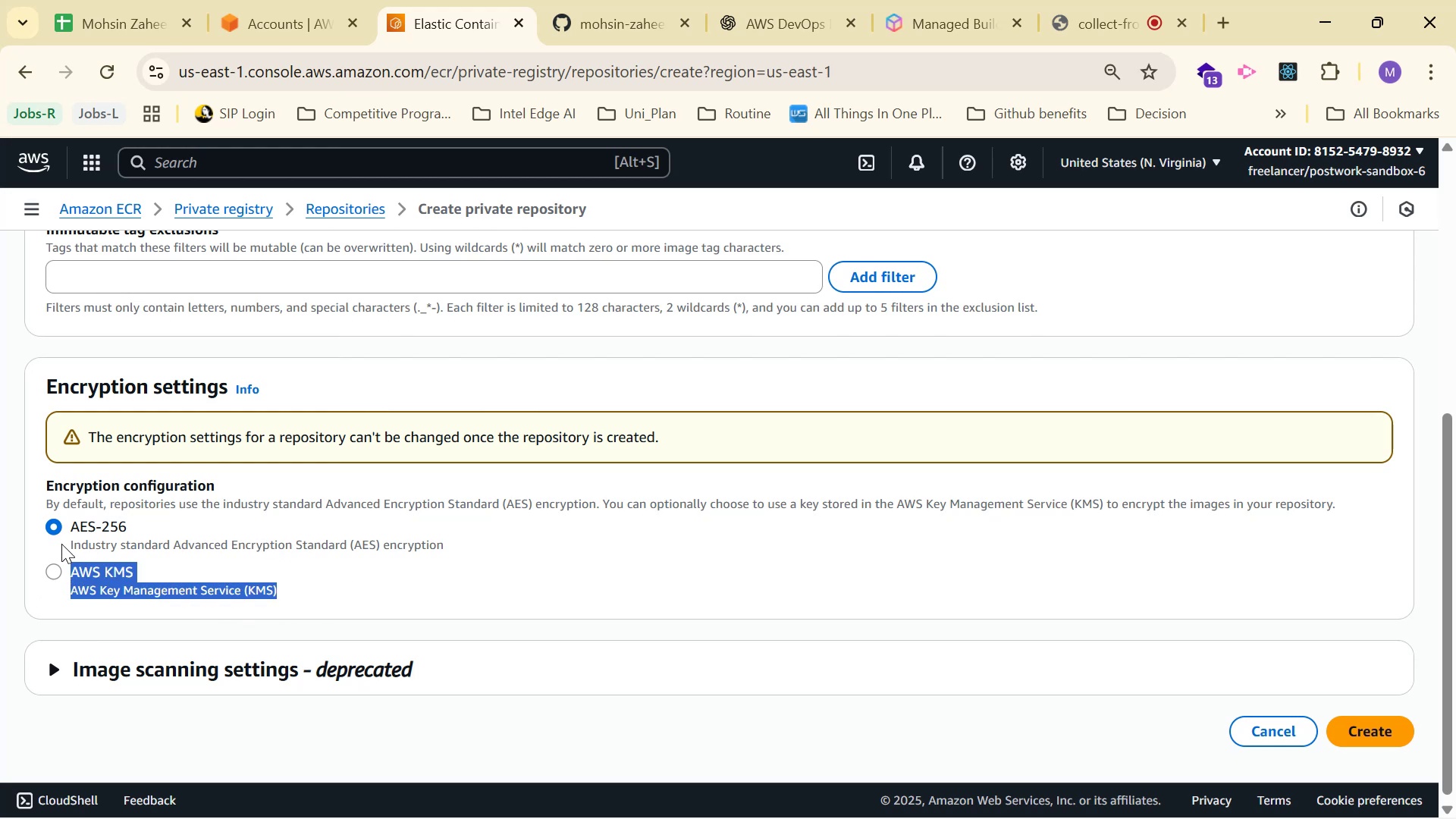 
left_click([80, 519])
 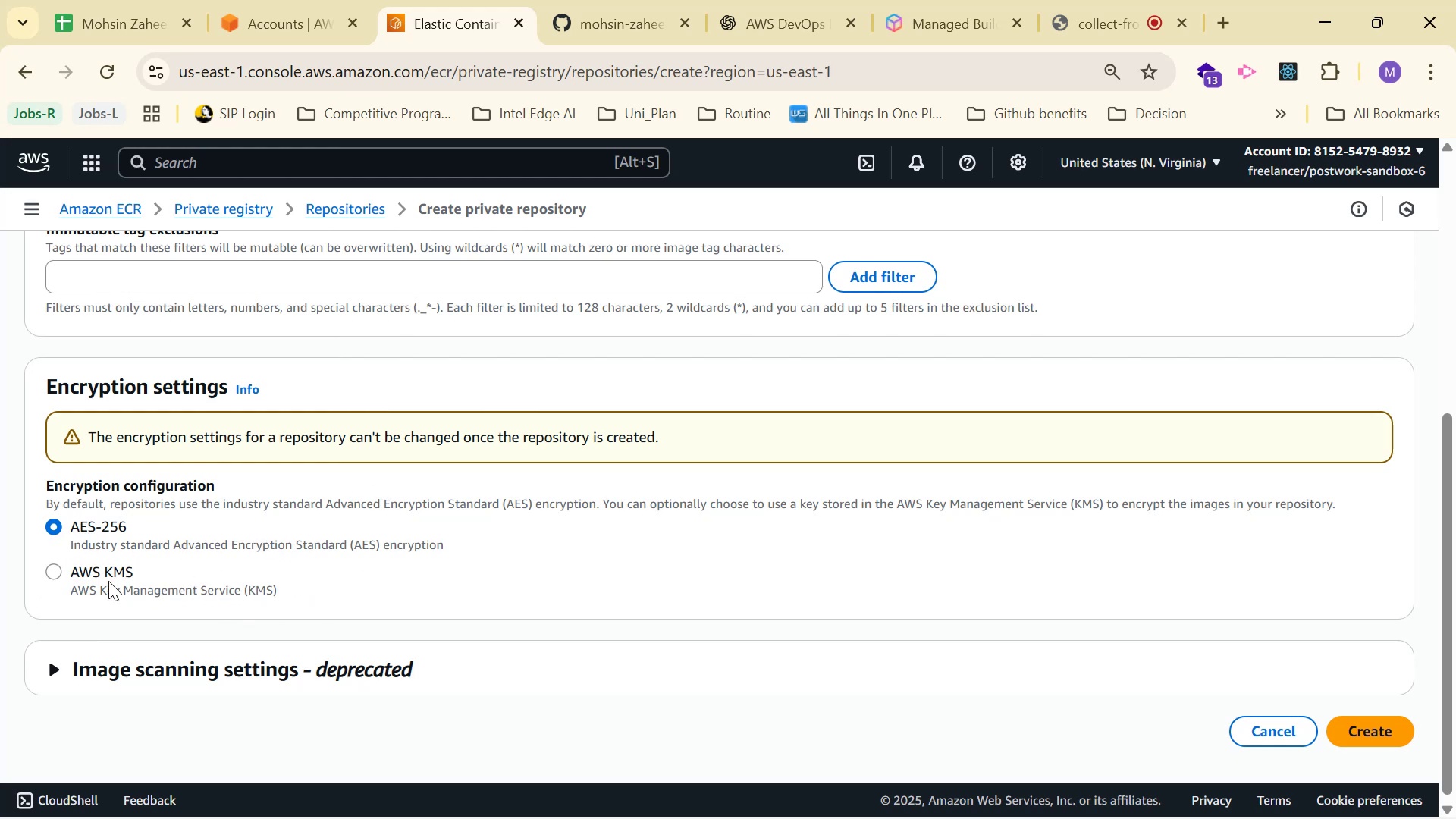 
double_click([52, 570])
 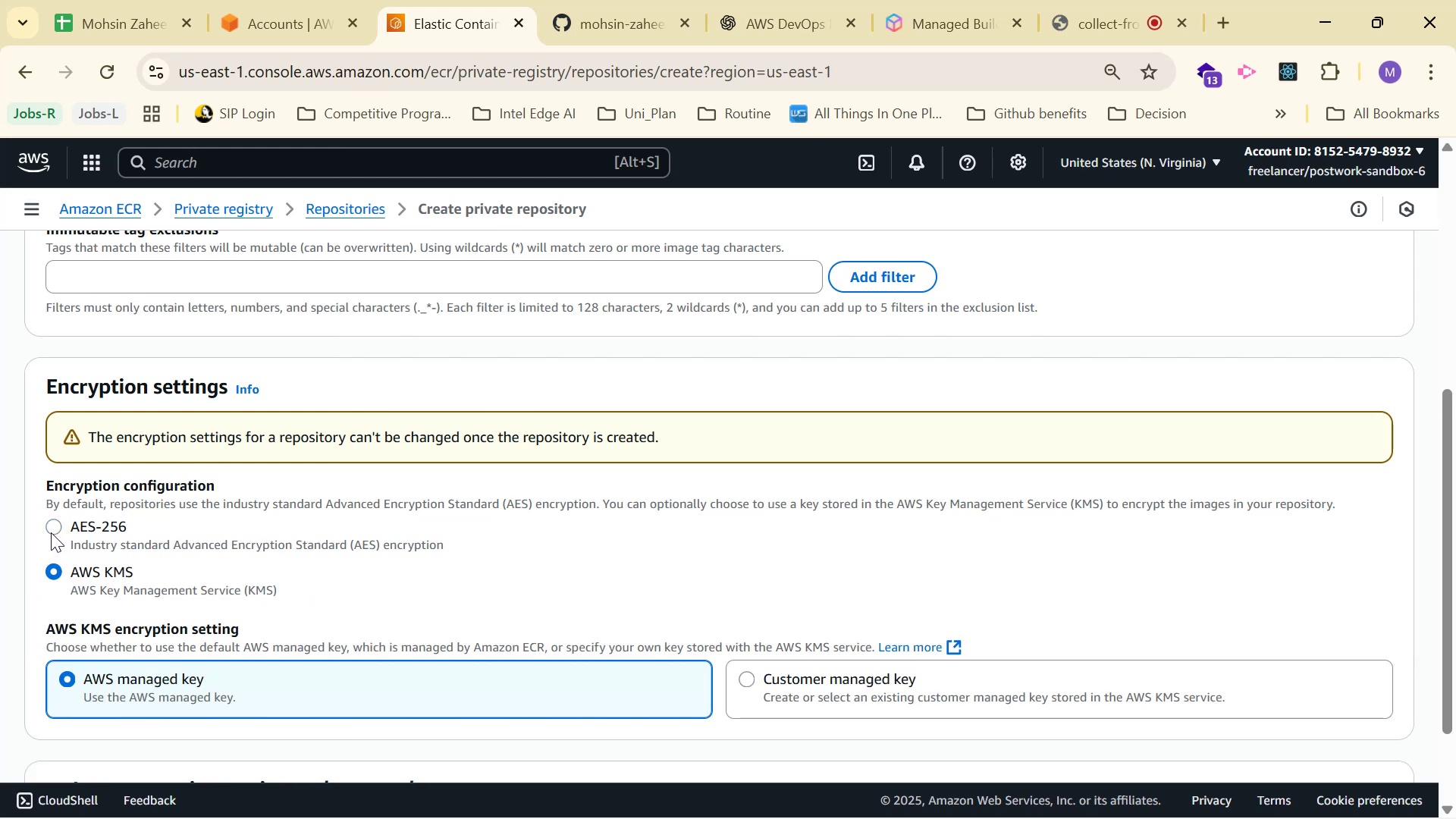 
left_click([51, 532])
 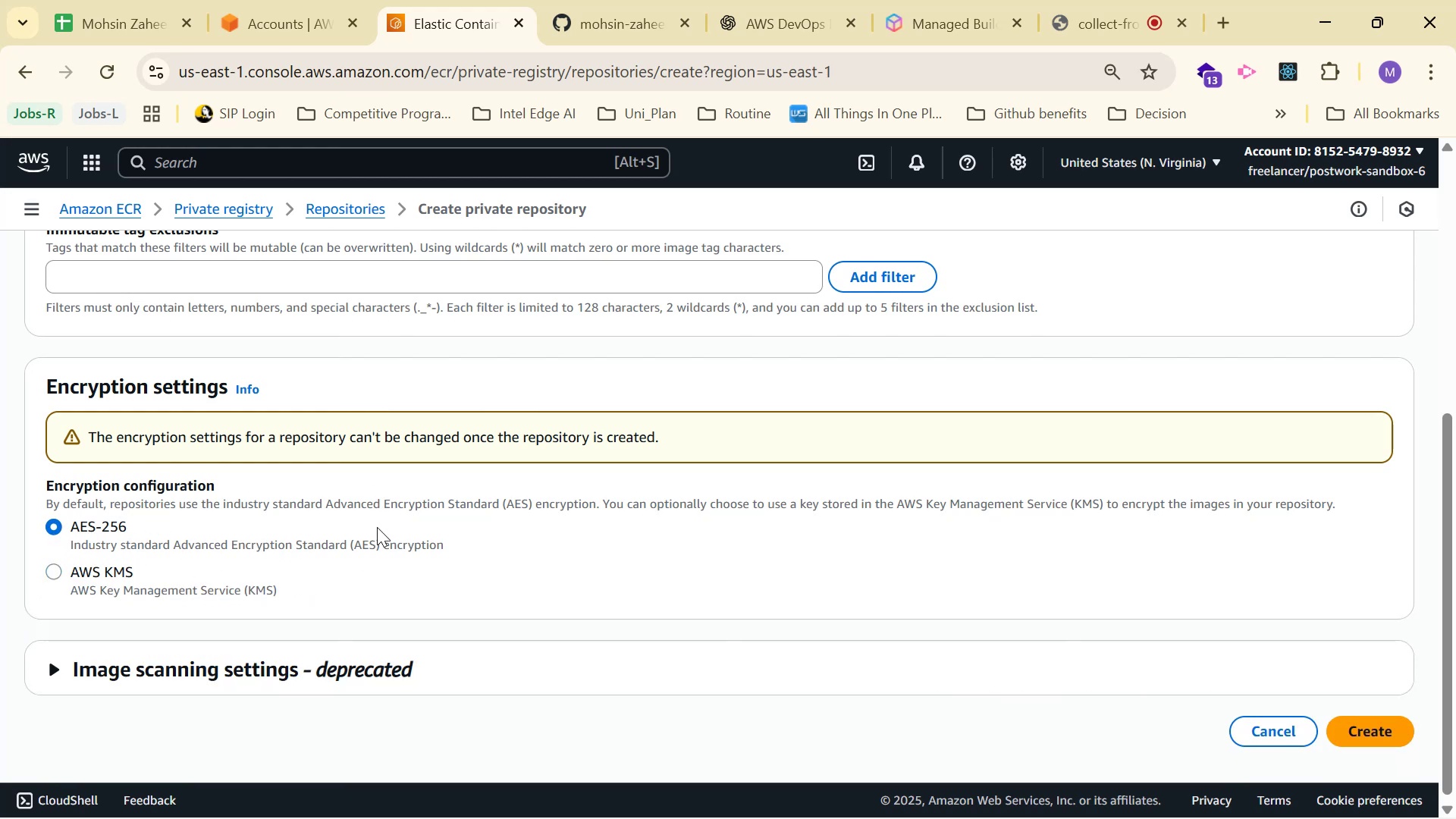 
scroll: coordinate [566, 406], scroll_direction: up, amount: 6.0
 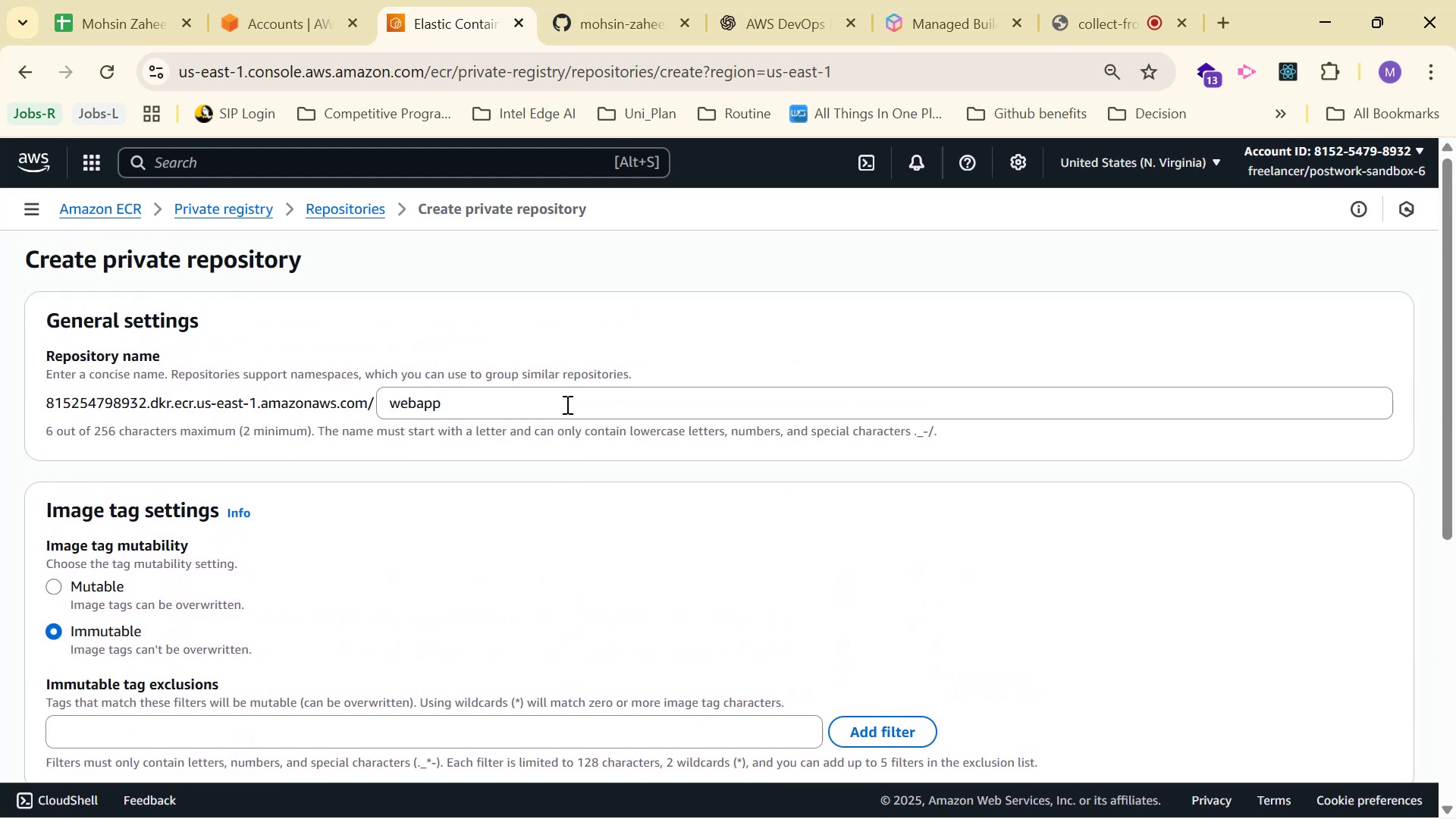 
scroll: coordinate [376, 580], scroll_direction: down, amount: 7.0
 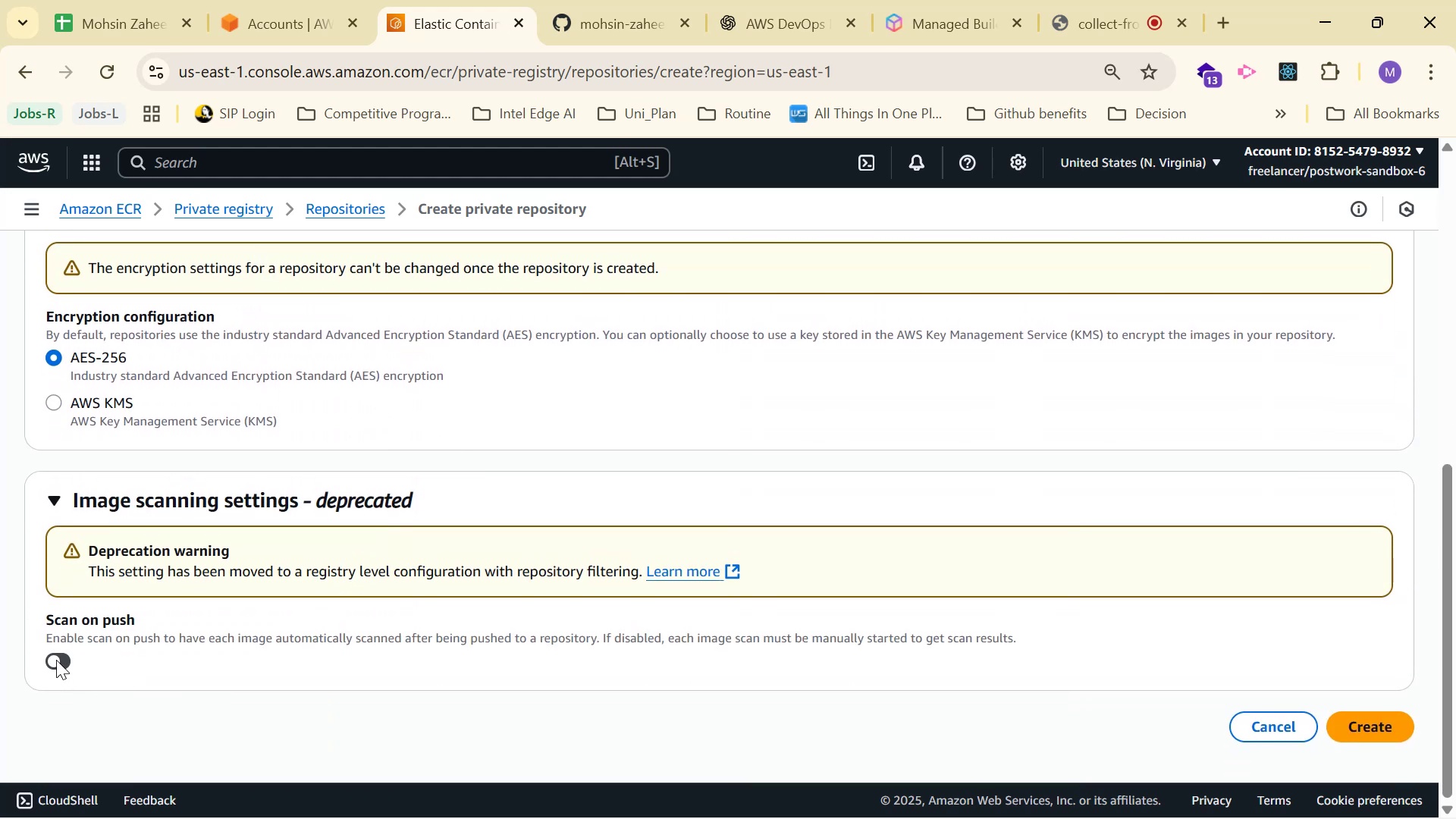 
wait(9.07)
 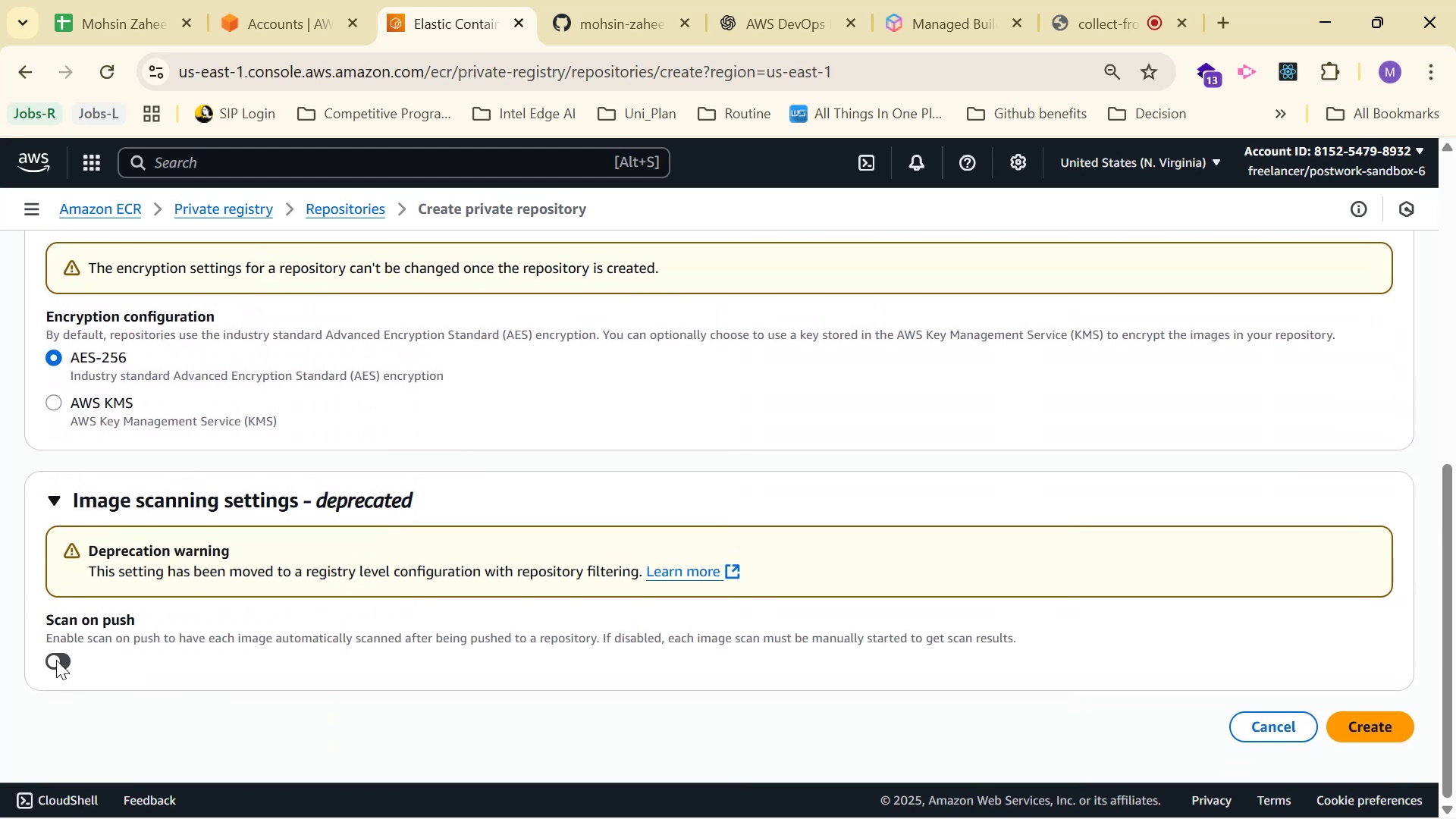 
left_click_drag(start_coordinate=[696, 642], to_coordinate=[1040, 629])
 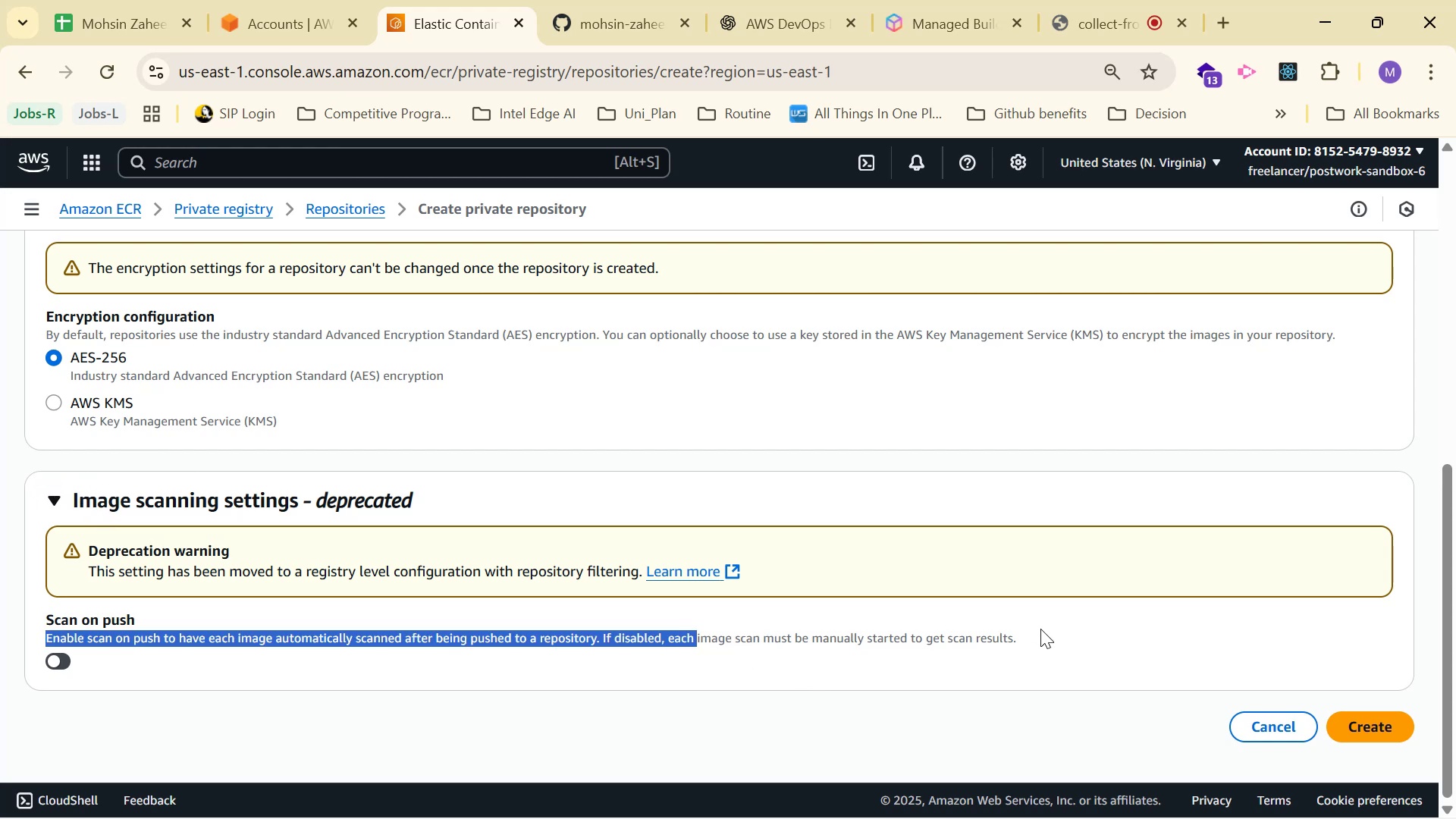 
left_click_drag(start_coordinate=[1040, 629], to_coordinate=[903, 632])
 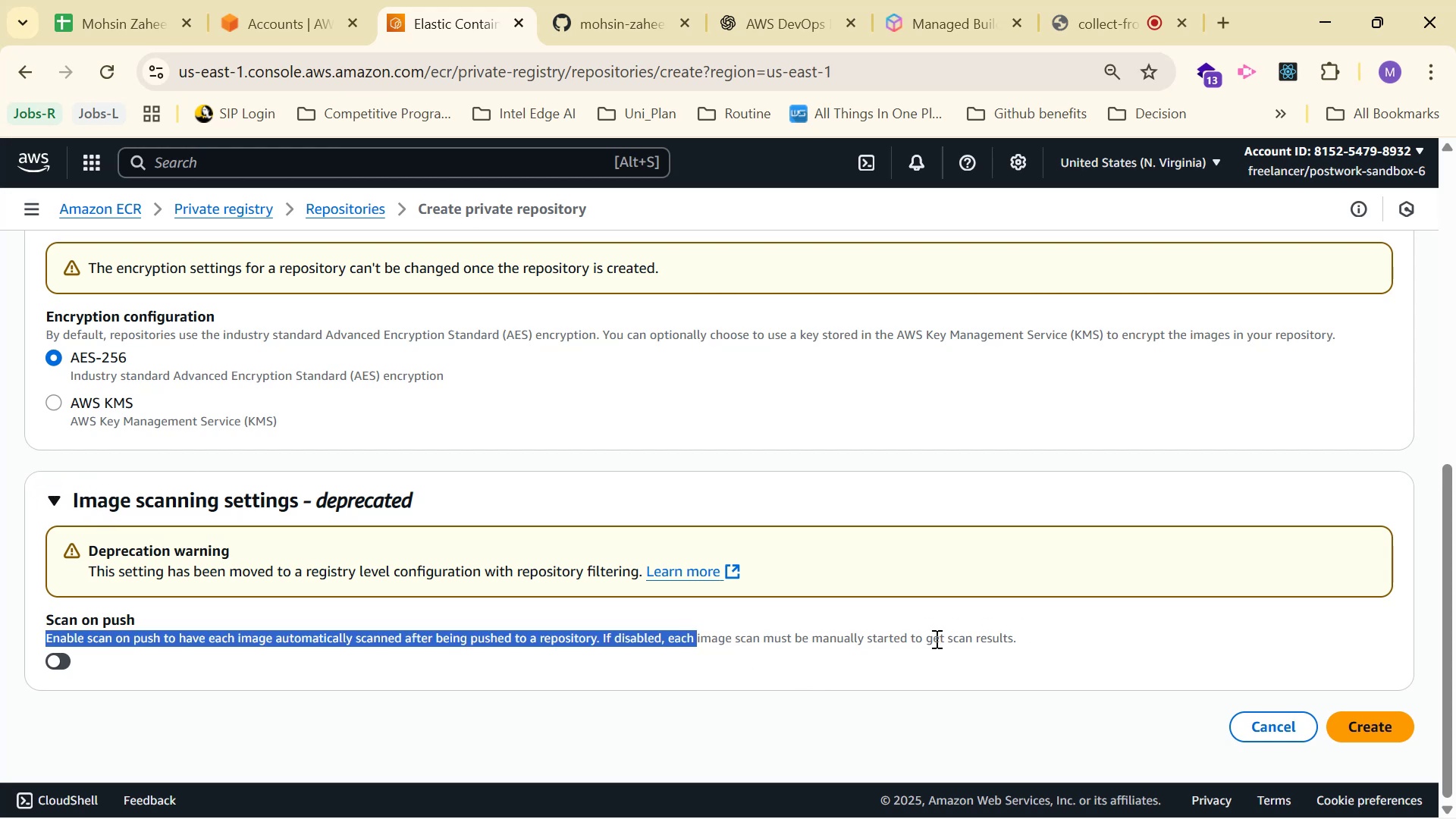 
double_click([936, 639])
 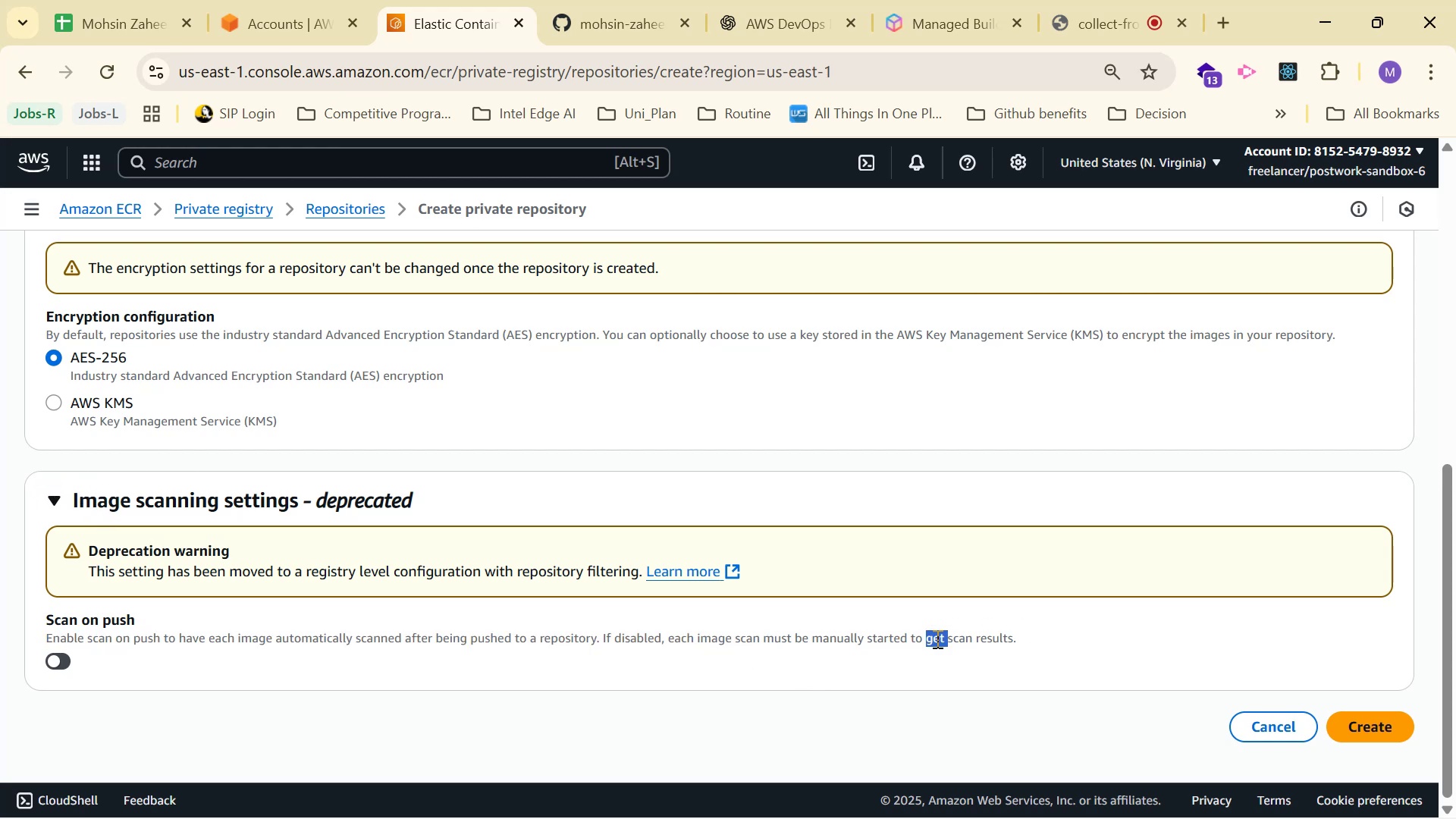 
triple_click([936, 639])
 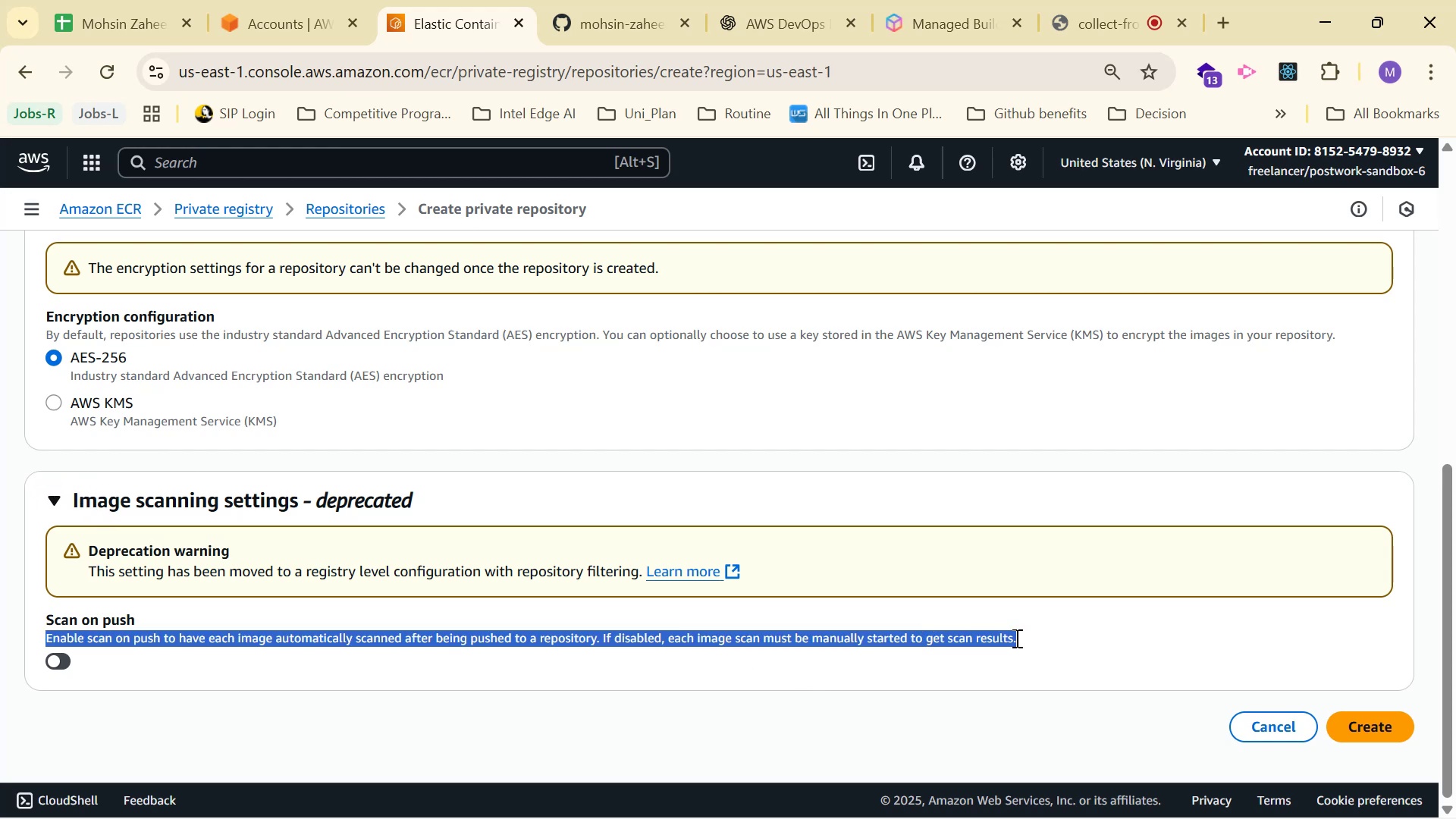 
left_click([1083, 625])
 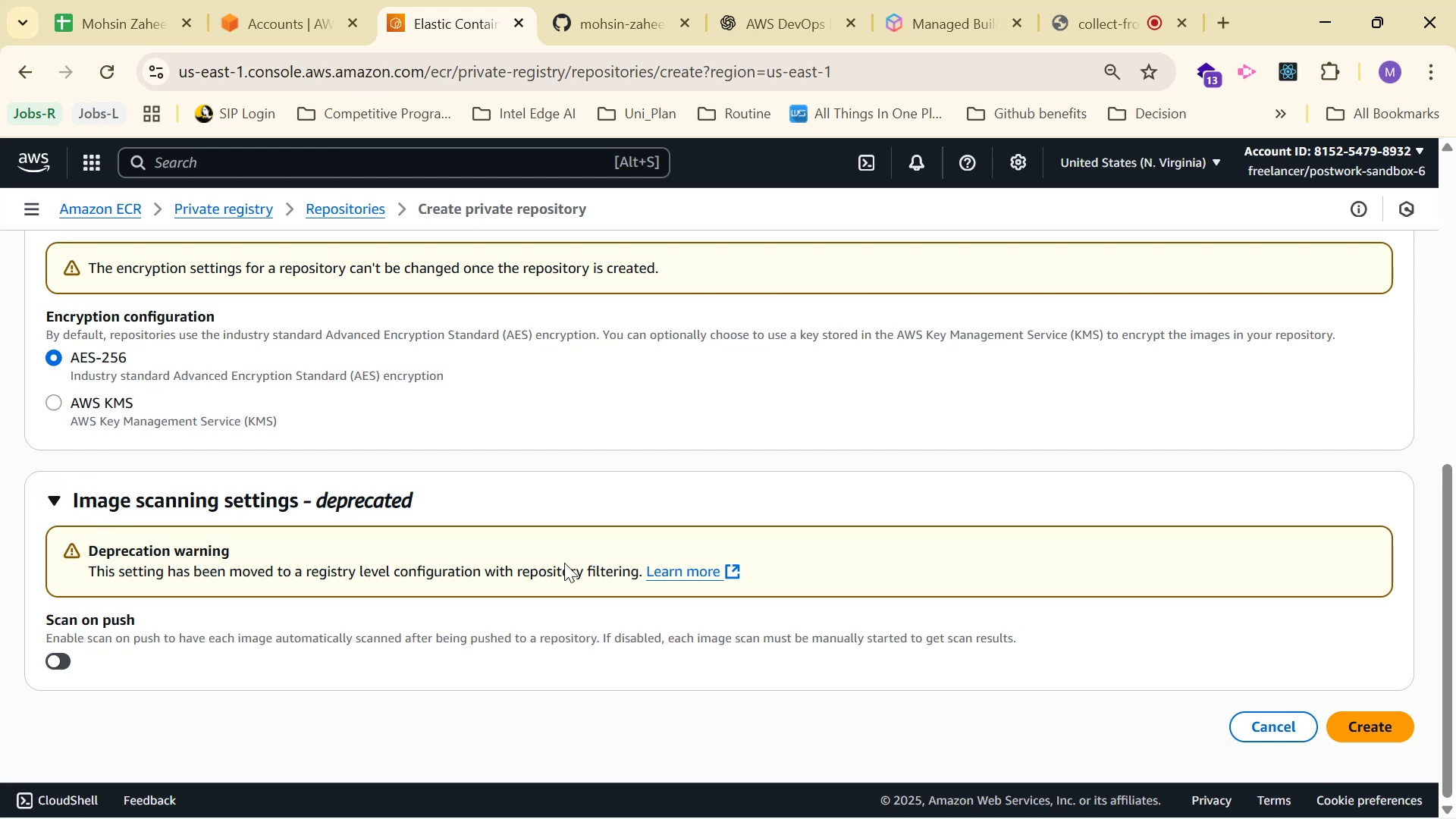 
scroll: coordinate [639, 543], scroll_direction: up, amount: 4.0
 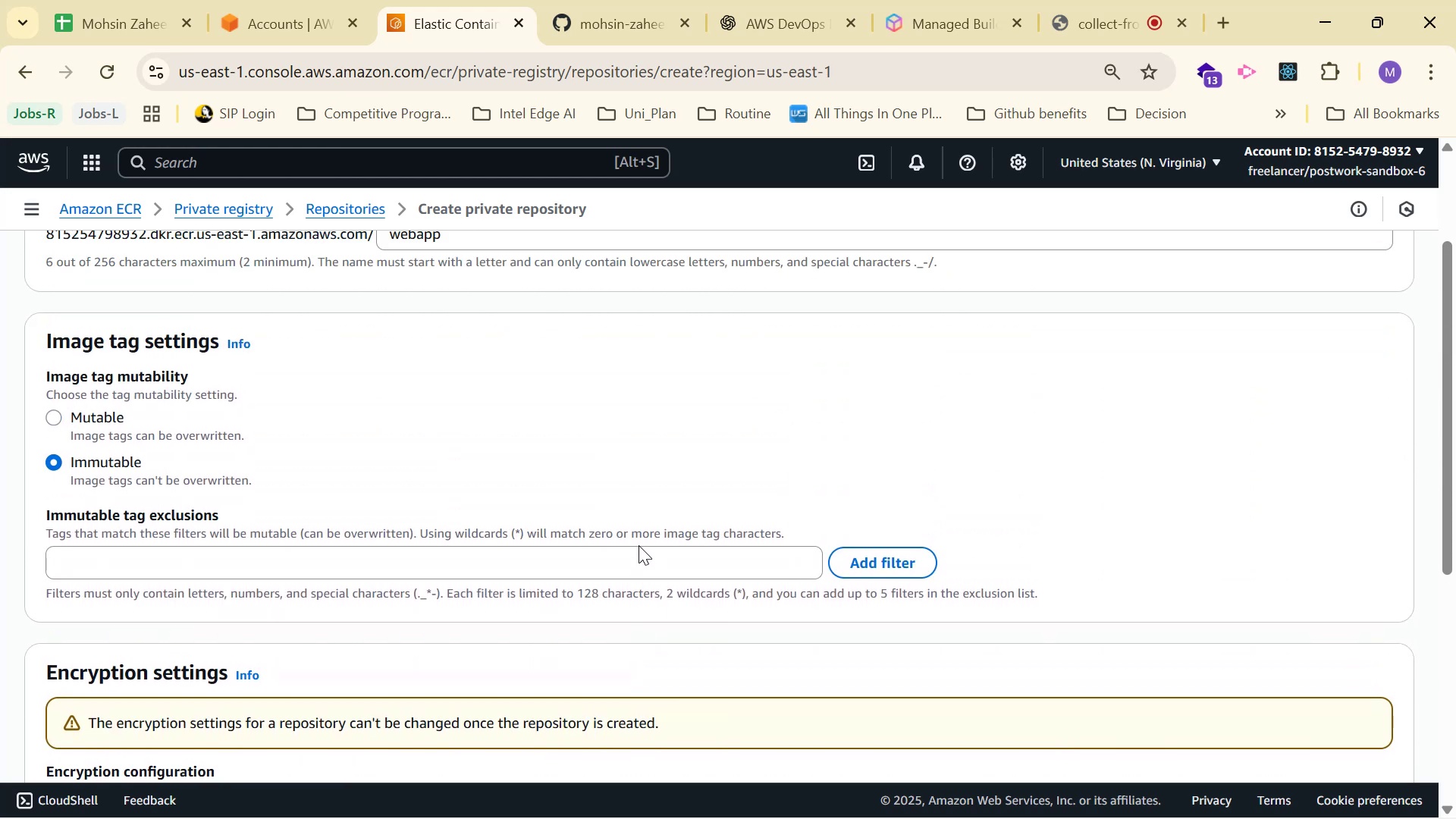 
scroll: coordinate [1304, 689], scroll_direction: down, amount: 5.0
 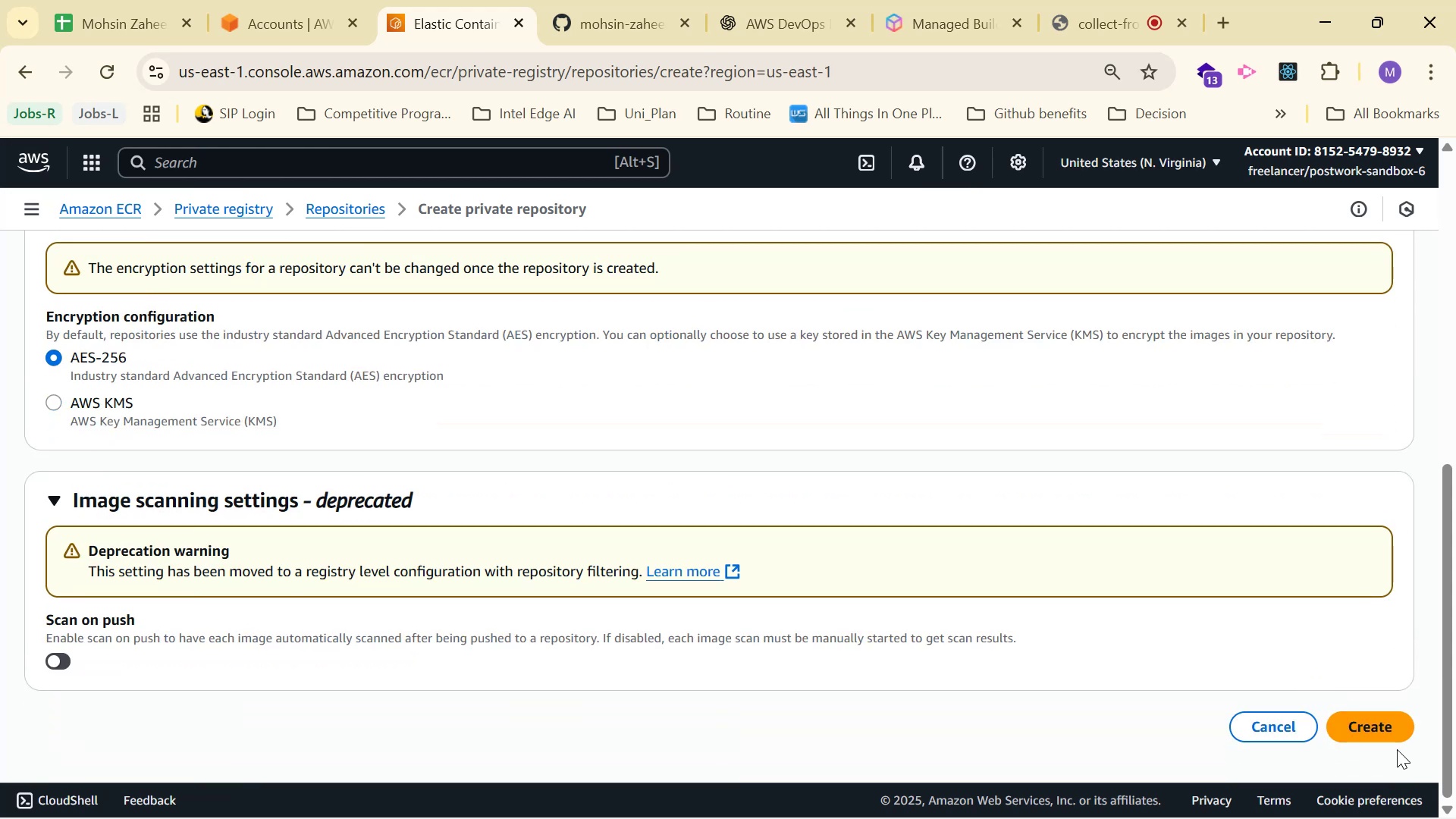 
left_click([1379, 733])
 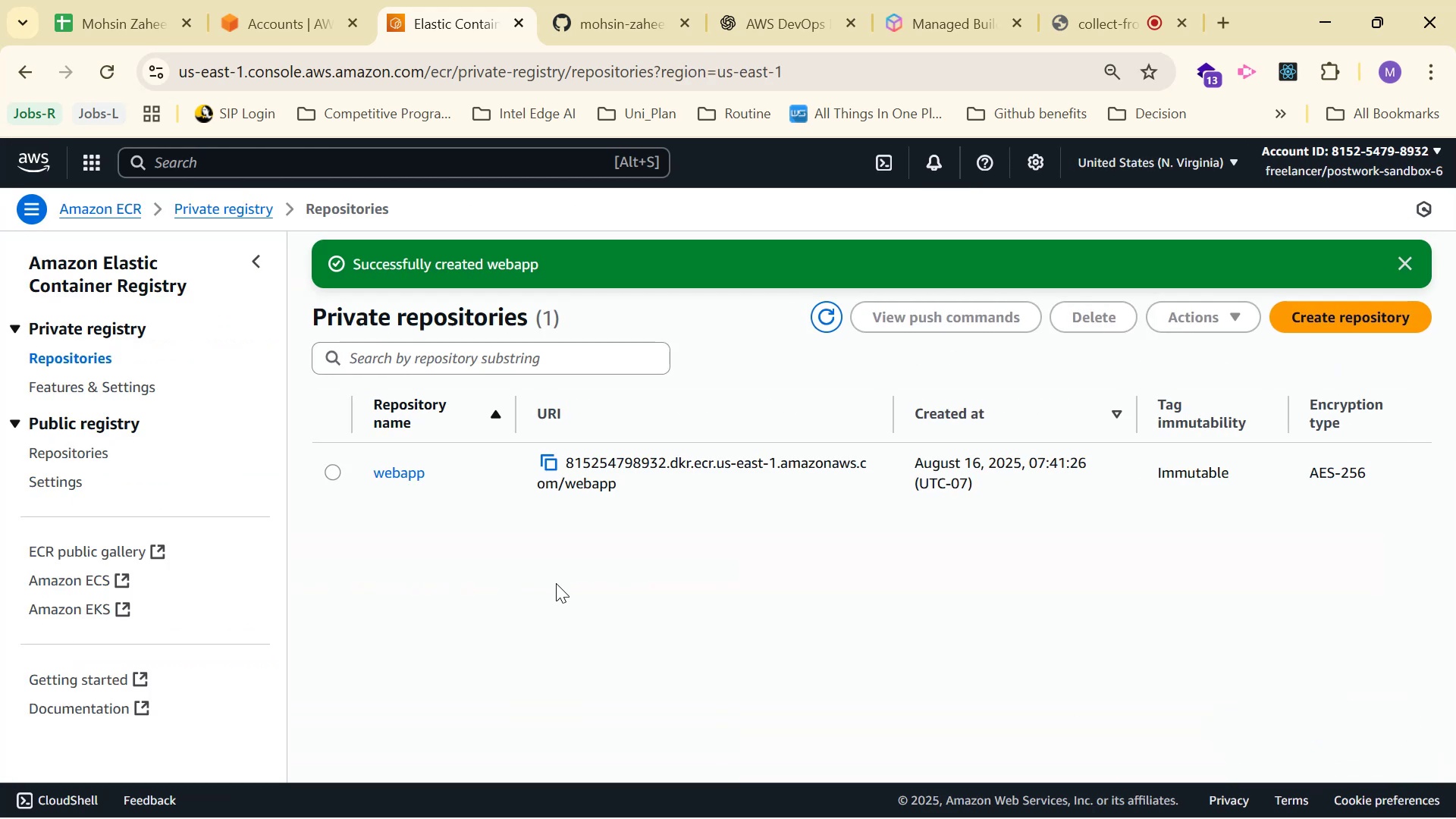 
left_click([554, 462])
 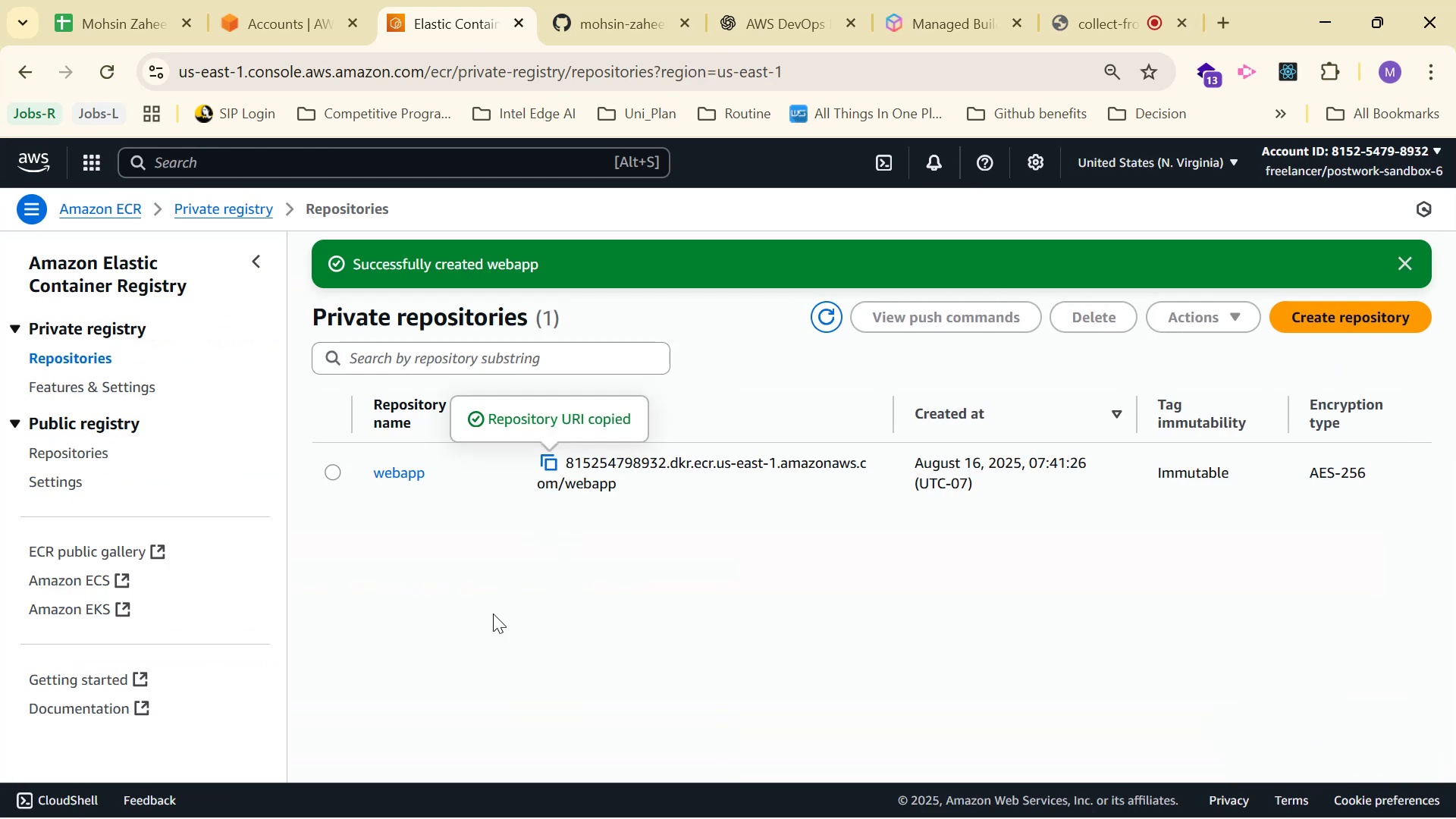 
left_click([543, 593])
 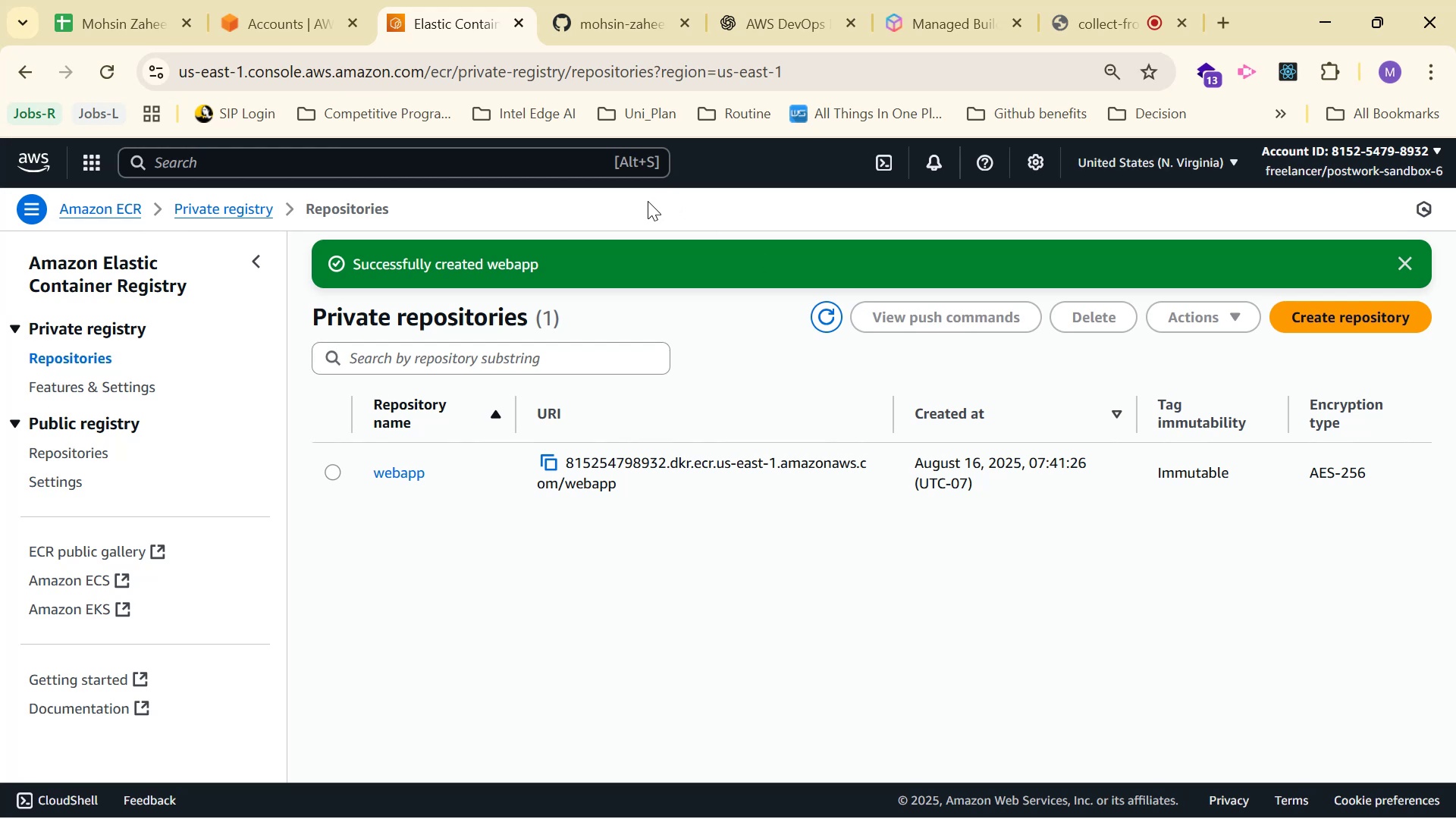 
left_click([577, 17])
 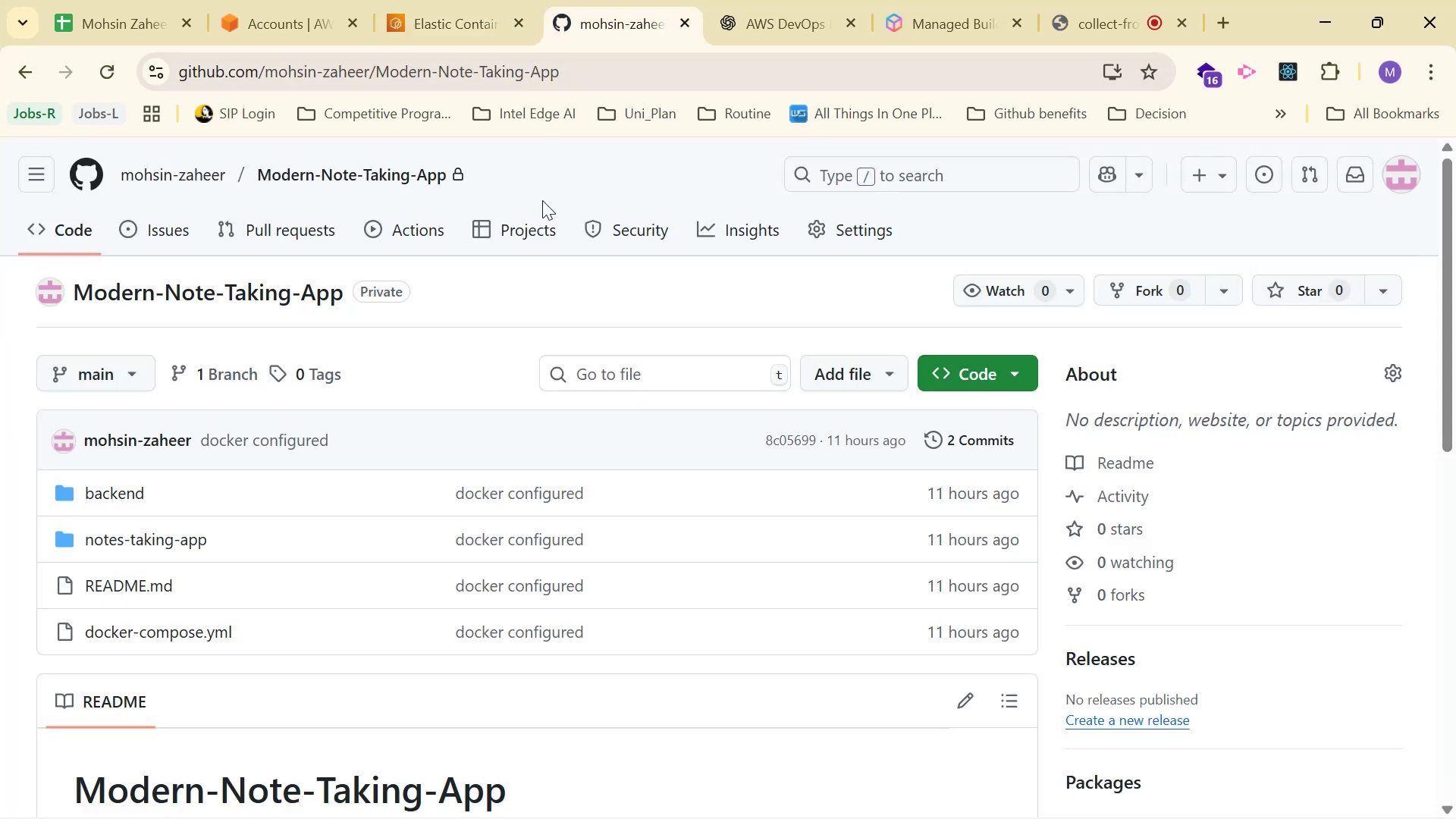 
left_click([682, 0])
 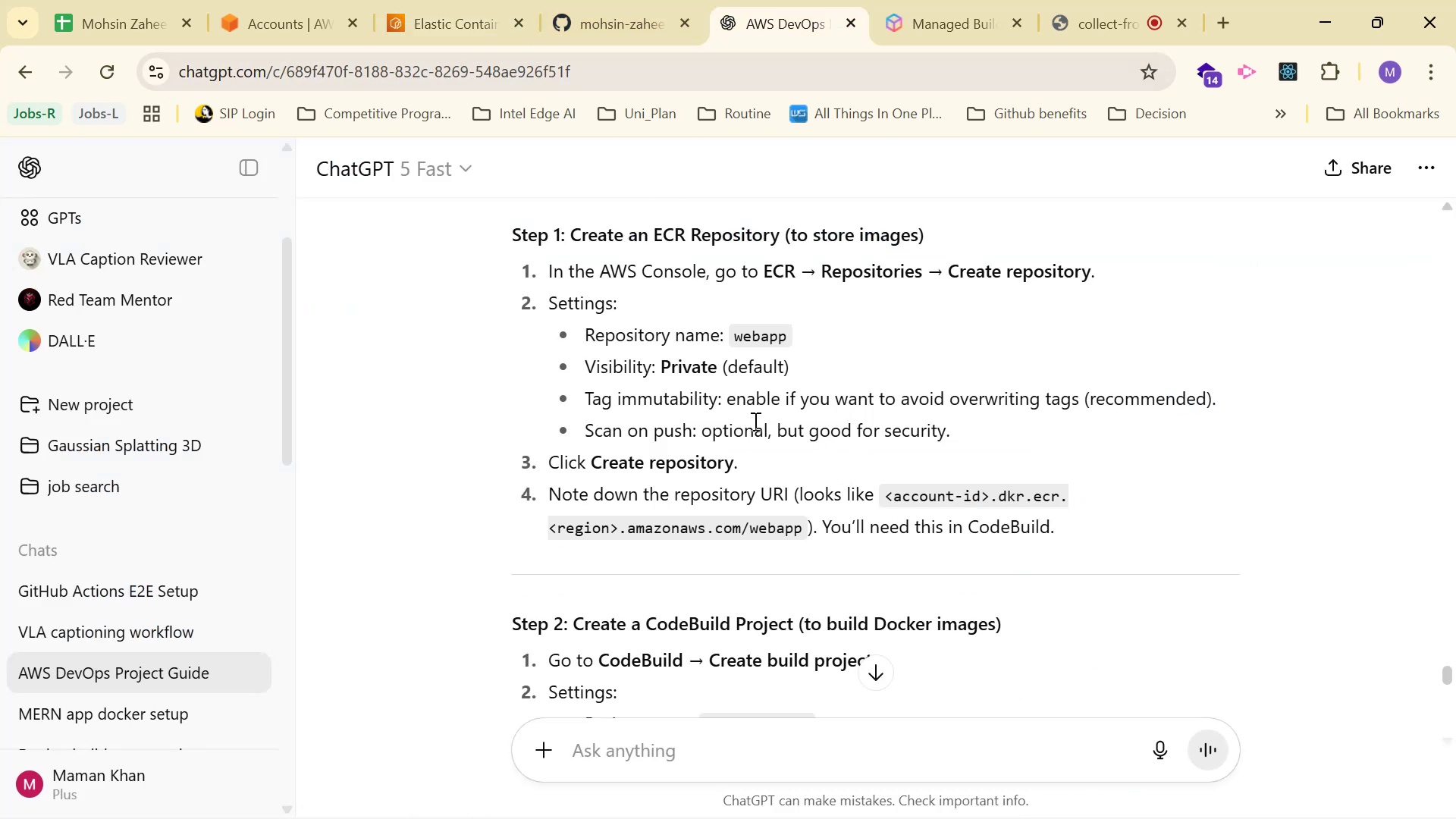 
wait(5.95)
 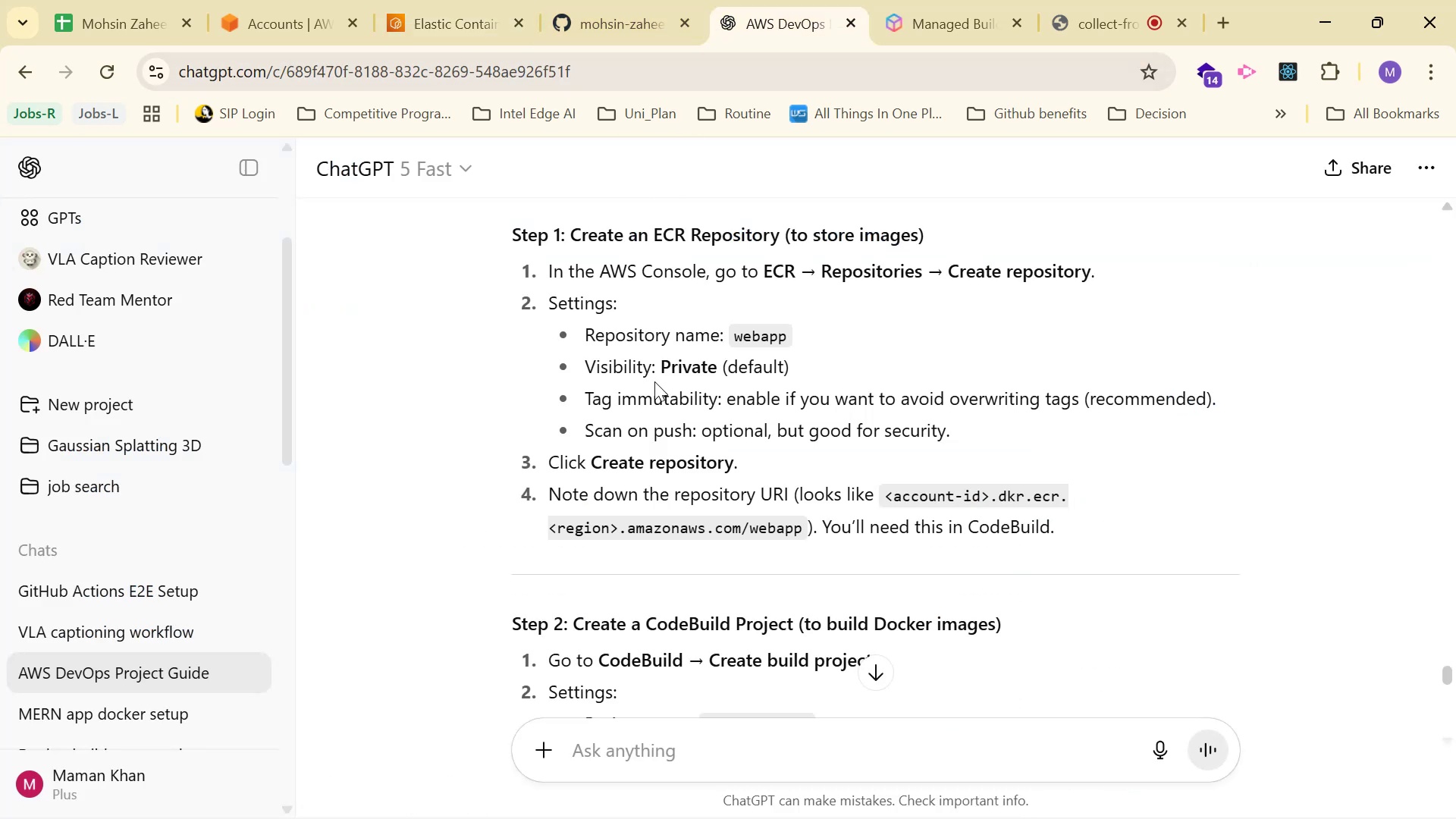 
scroll: coordinate [706, 493], scroll_direction: down, amount: 3.0
 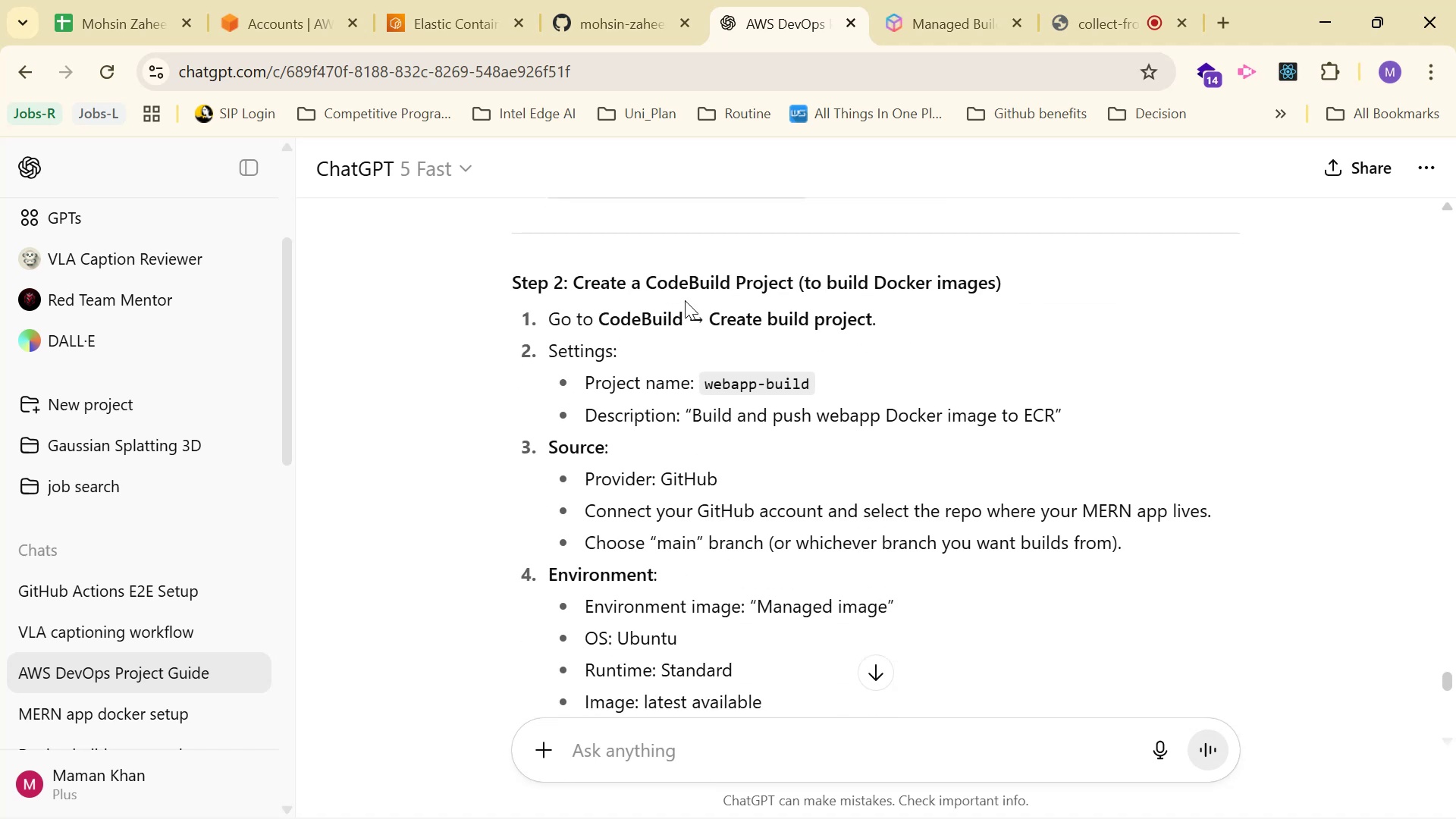 
key(Alt+AltLeft)
 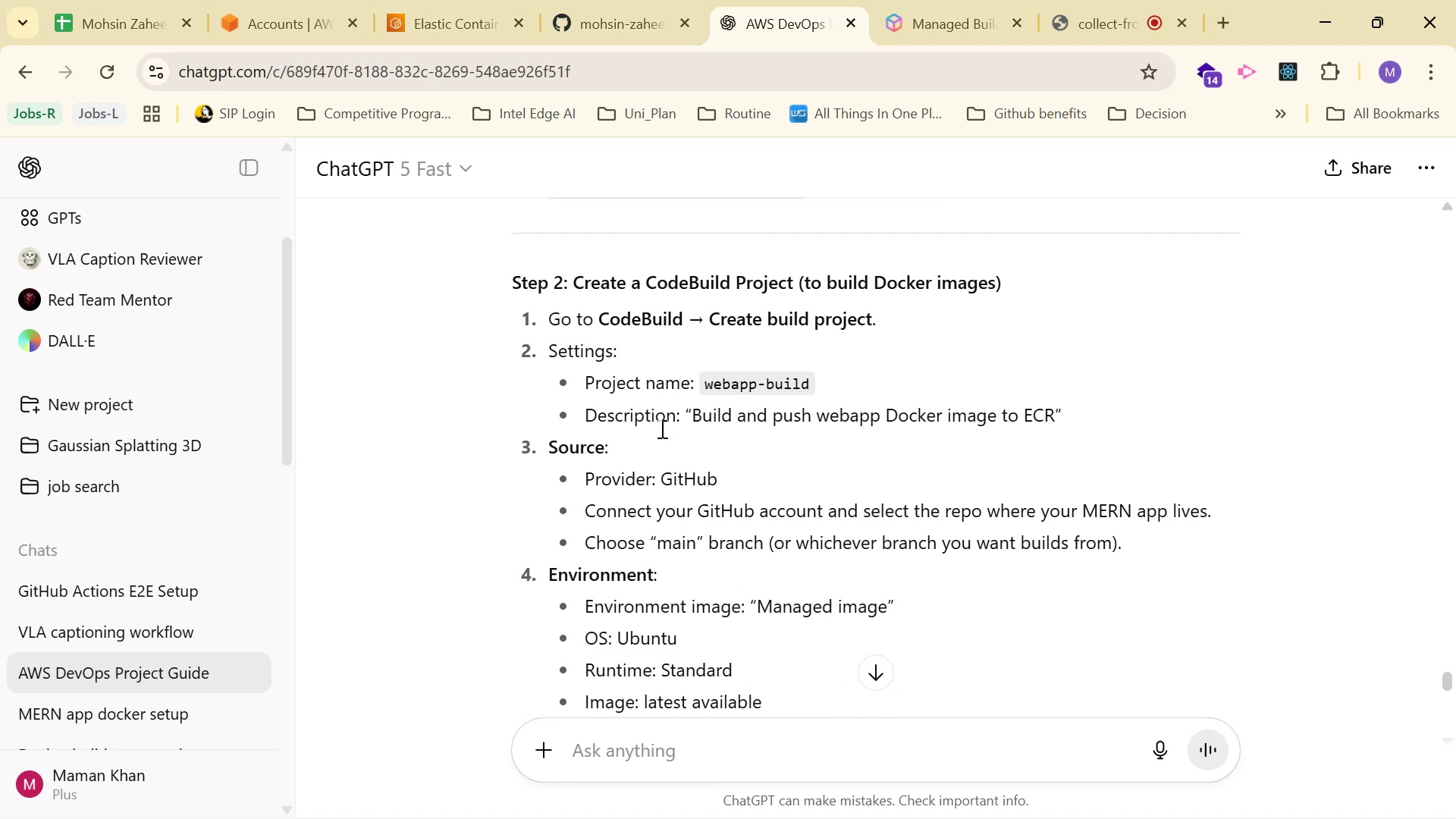 
key(Alt+Tab)
 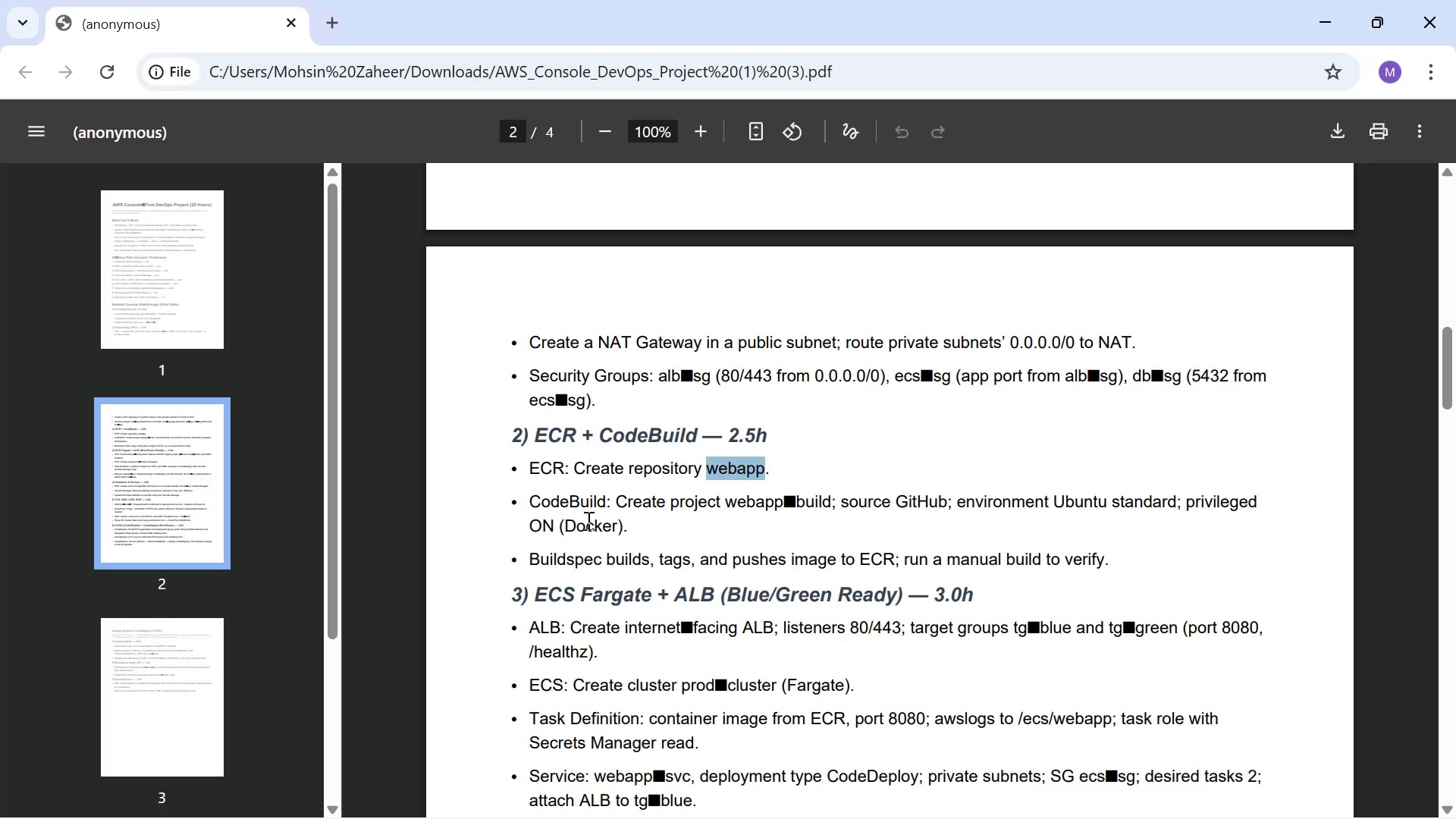 
left_click_drag(start_coordinate=[533, 496], to_coordinate=[631, 528])
 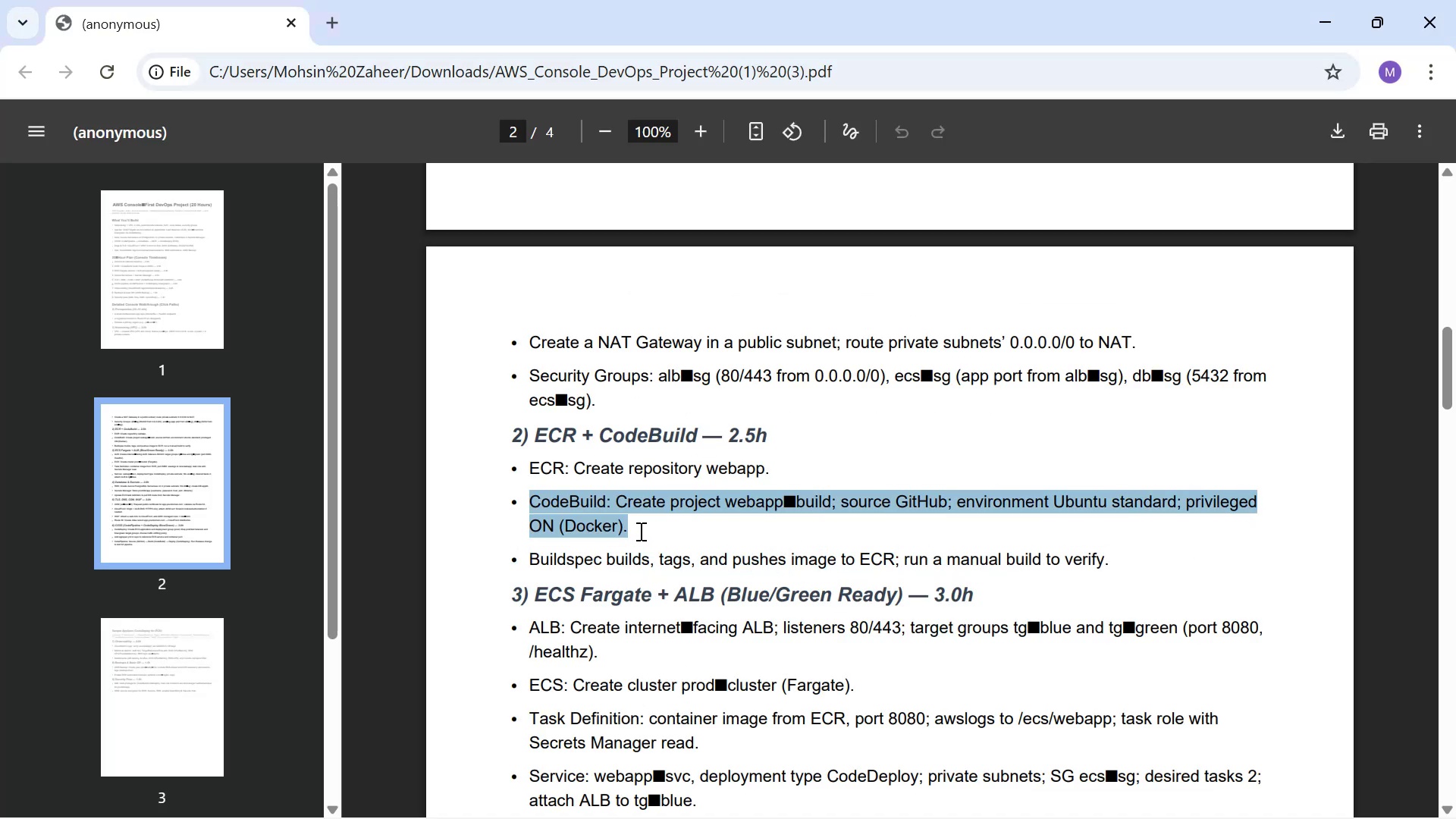 
left_click([714, 522])
 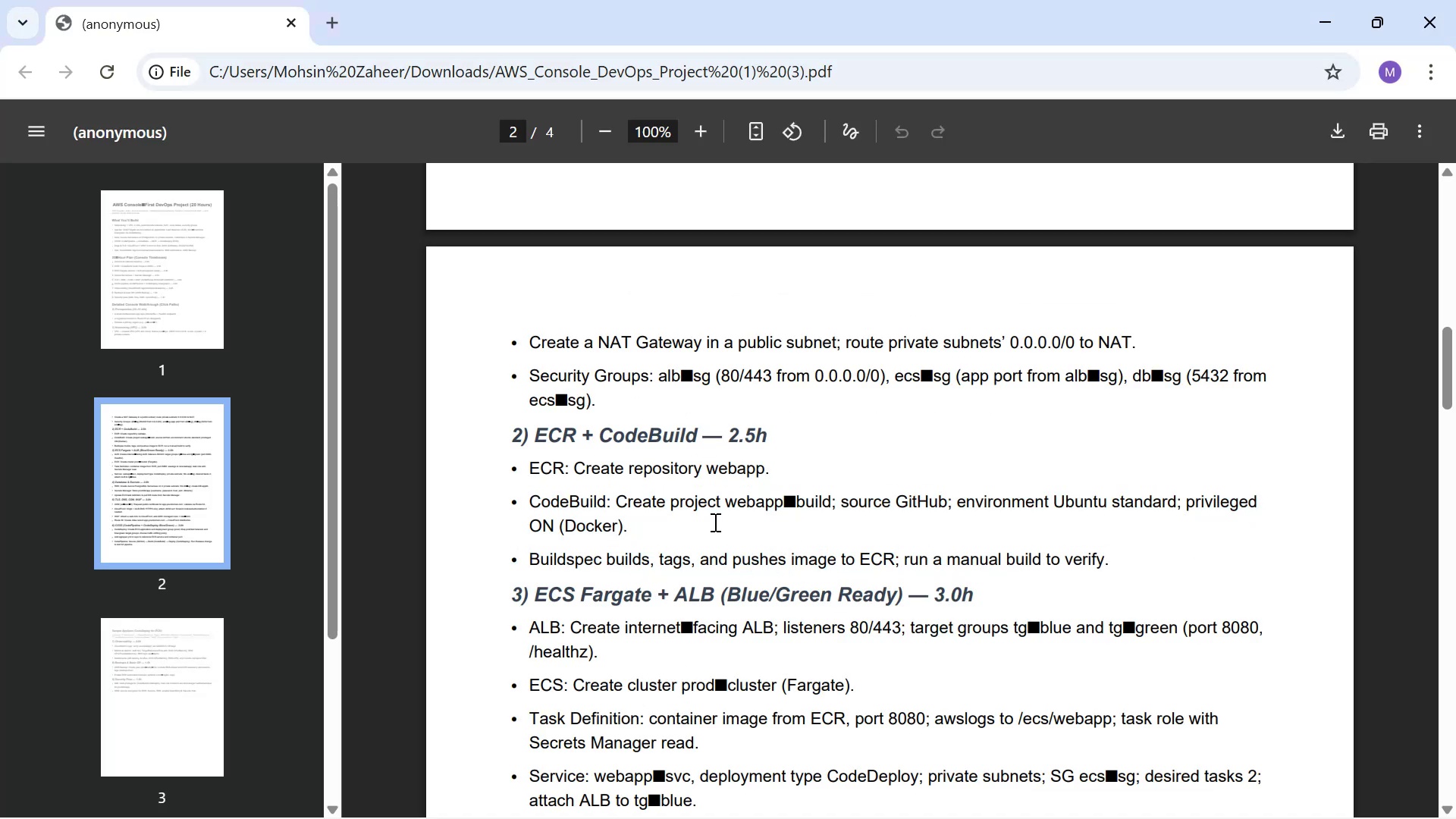 
key(Alt+AltLeft)
 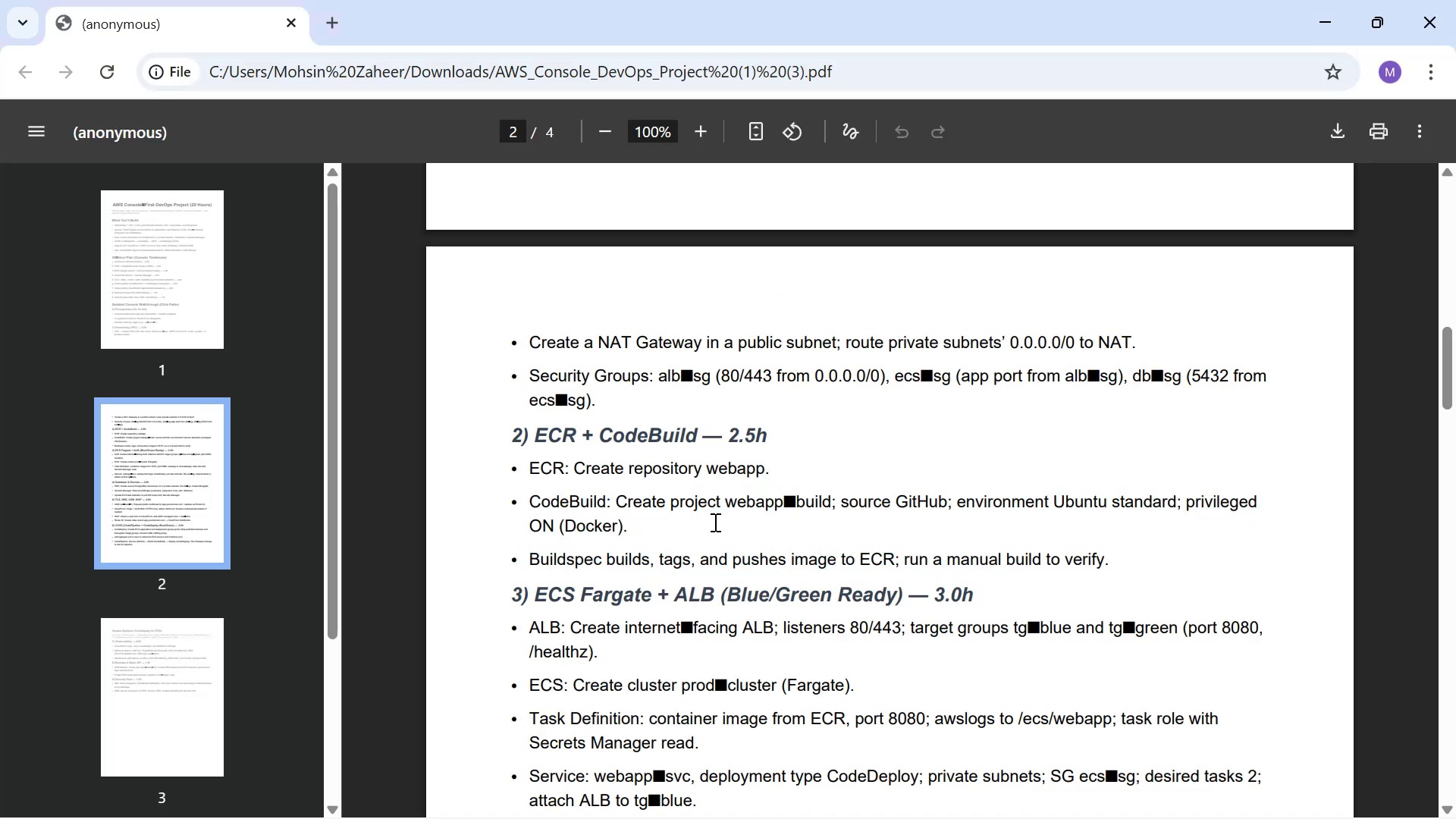 
key(Alt+Tab)
 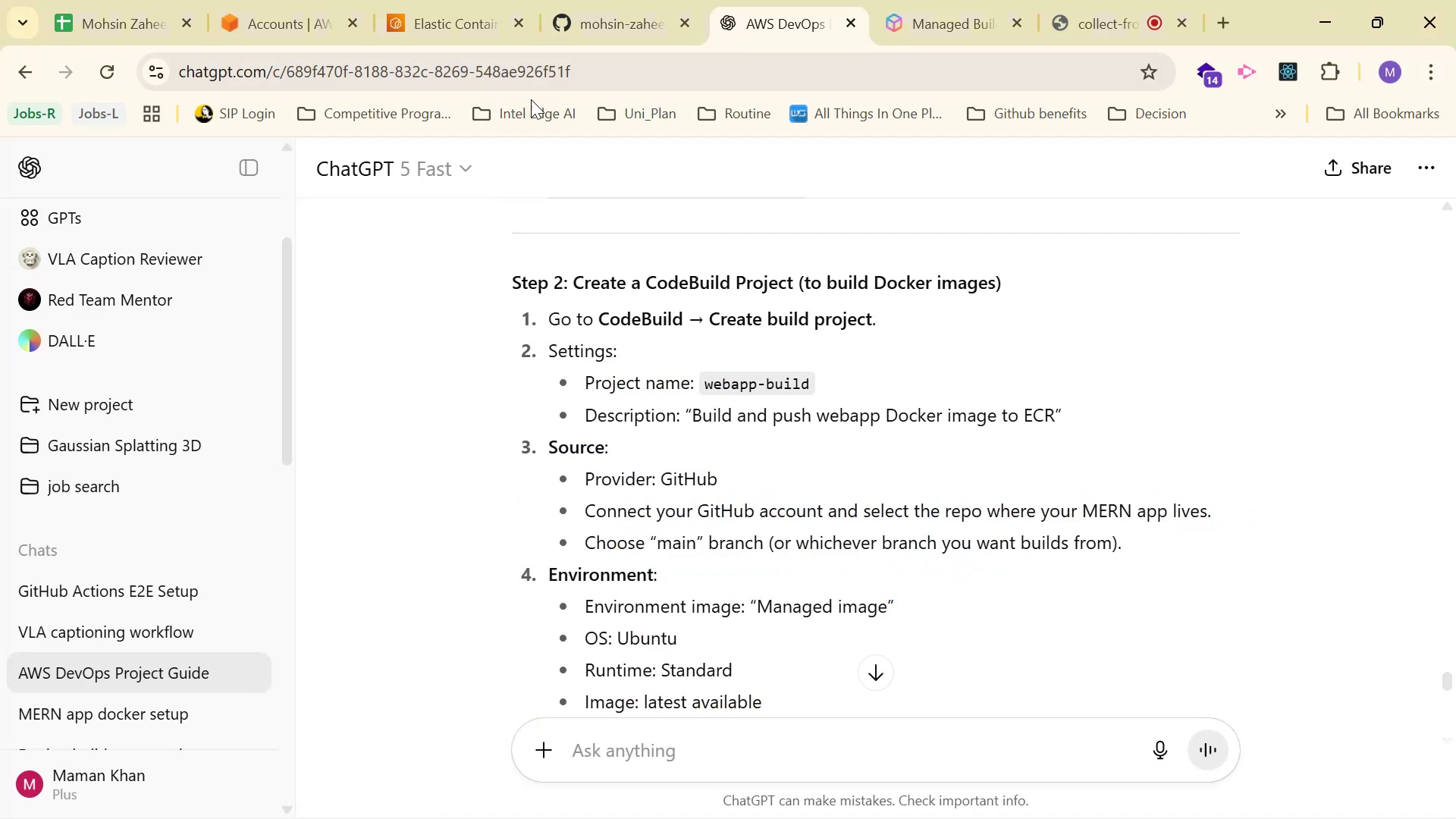 
left_click([477, 22])
 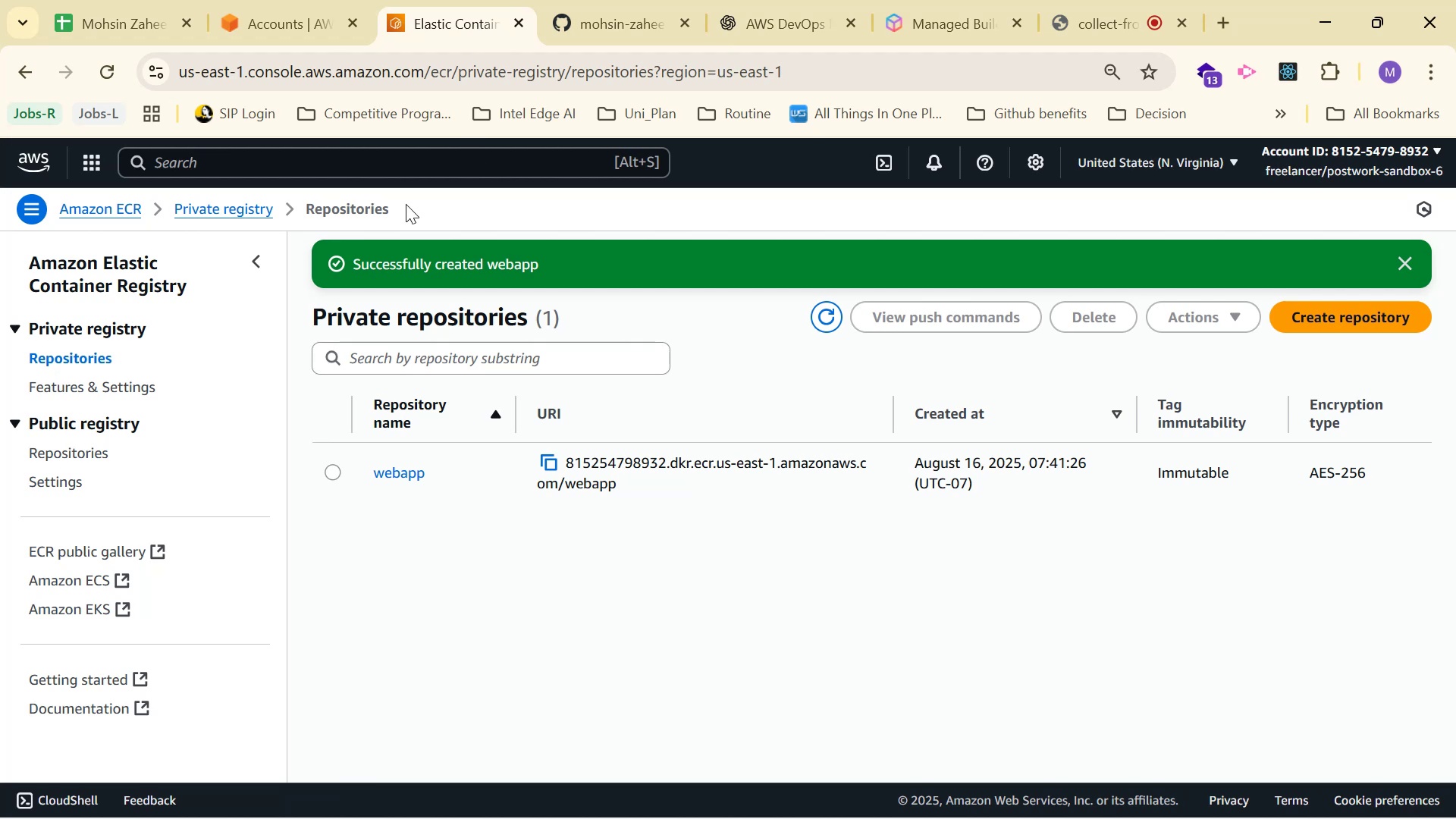 
left_click([269, 151])
 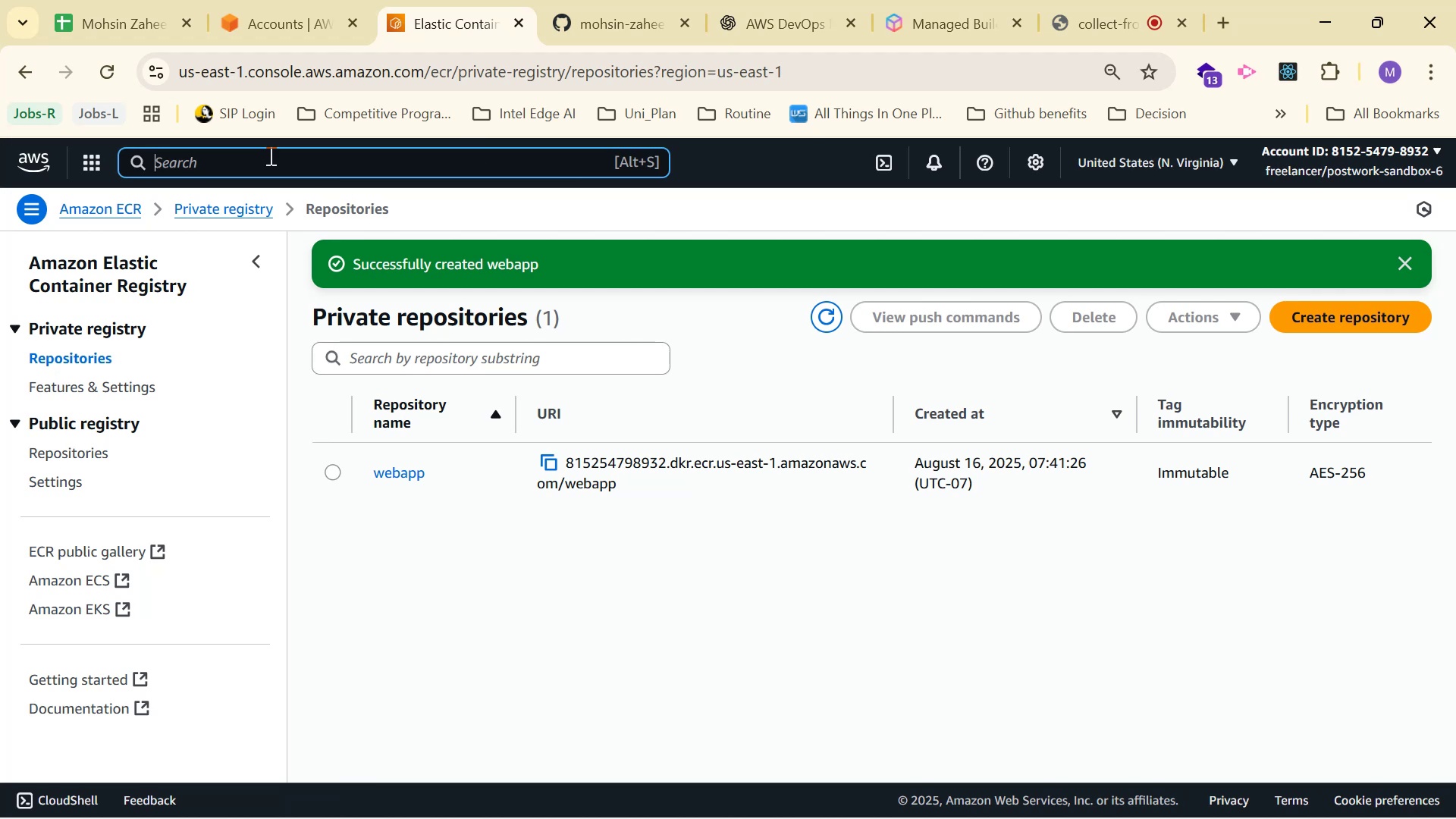 
type(Codebuild)
 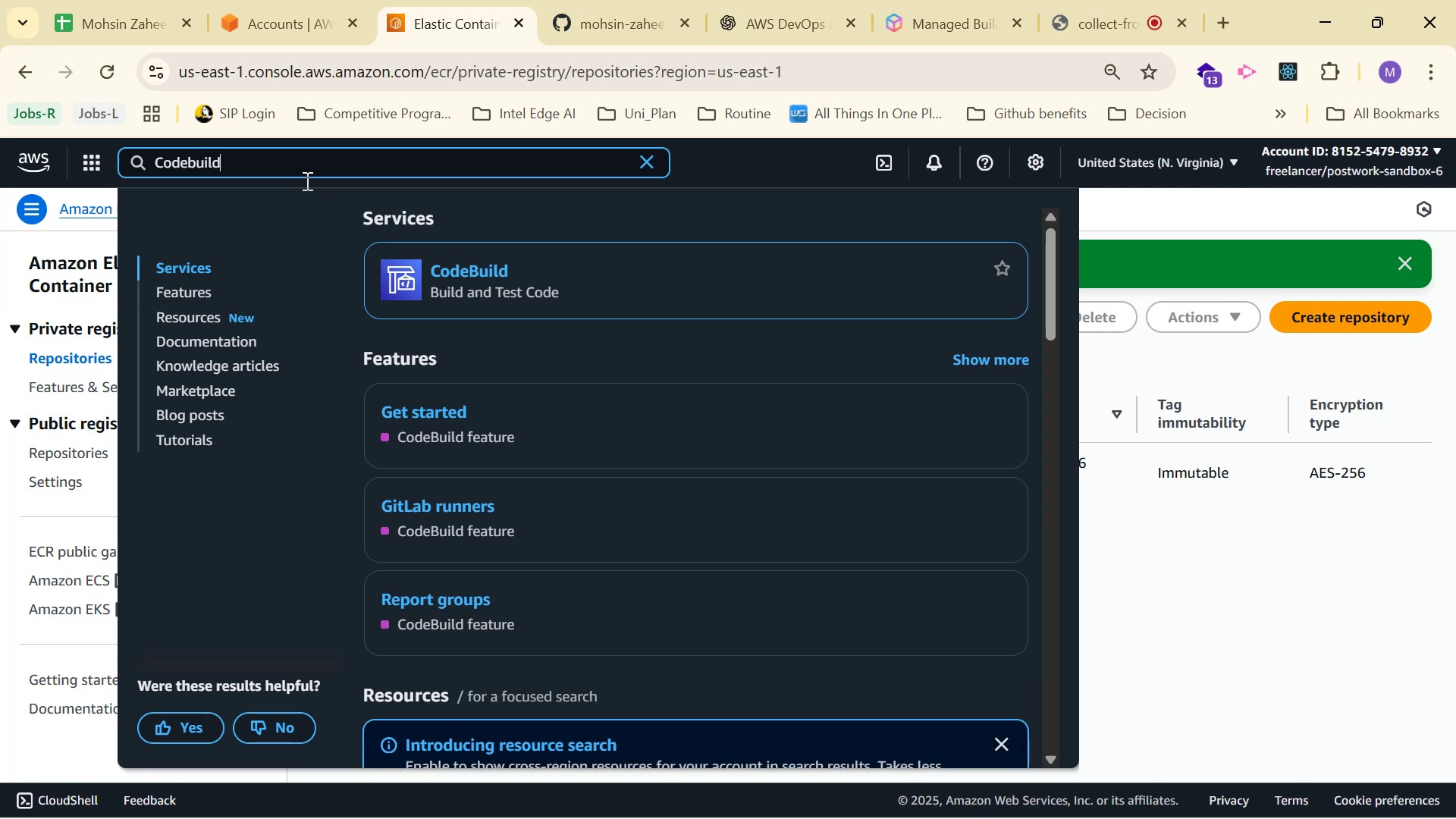 
left_click([445, 267])
 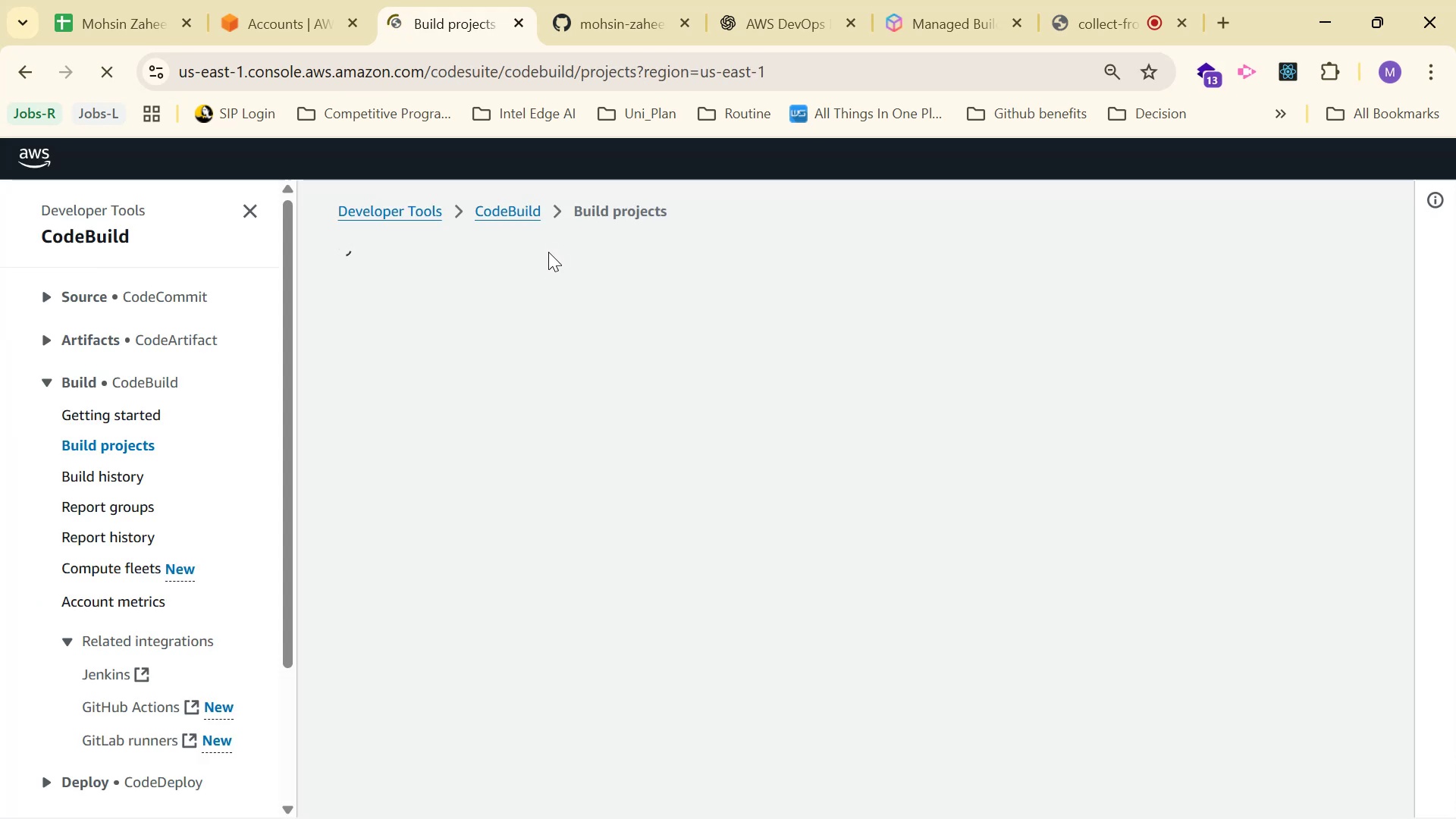 
wait(13.5)
 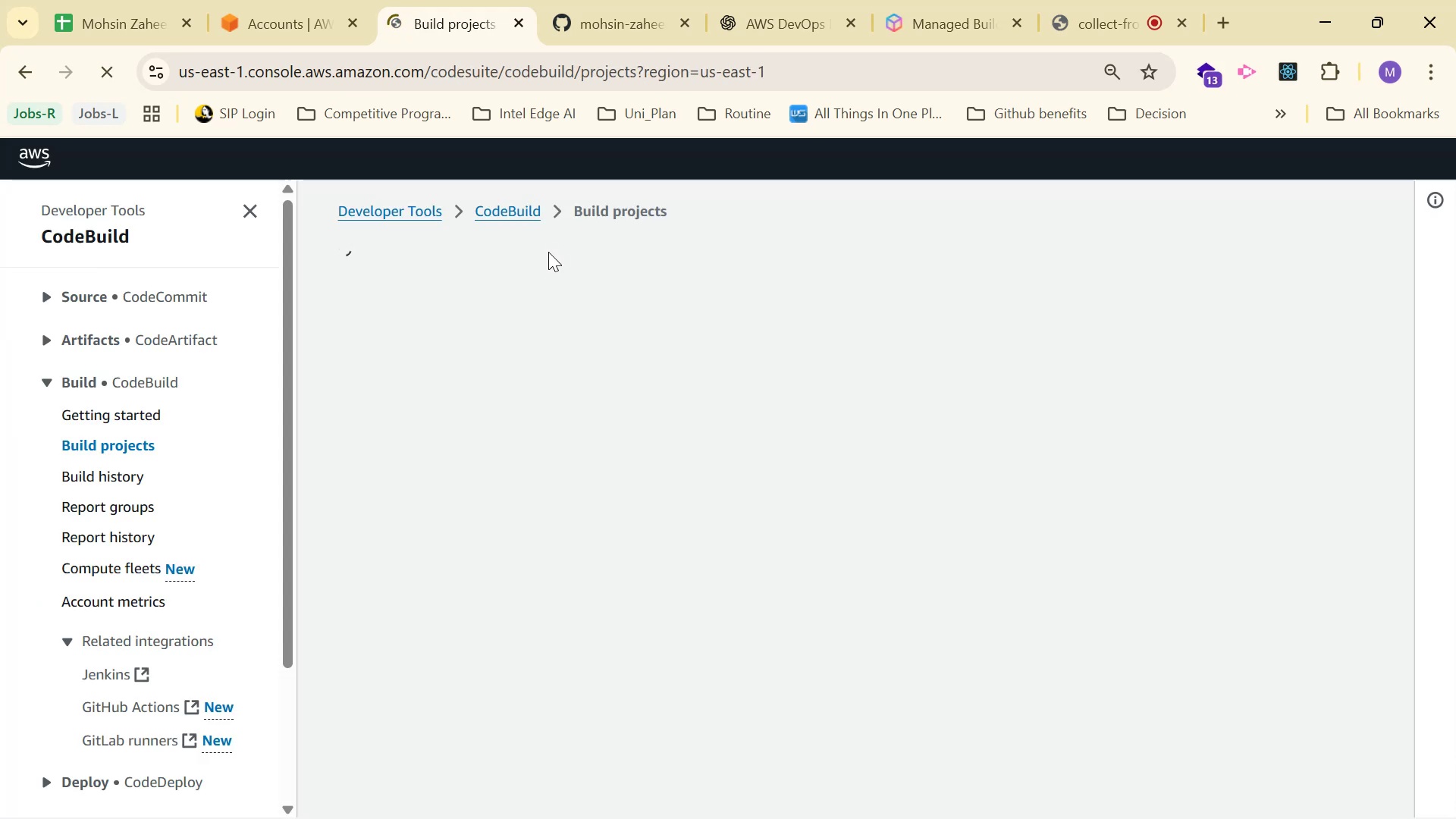 
left_click([1156, 332])
 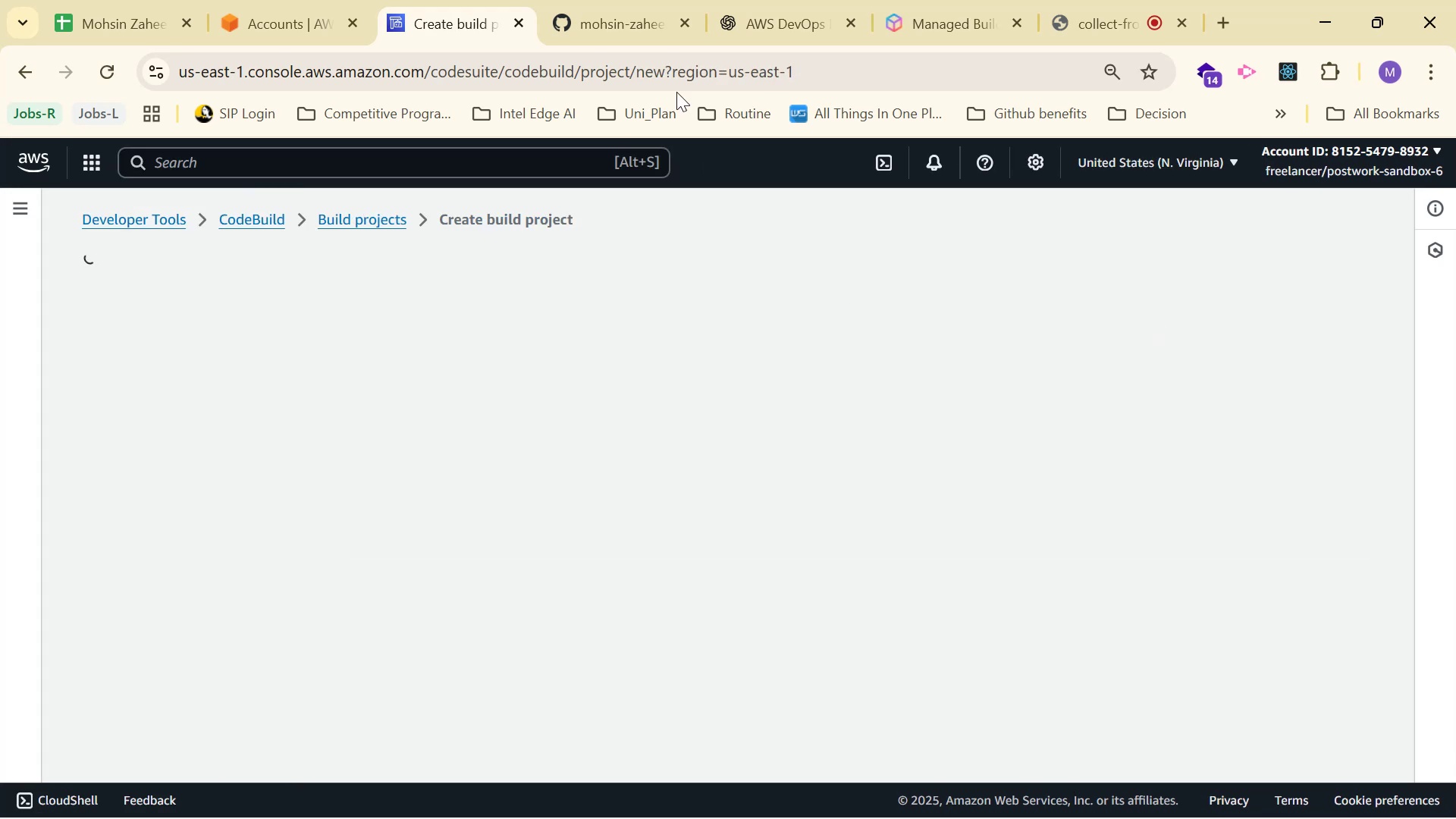 
key(Alt+AltLeft)
 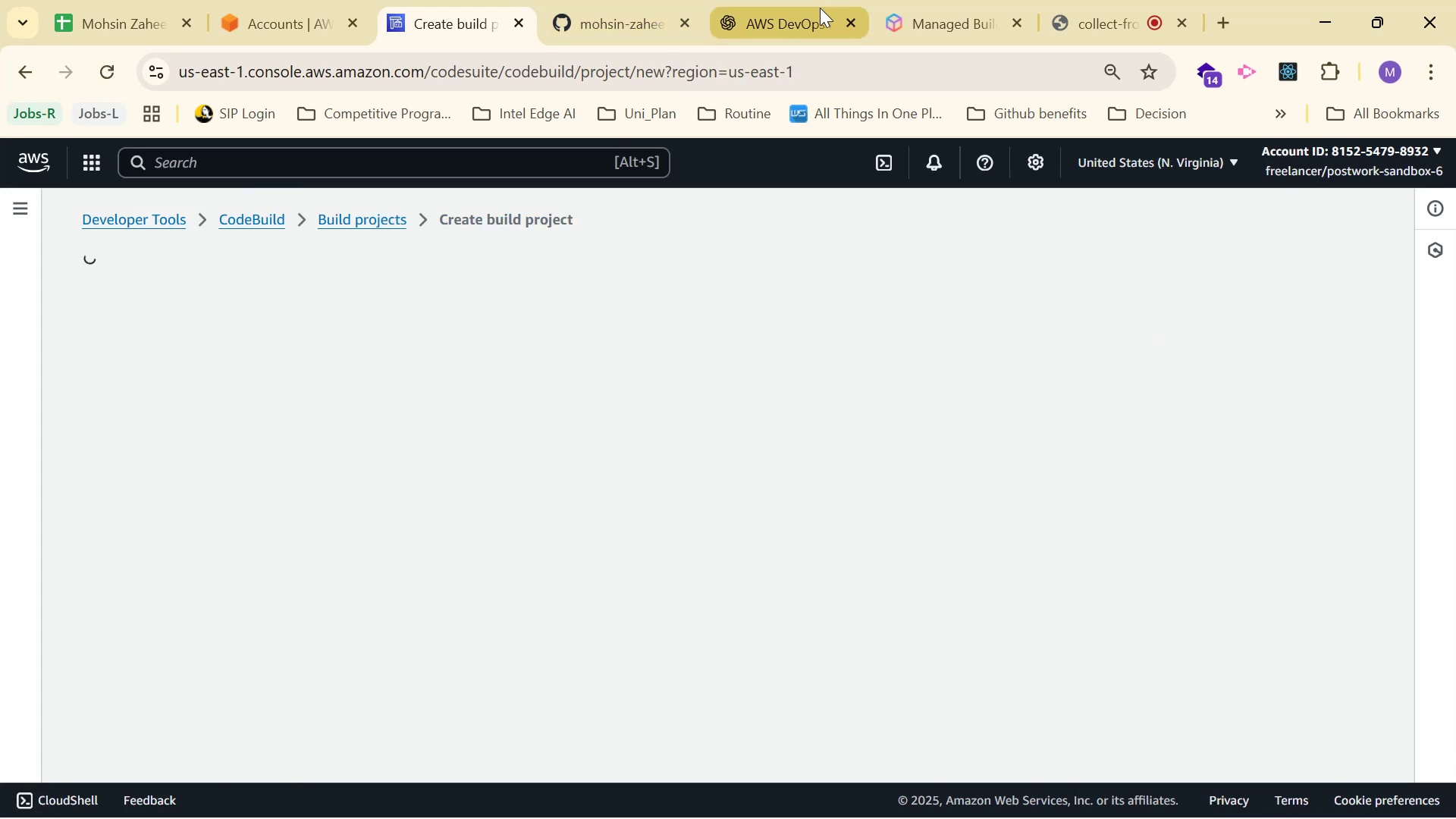 
key(Alt+Tab)
 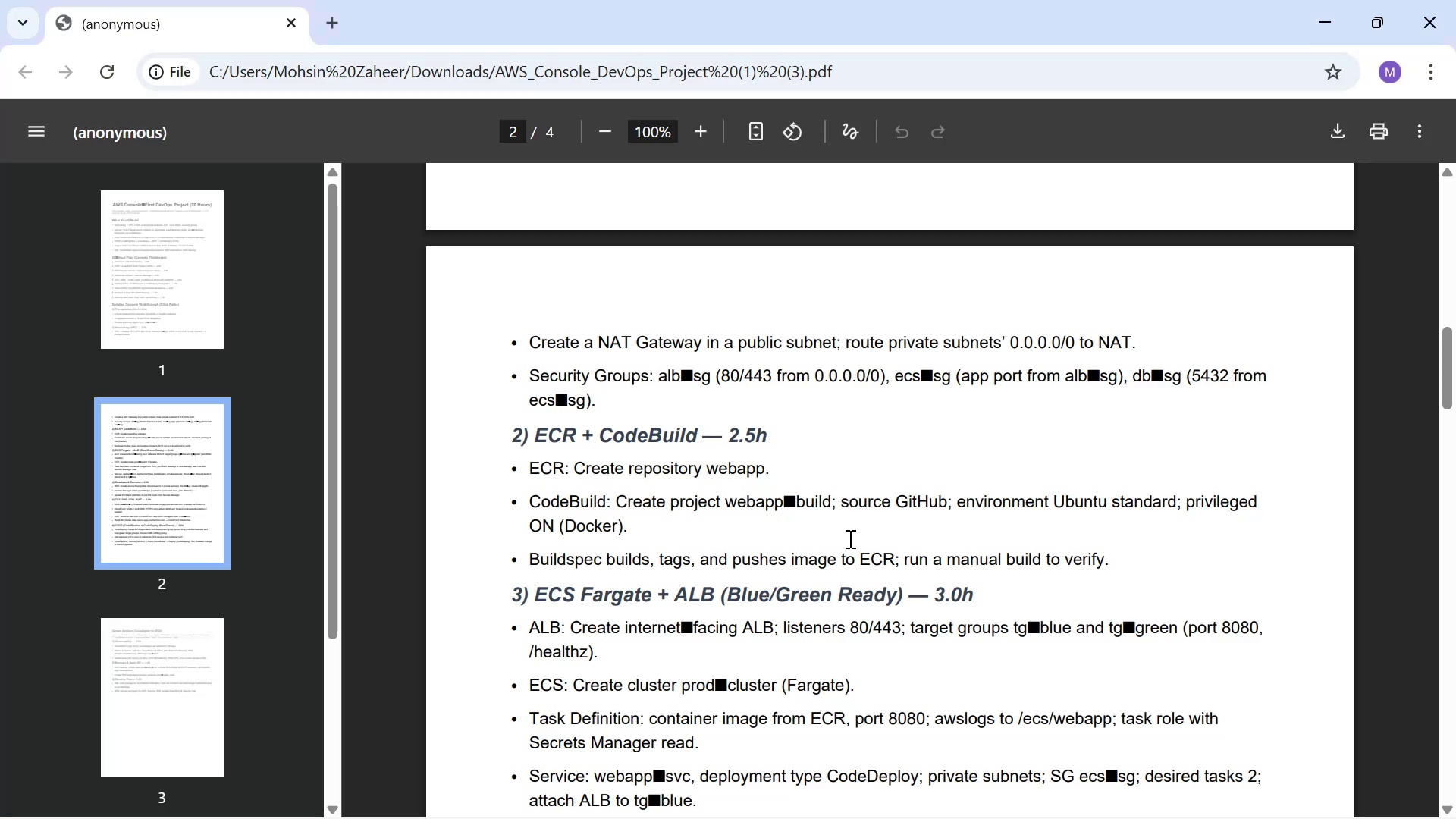 
left_click_drag(start_coordinate=[730, 500], to_coordinate=[830, 498])
 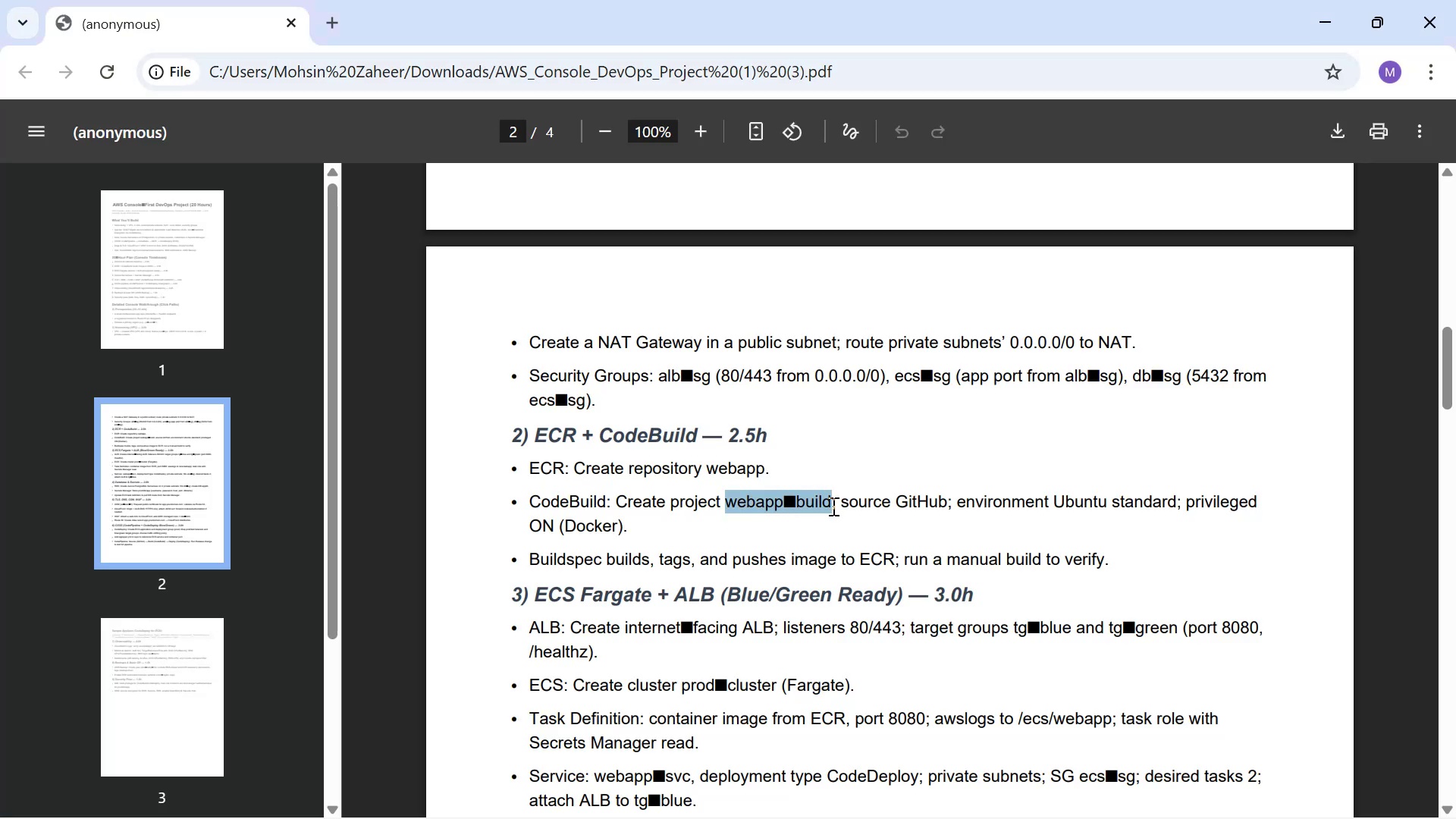 
key(Control+C)
 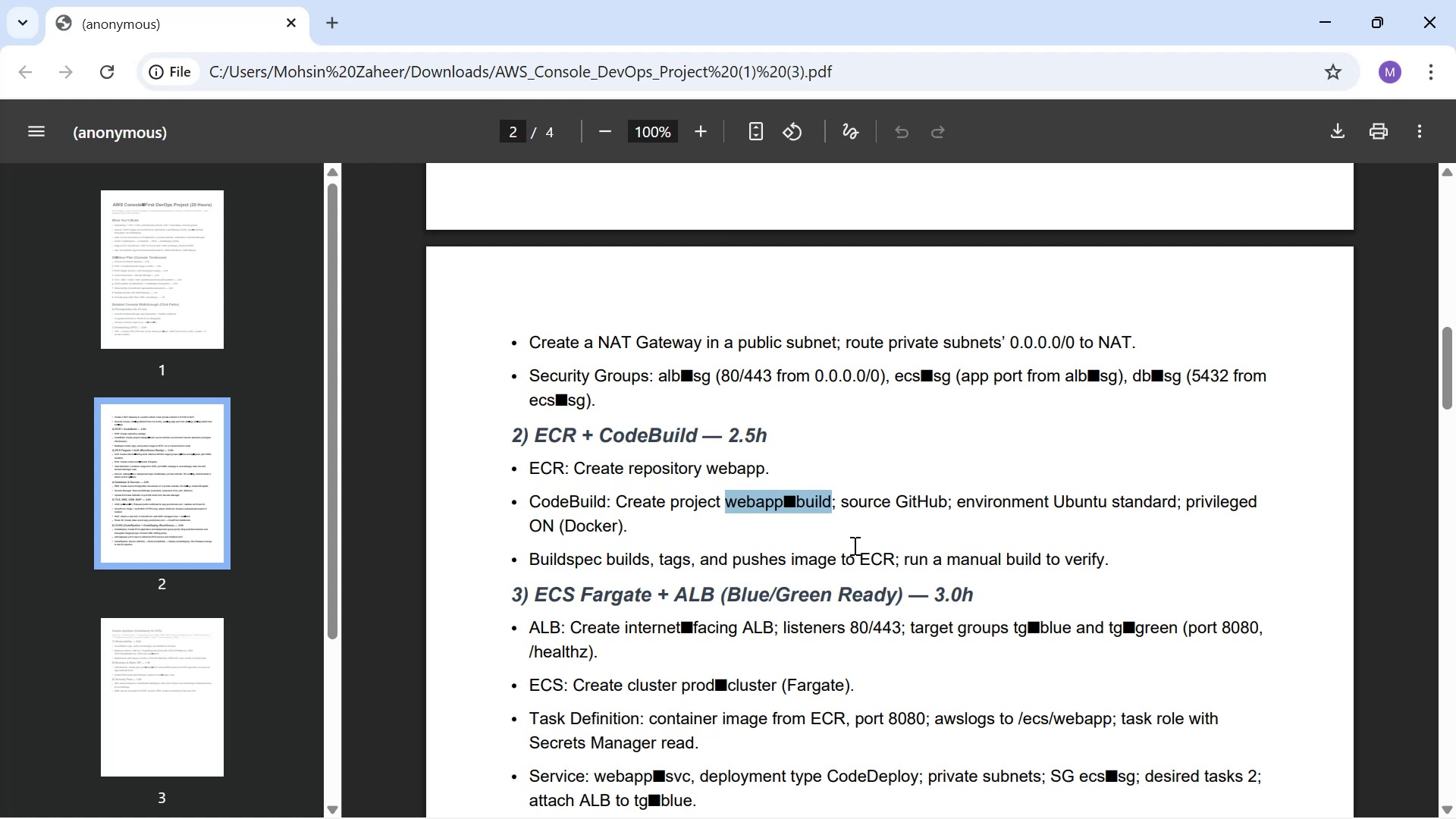 
key(Alt+Tab)
 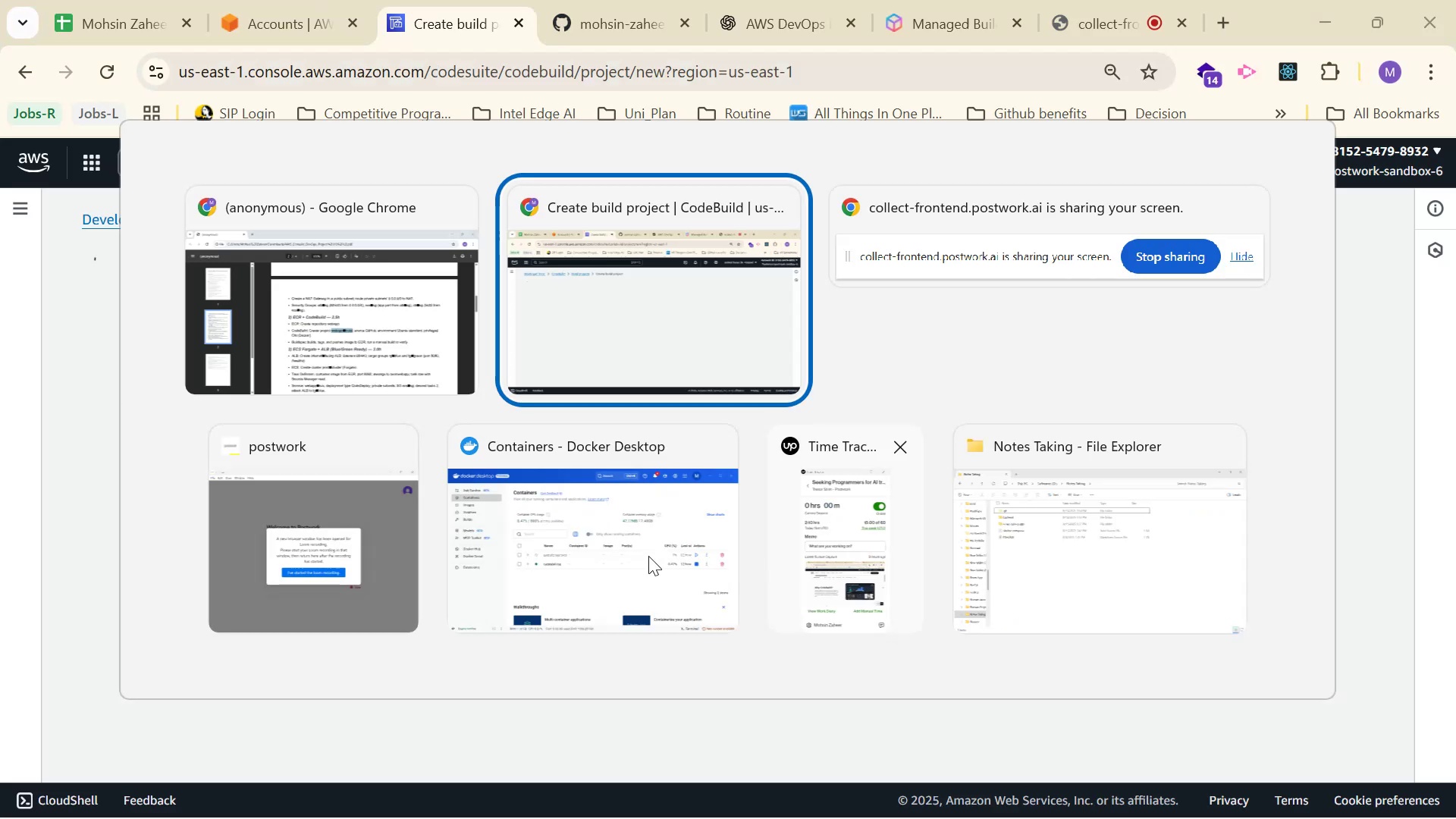 
scroll: coordinate [529, 422], scroll_direction: down, amount: 2.0
 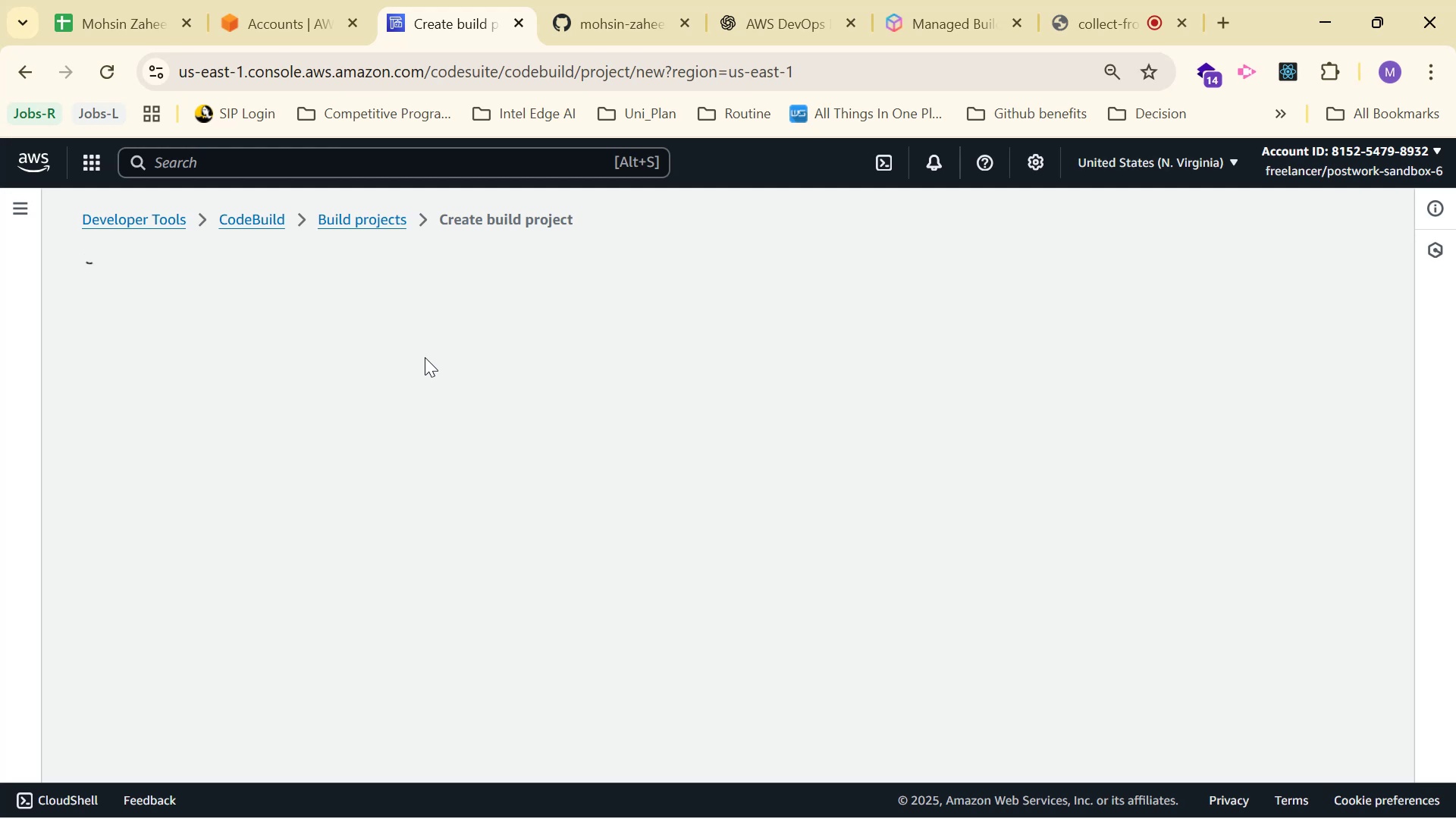 
wait(20.06)
 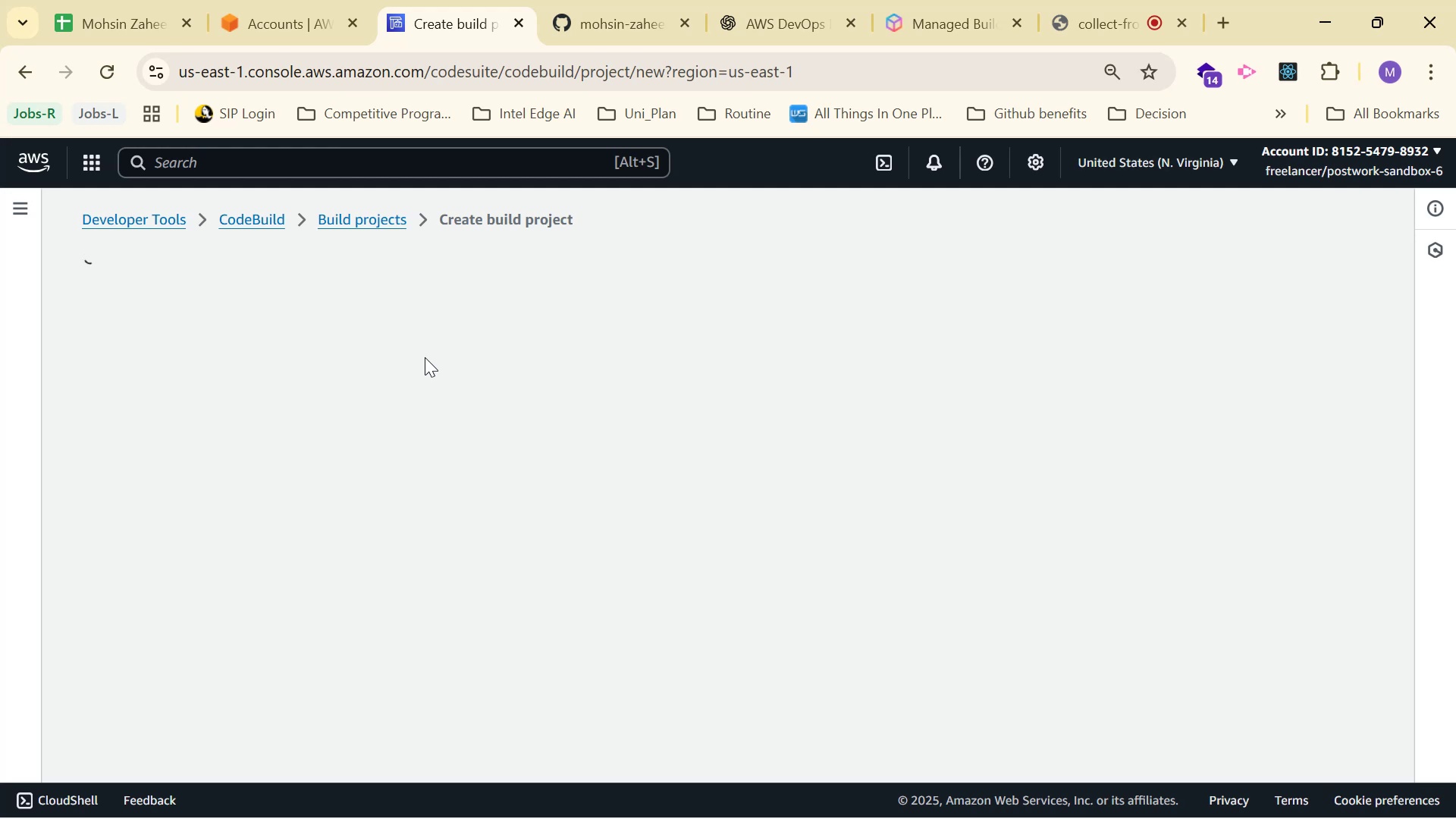 
left_click([413, 438])
 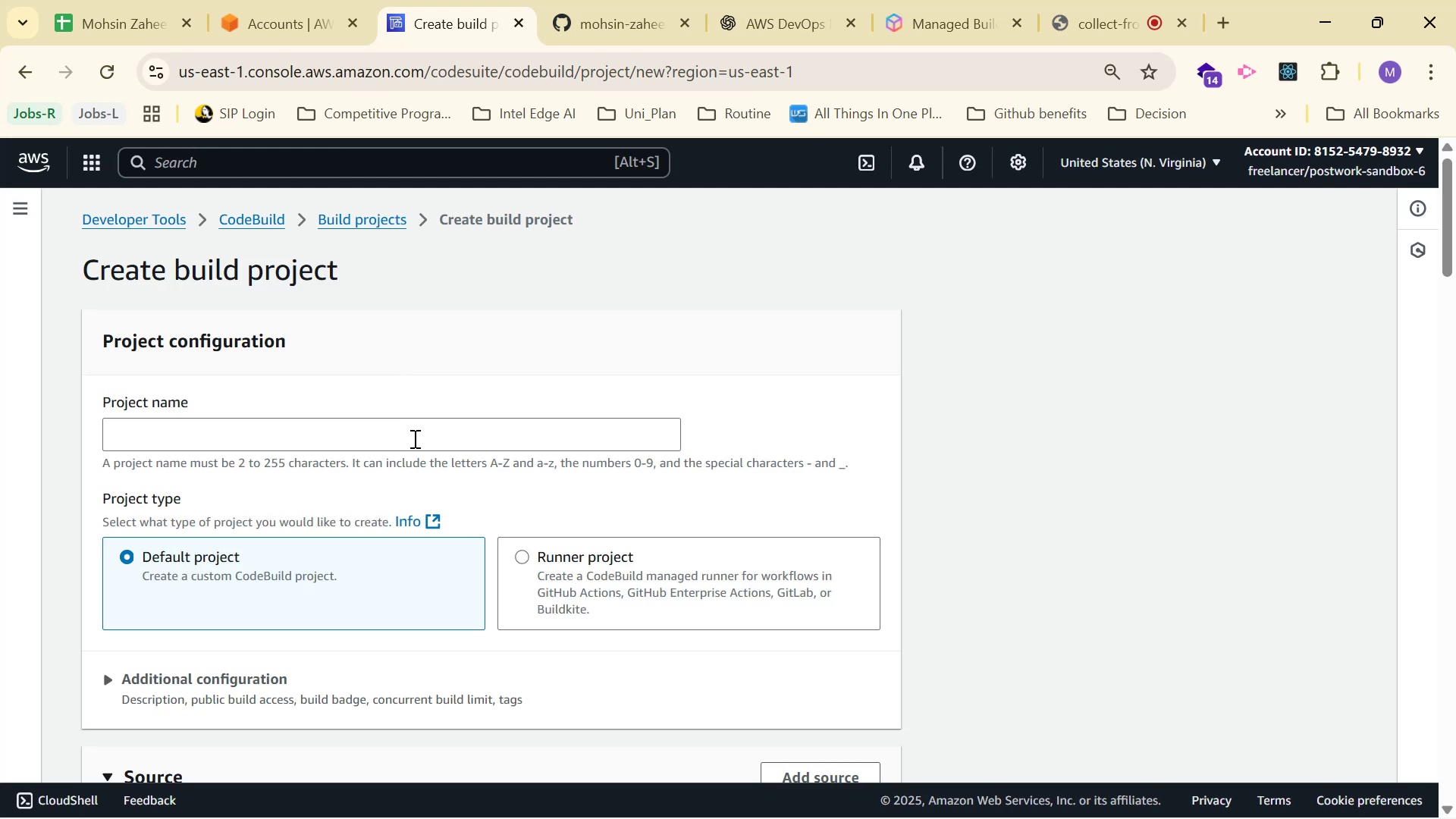 
key(Control+V)
 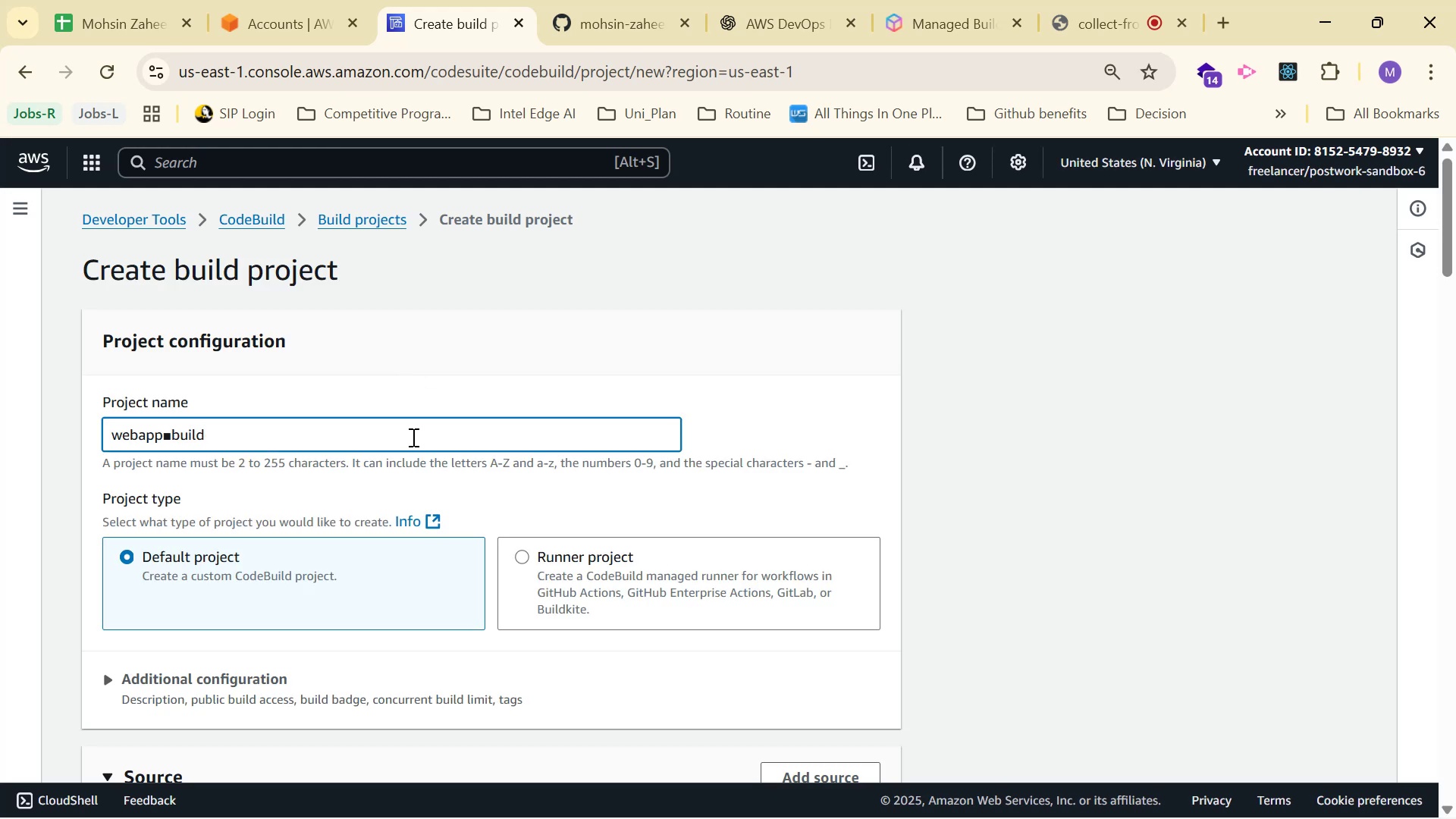 
key(ArrowLeft)
 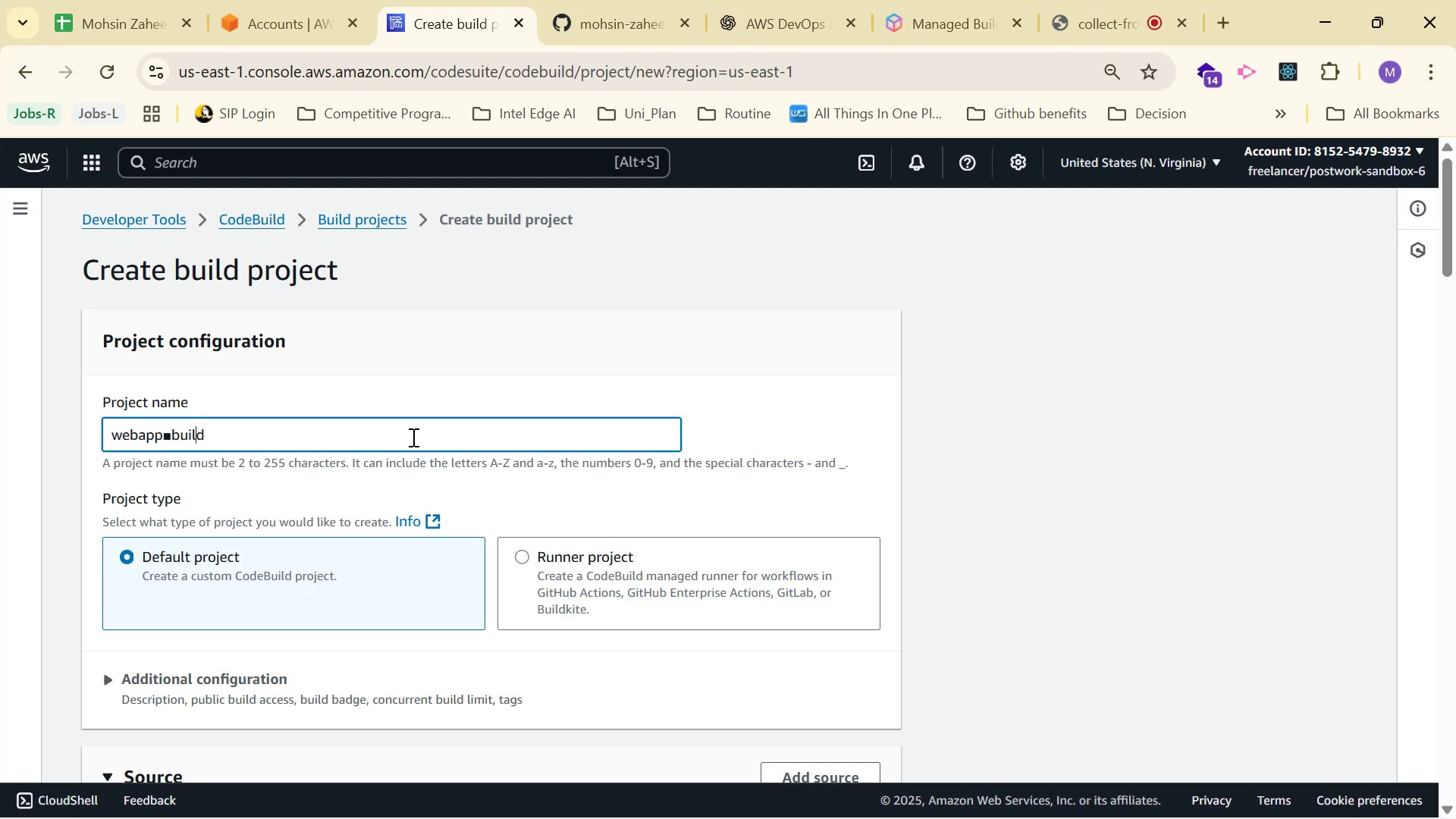 
key(ArrowLeft)
 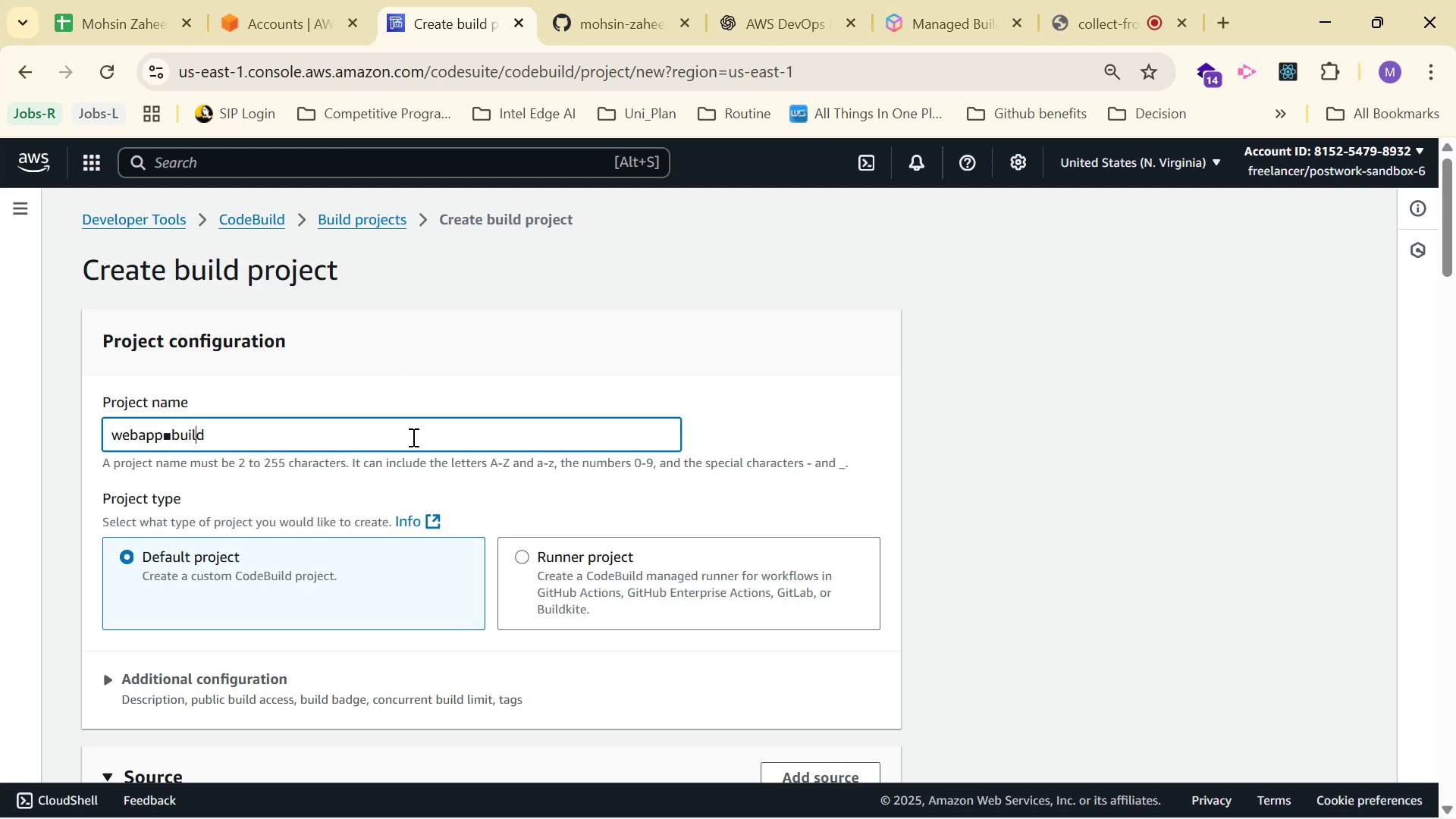 
key(ArrowLeft)
 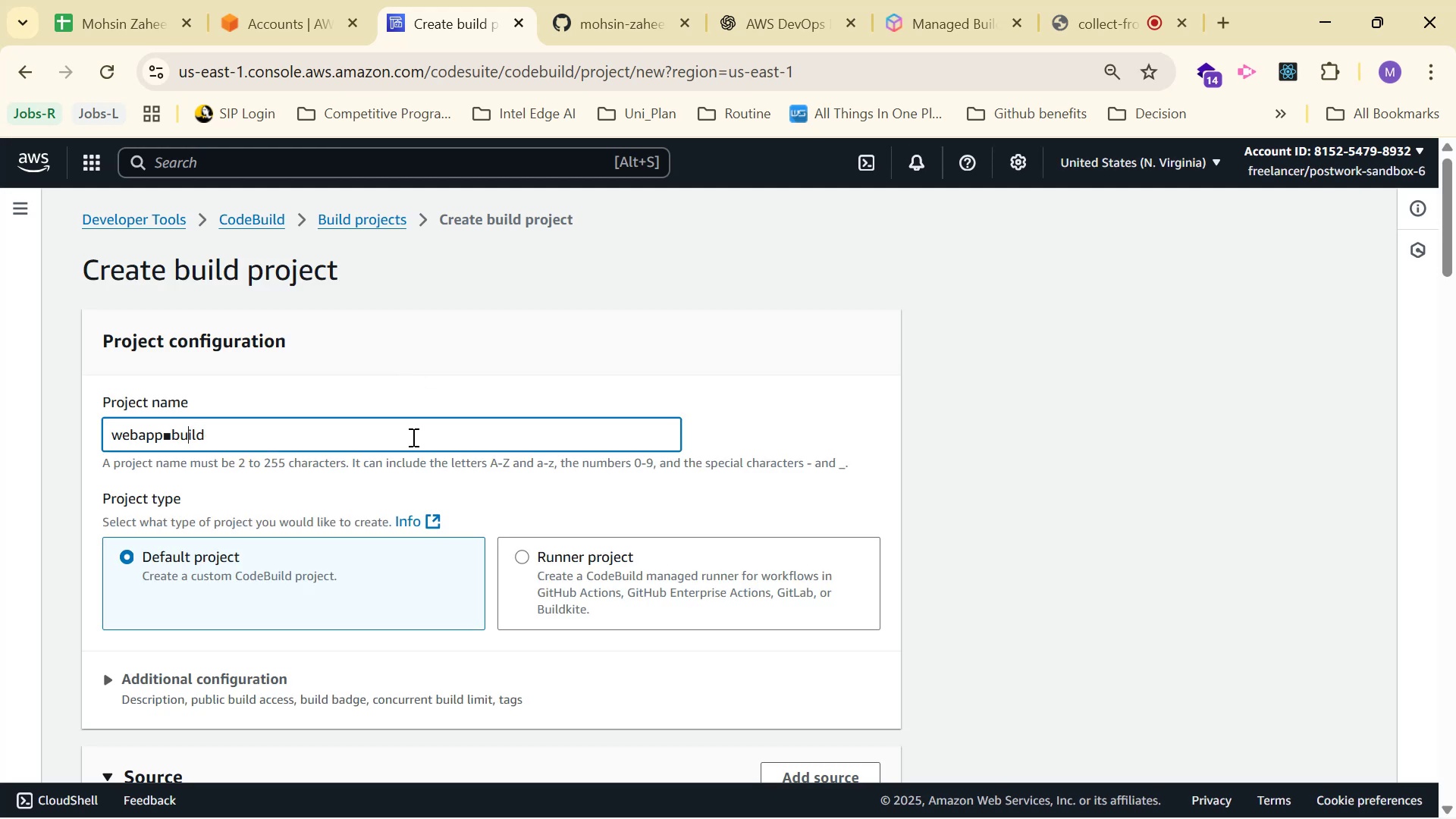 
key(ArrowLeft)
 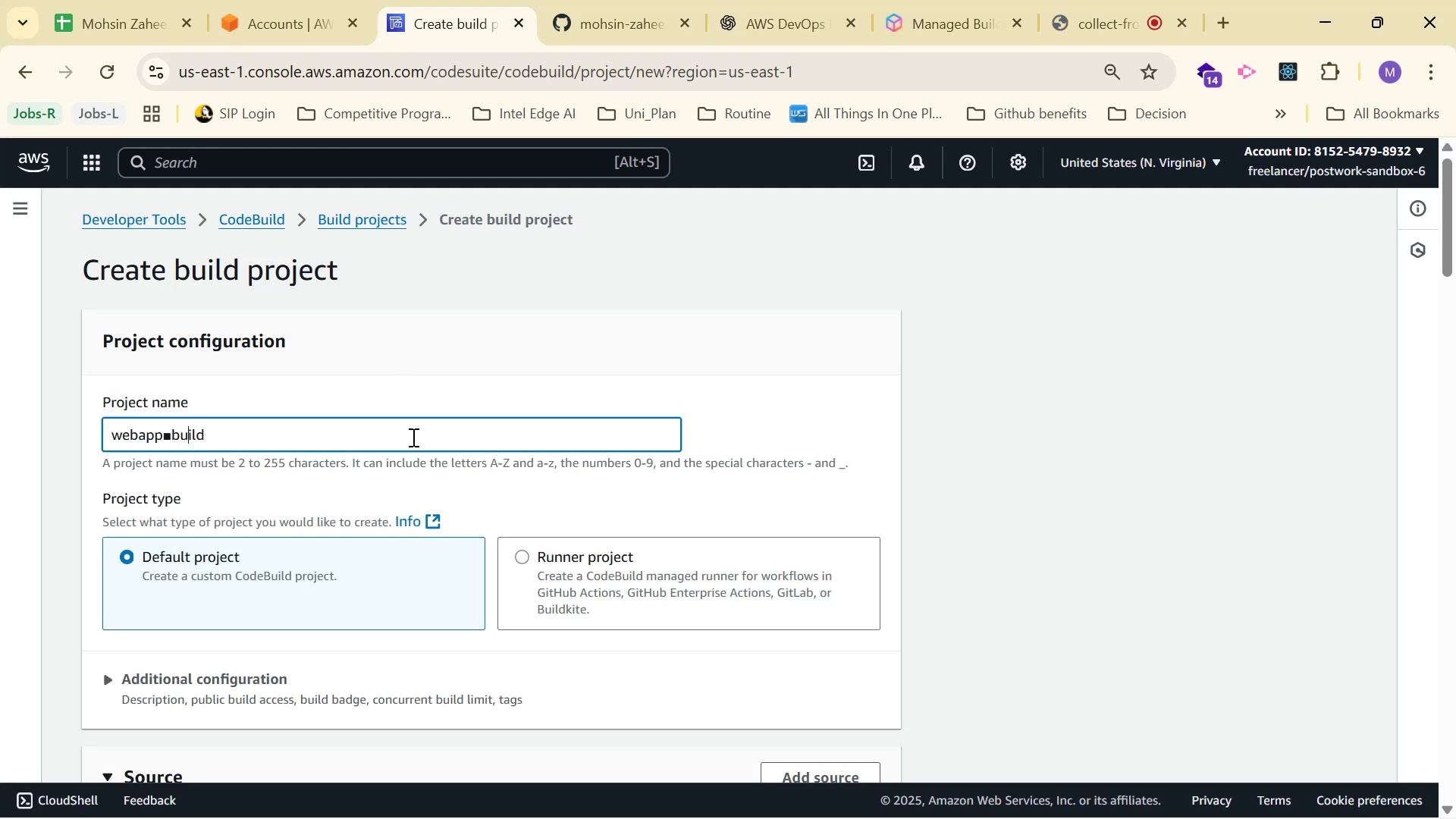 
key(ArrowLeft)
 